 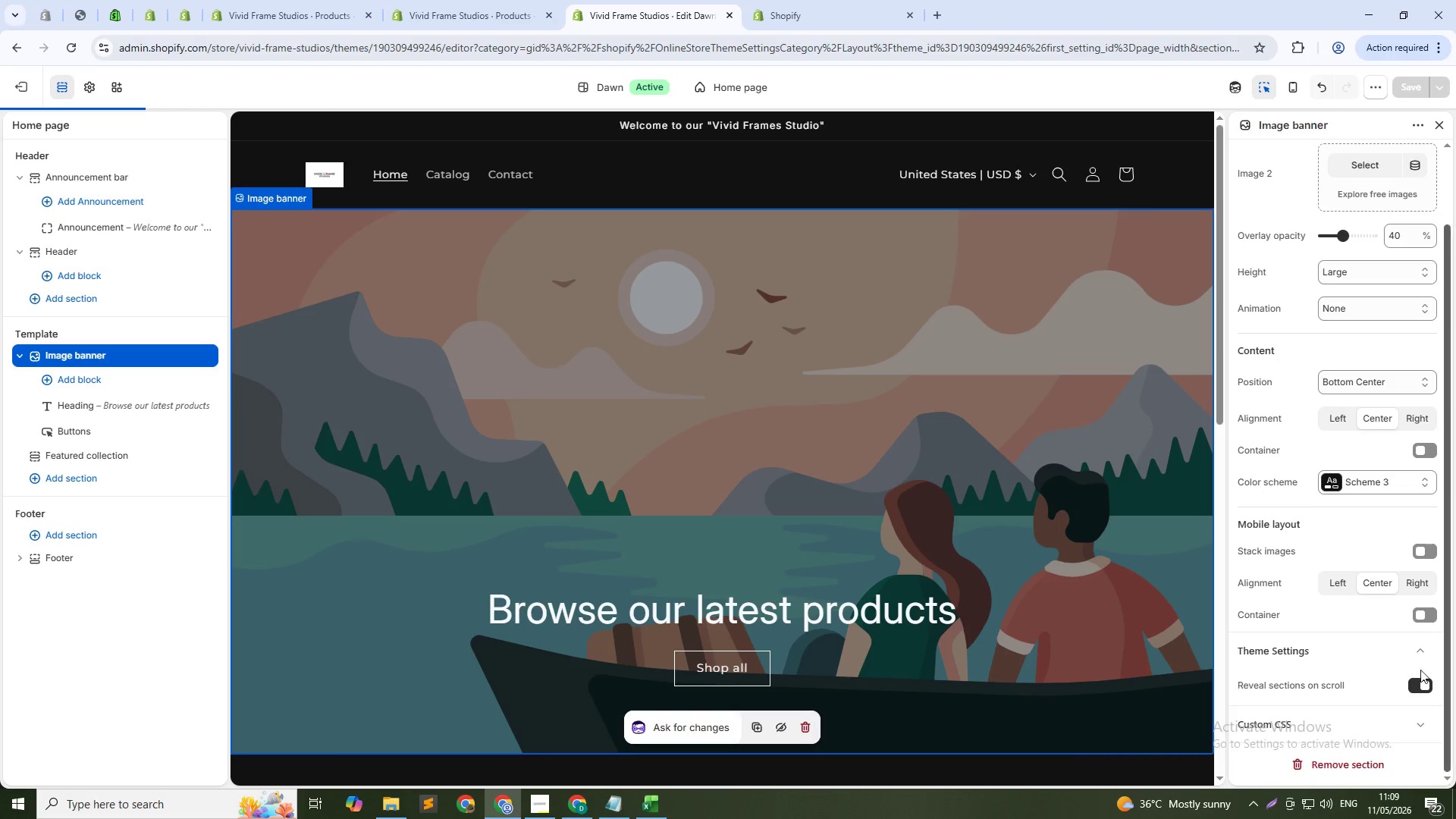 
scroll: coordinate [1334, 686], scroll_direction: down, amount: 4.0
 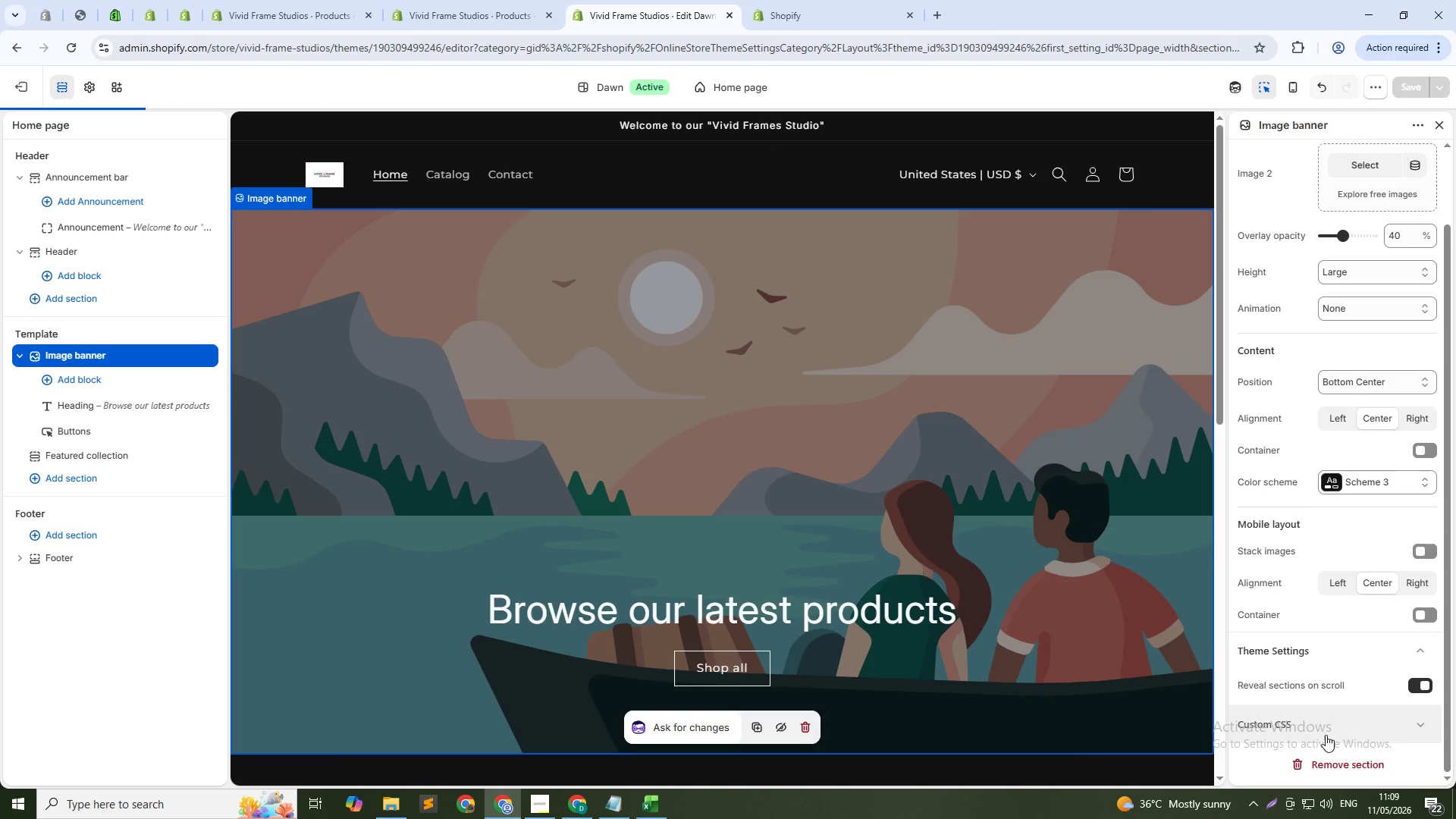 
left_click([1326, 735])
 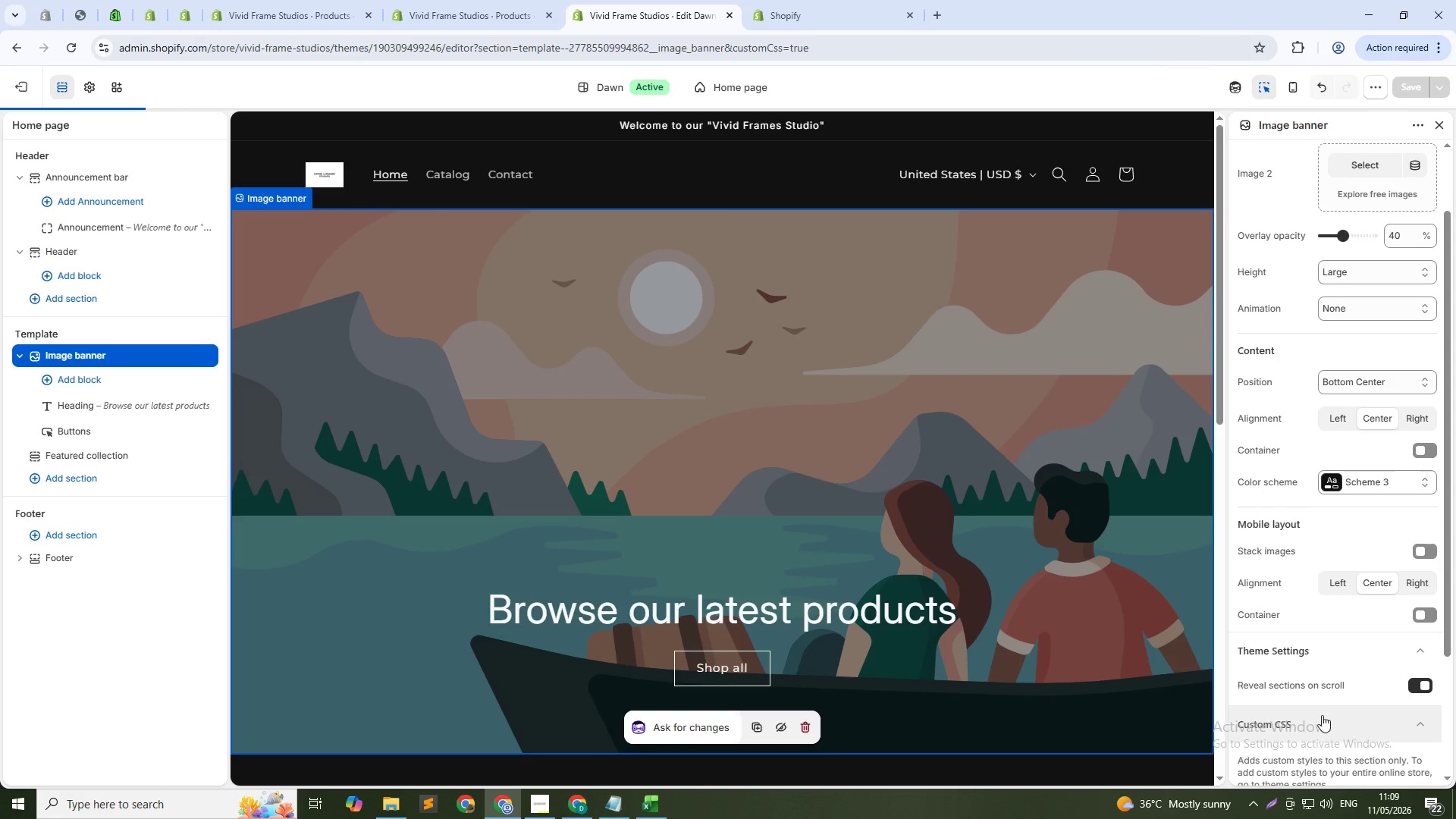 
scroll: coordinate [1305, 703], scroll_direction: down, amount: 6.0
 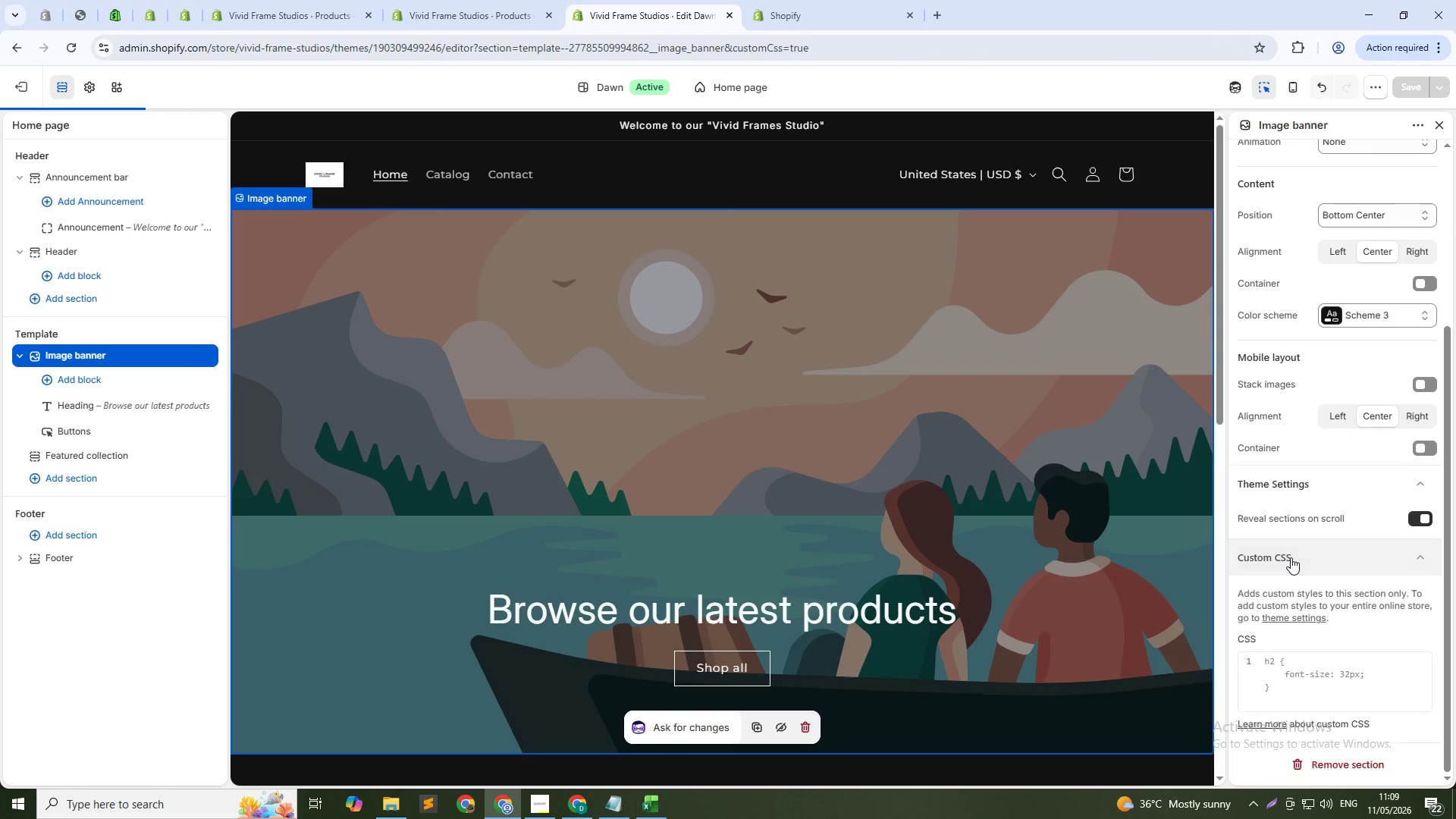 
left_click([1291, 557])
 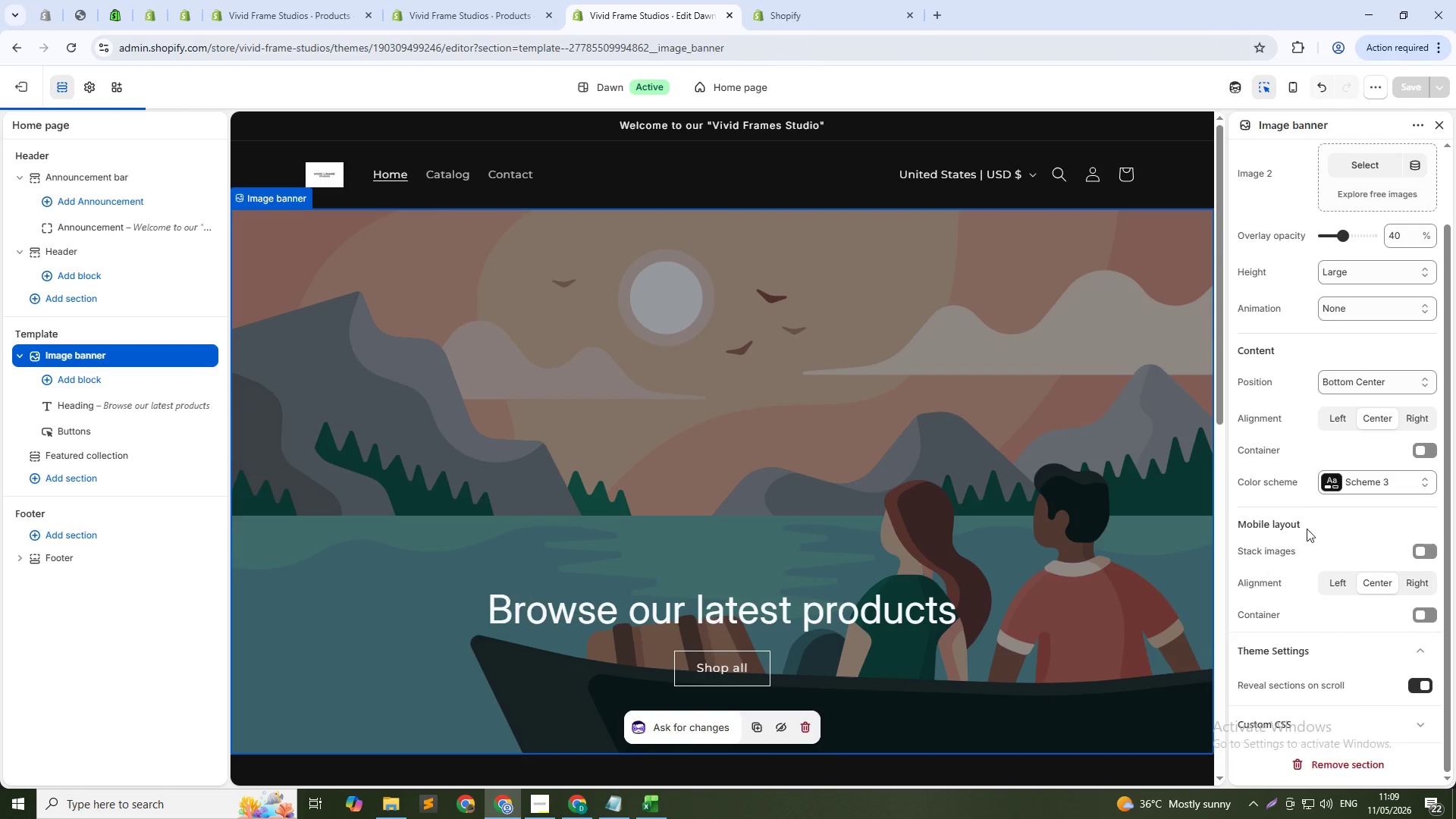 
scroll: coordinate [1326, 544], scroll_direction: up, amount: 9.0
 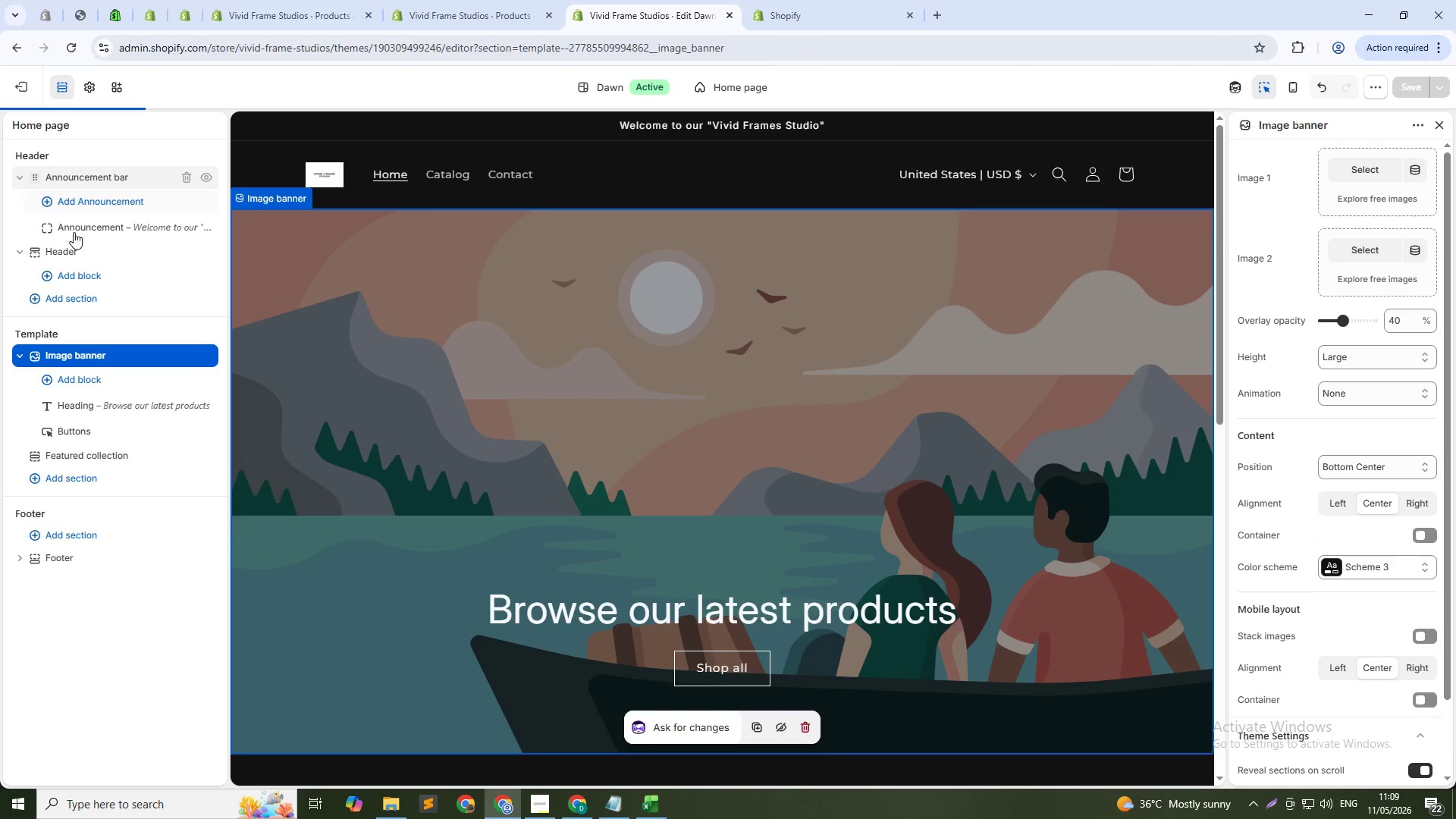 
left_click_drag(start_coordinate=[89, 243], to_coordinate=[87, 238])
 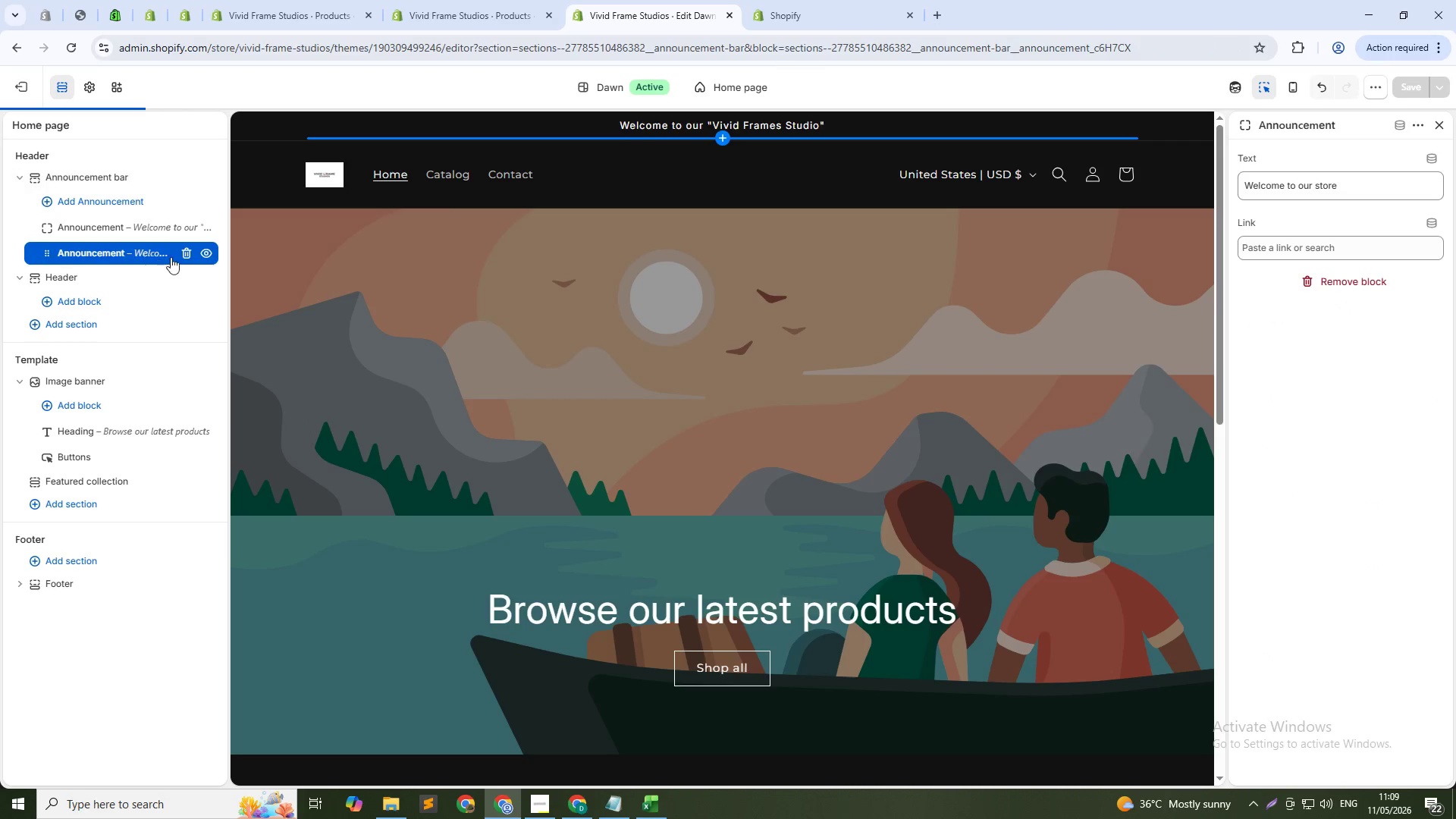 
left_click([191, 257])
 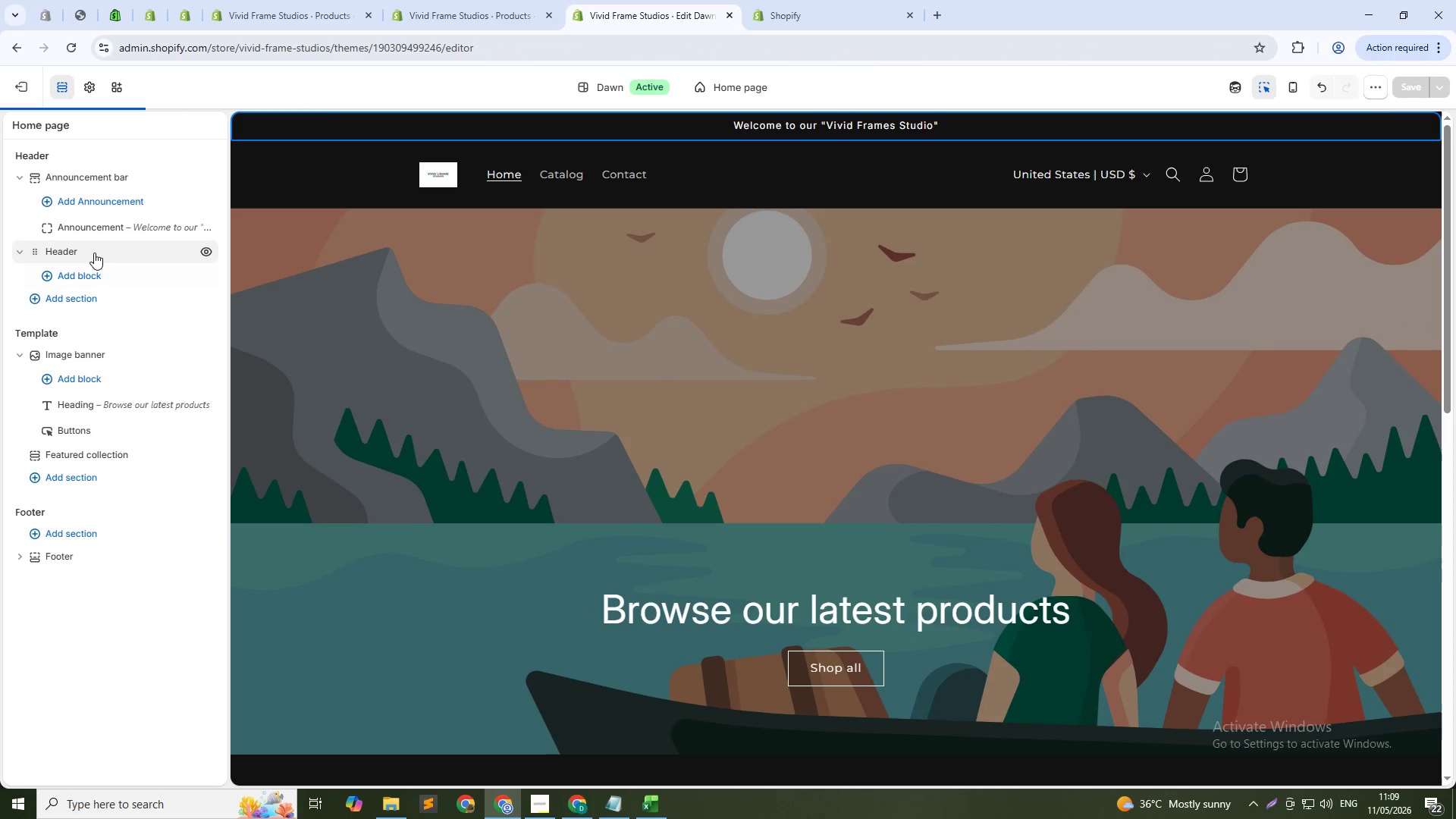 
left_click([92, 249])
 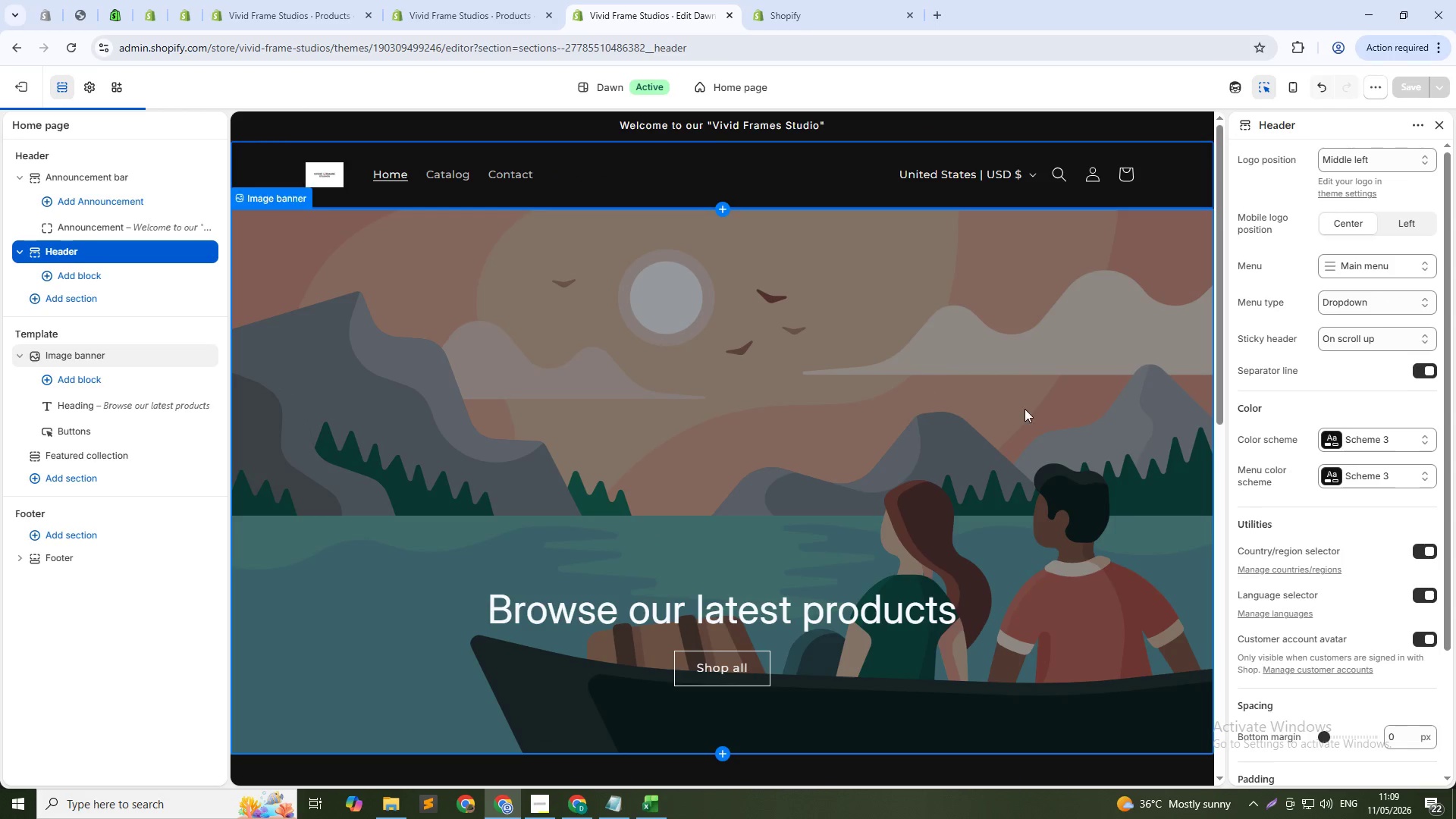 
scroll: coordinate [1341, 596], scroll_direction: down, amount: 11.0
 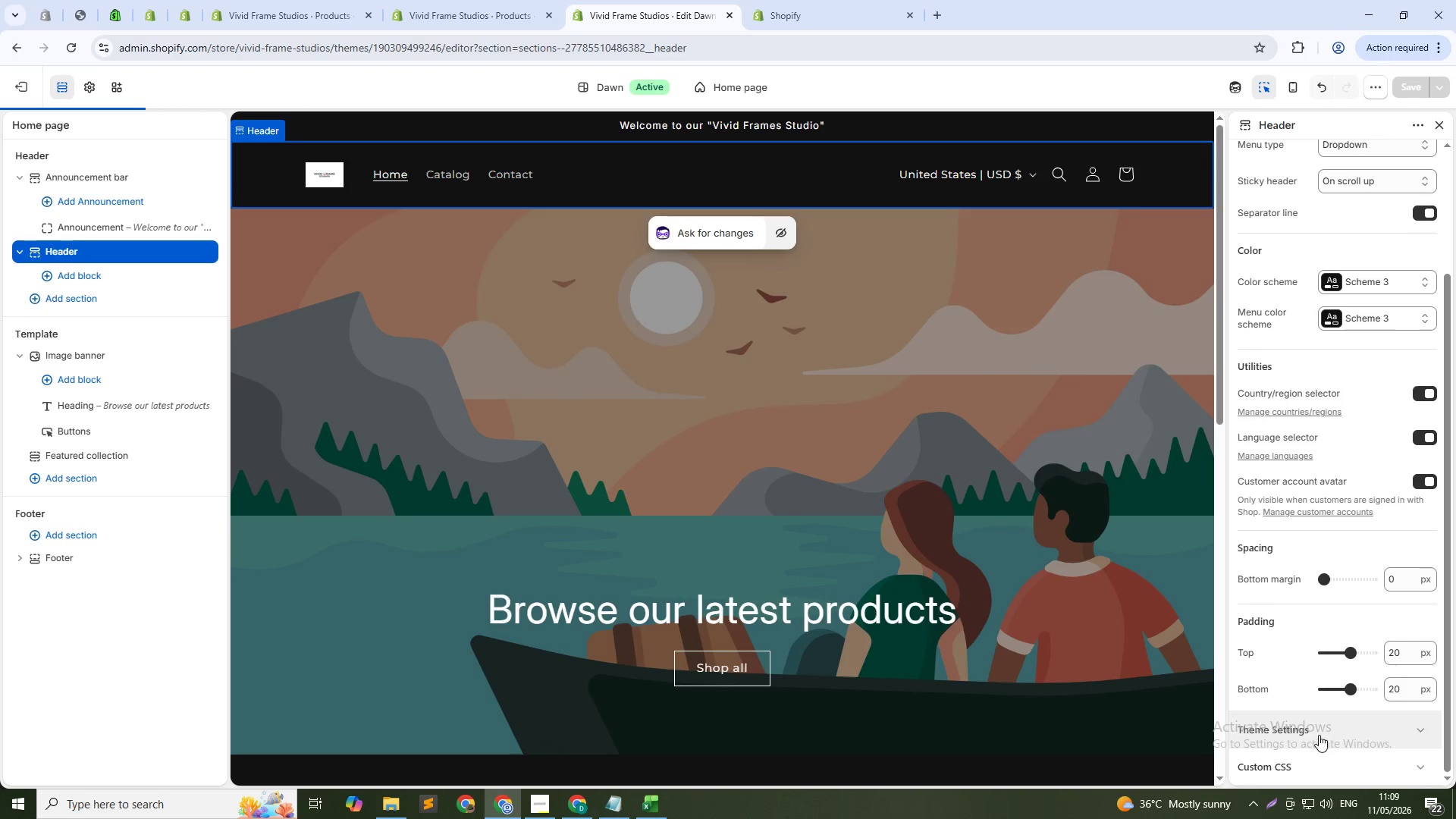 
left_click([1319, 735])
 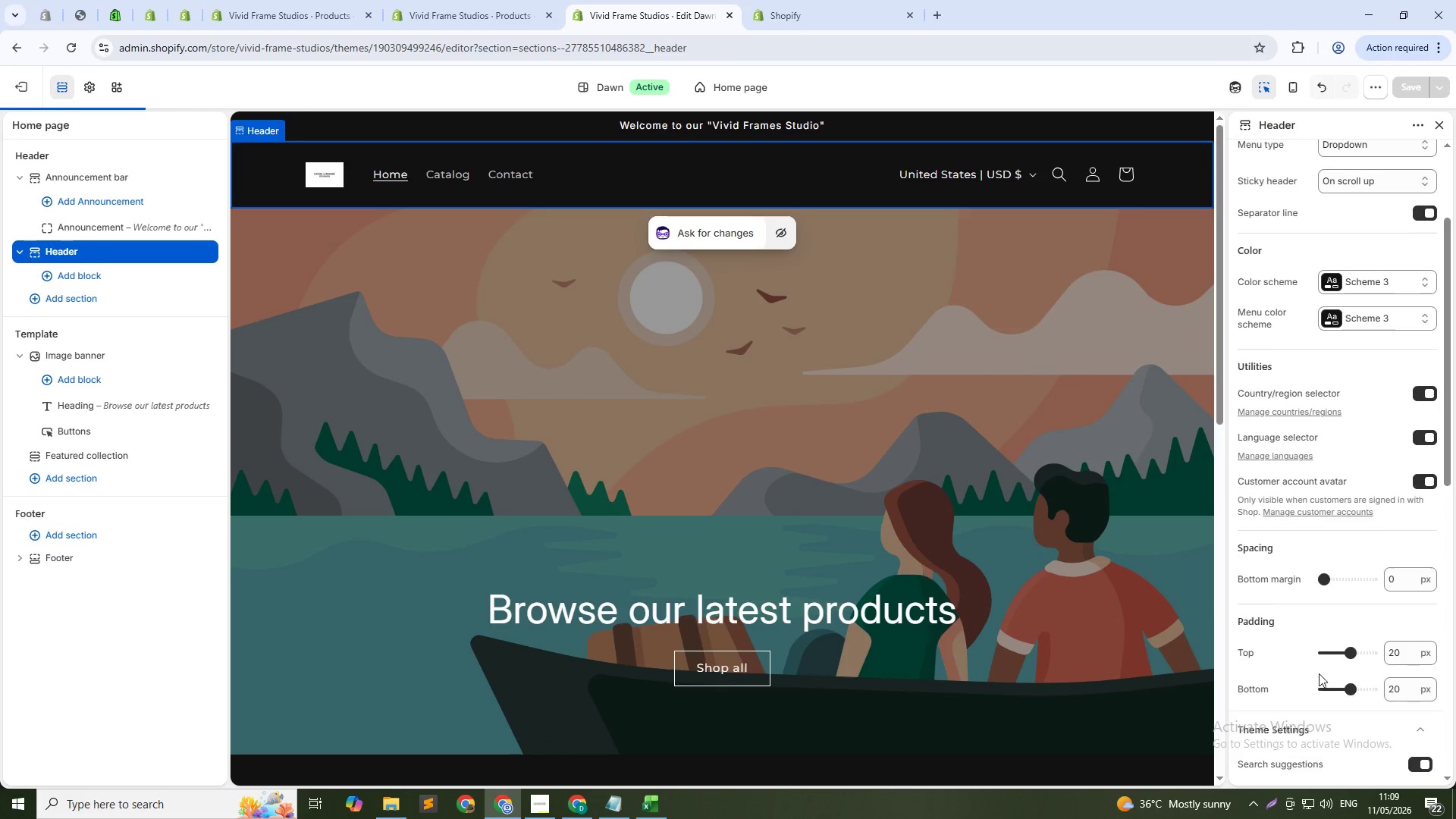 
scroll: coordinate [1335, 632], scroll_direction: down, amount: 13.0
 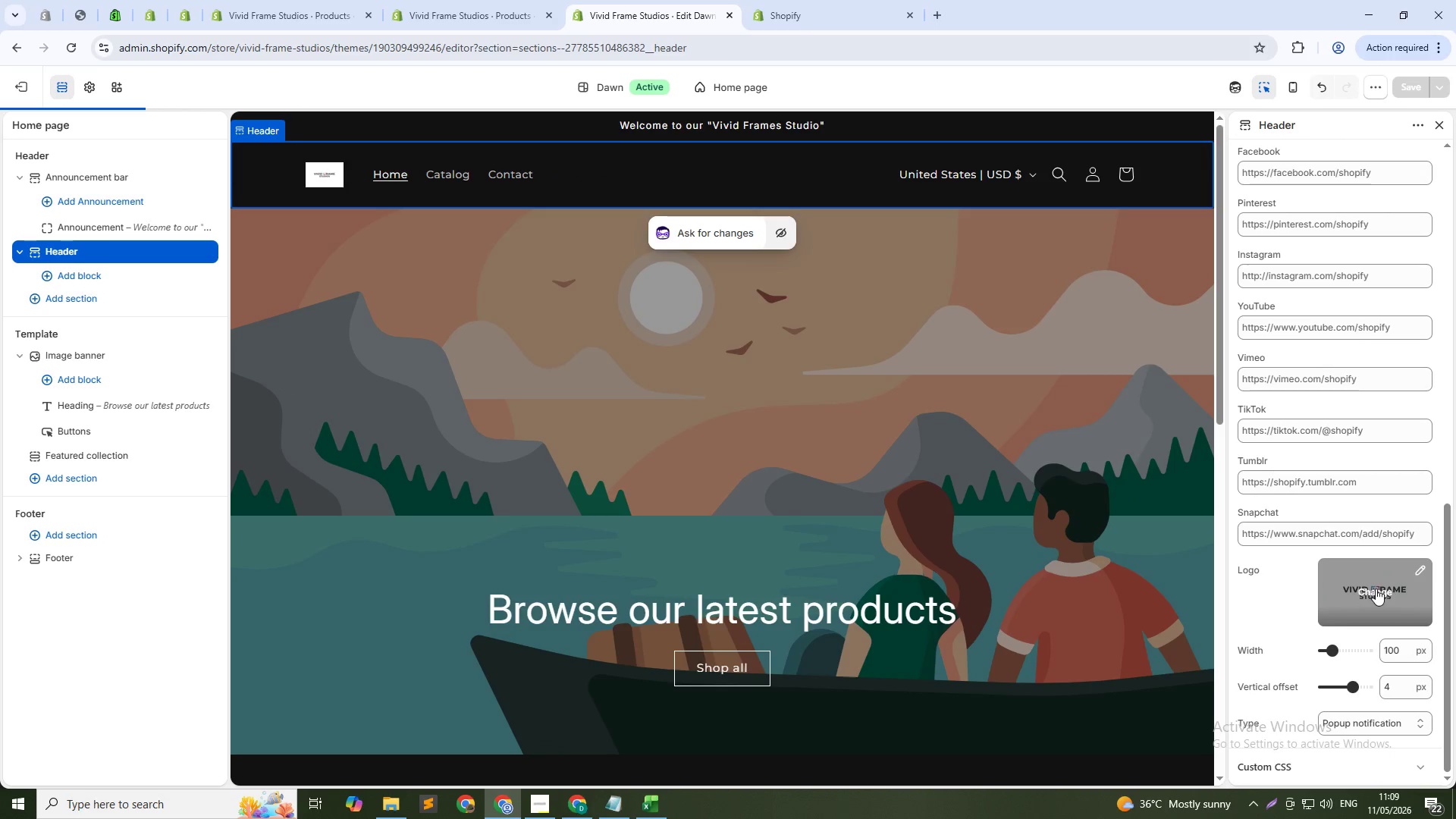 
left_click([1376, 588])
 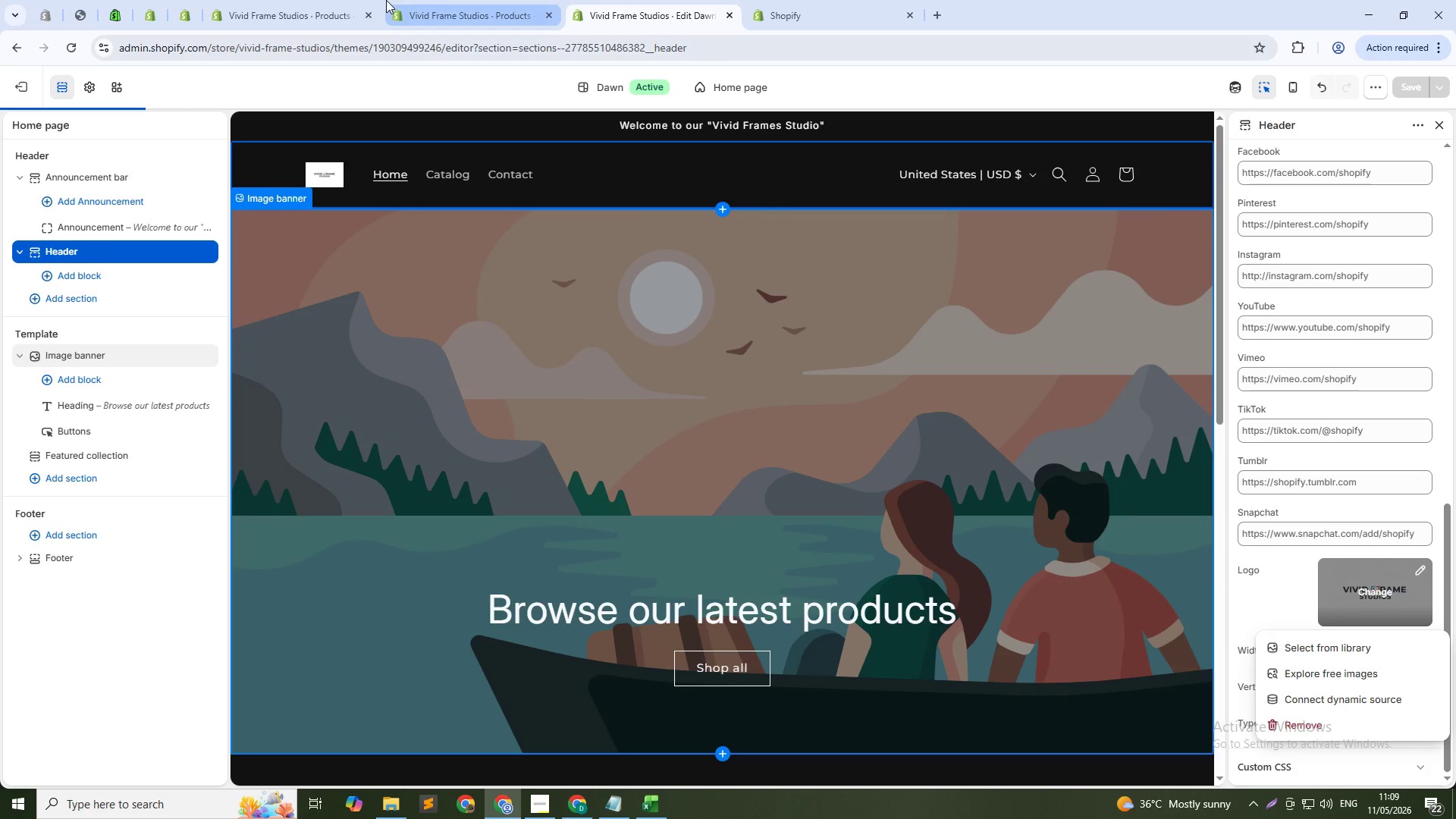 
mouse_move([758, 0])
 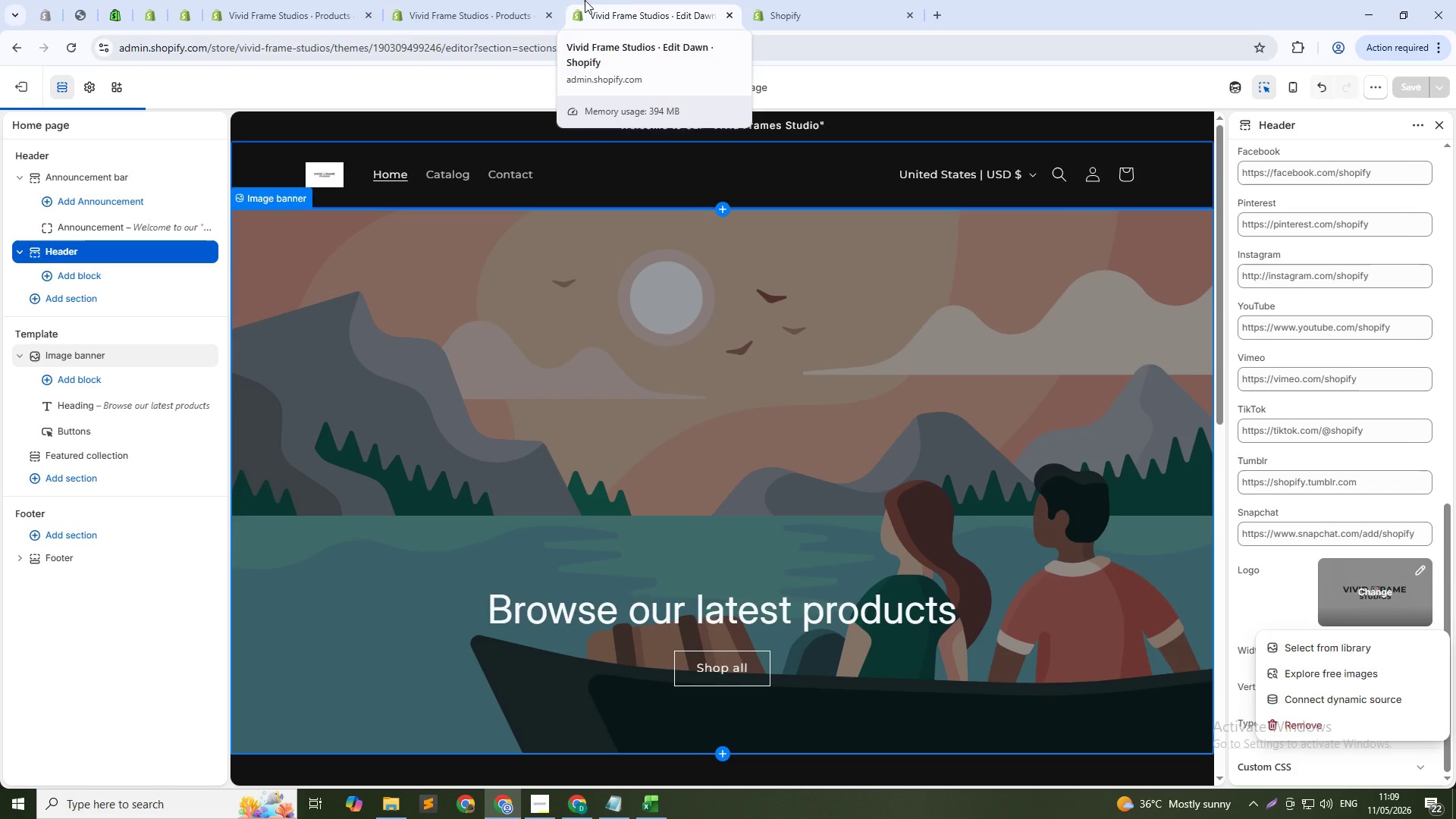 
mouse_move([555, 15])
 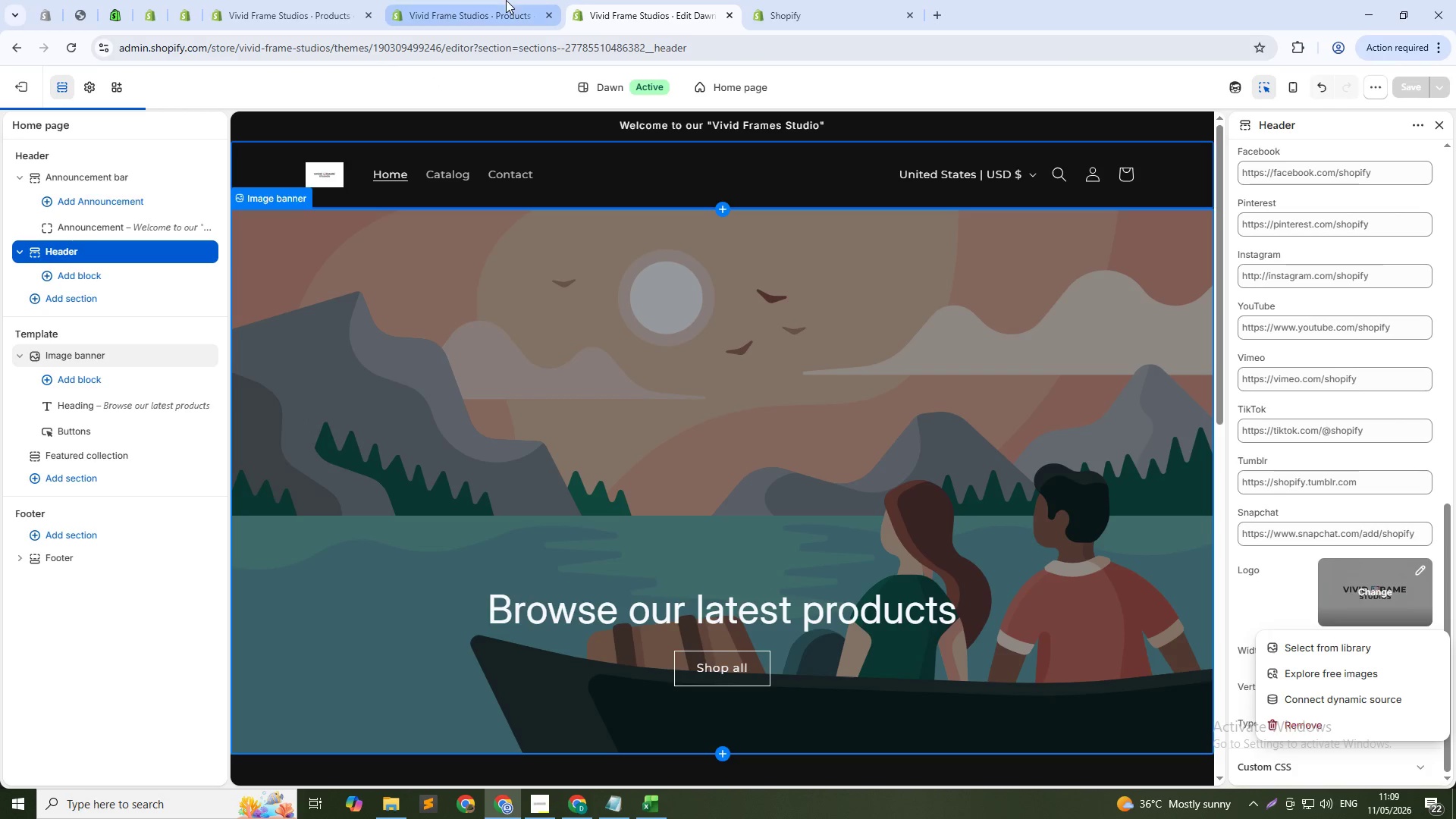 
left_click([535, 48])
 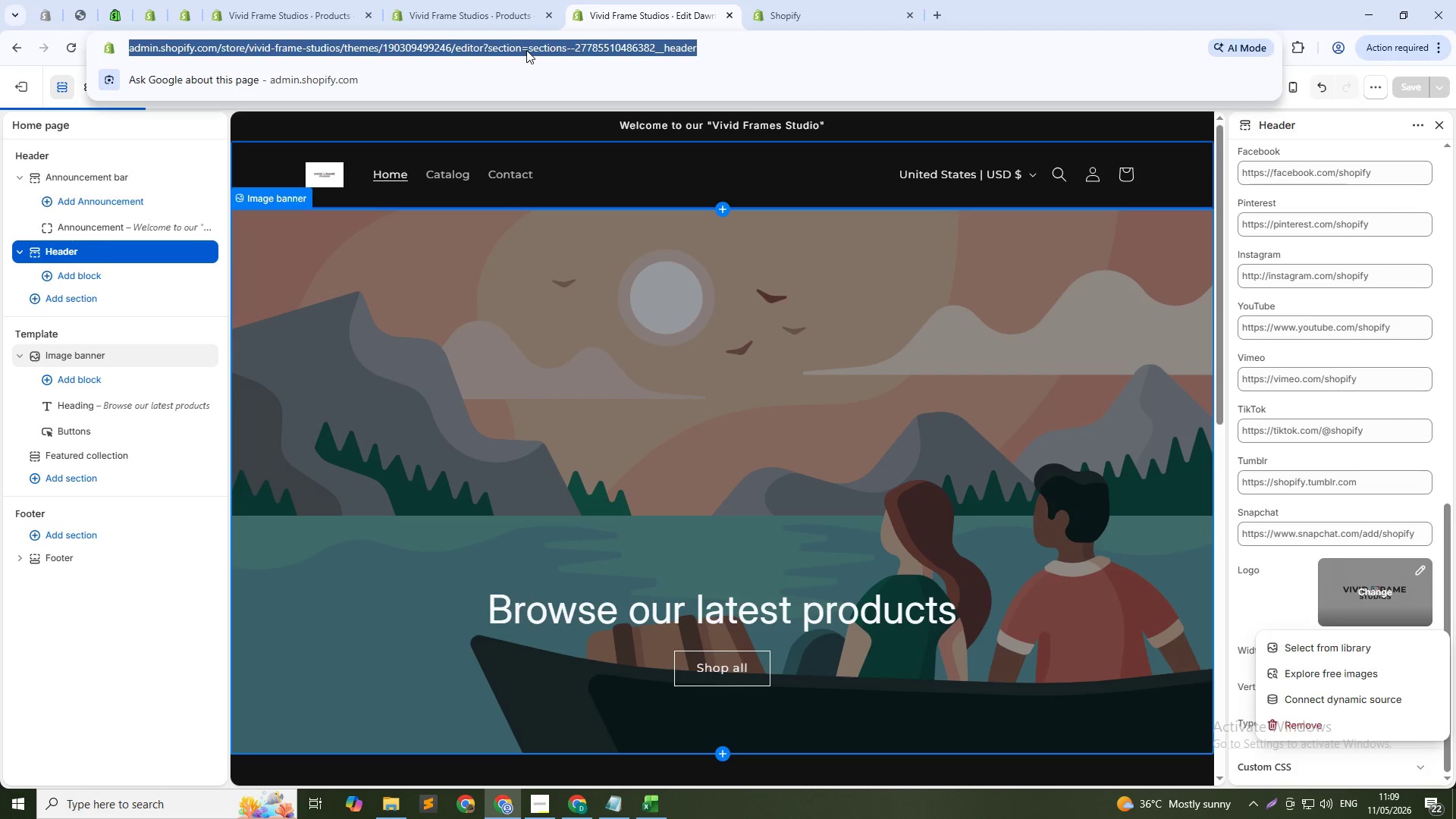 
key(NumpadEnter)
 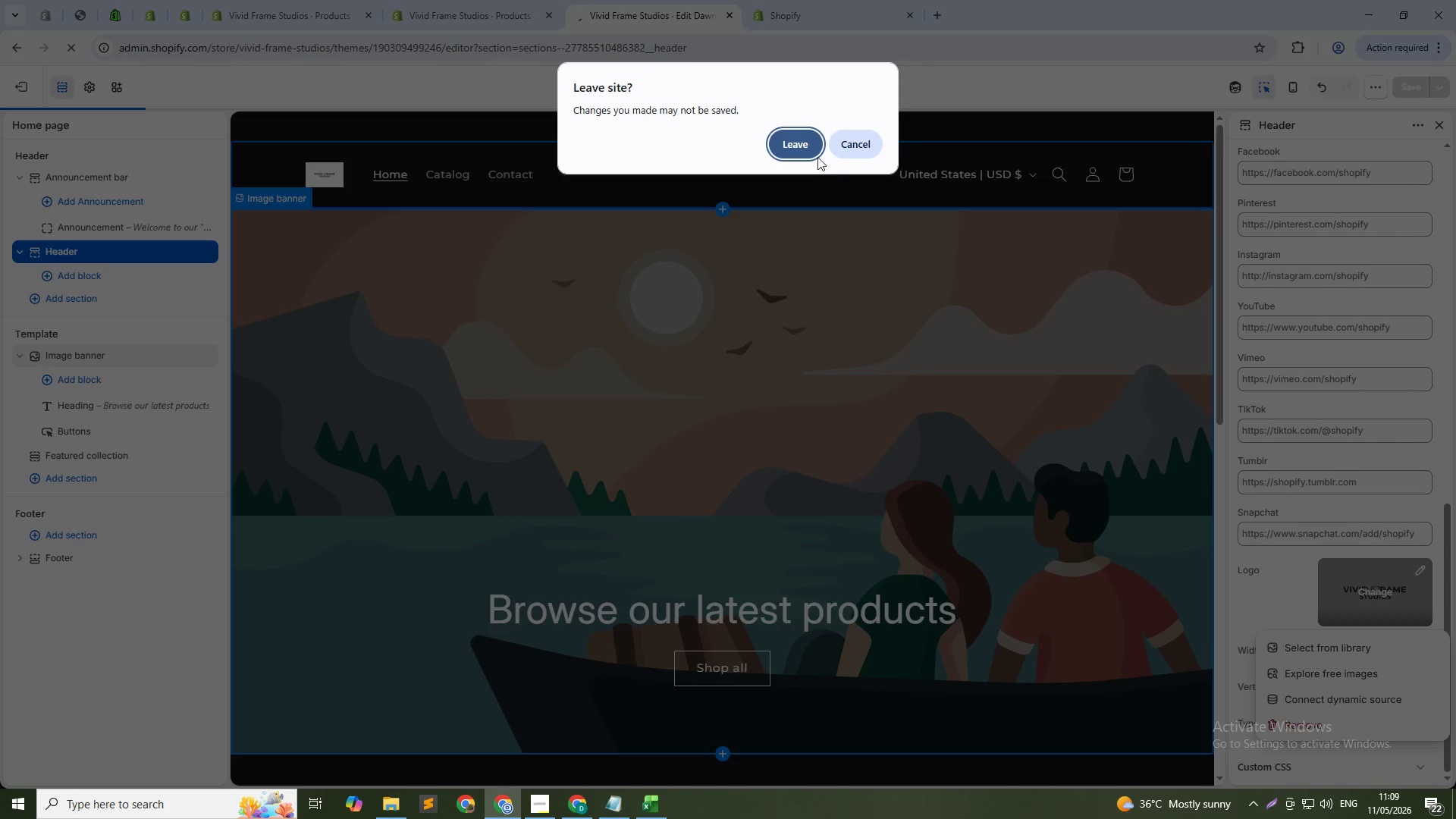 
left_click([783, 145])
 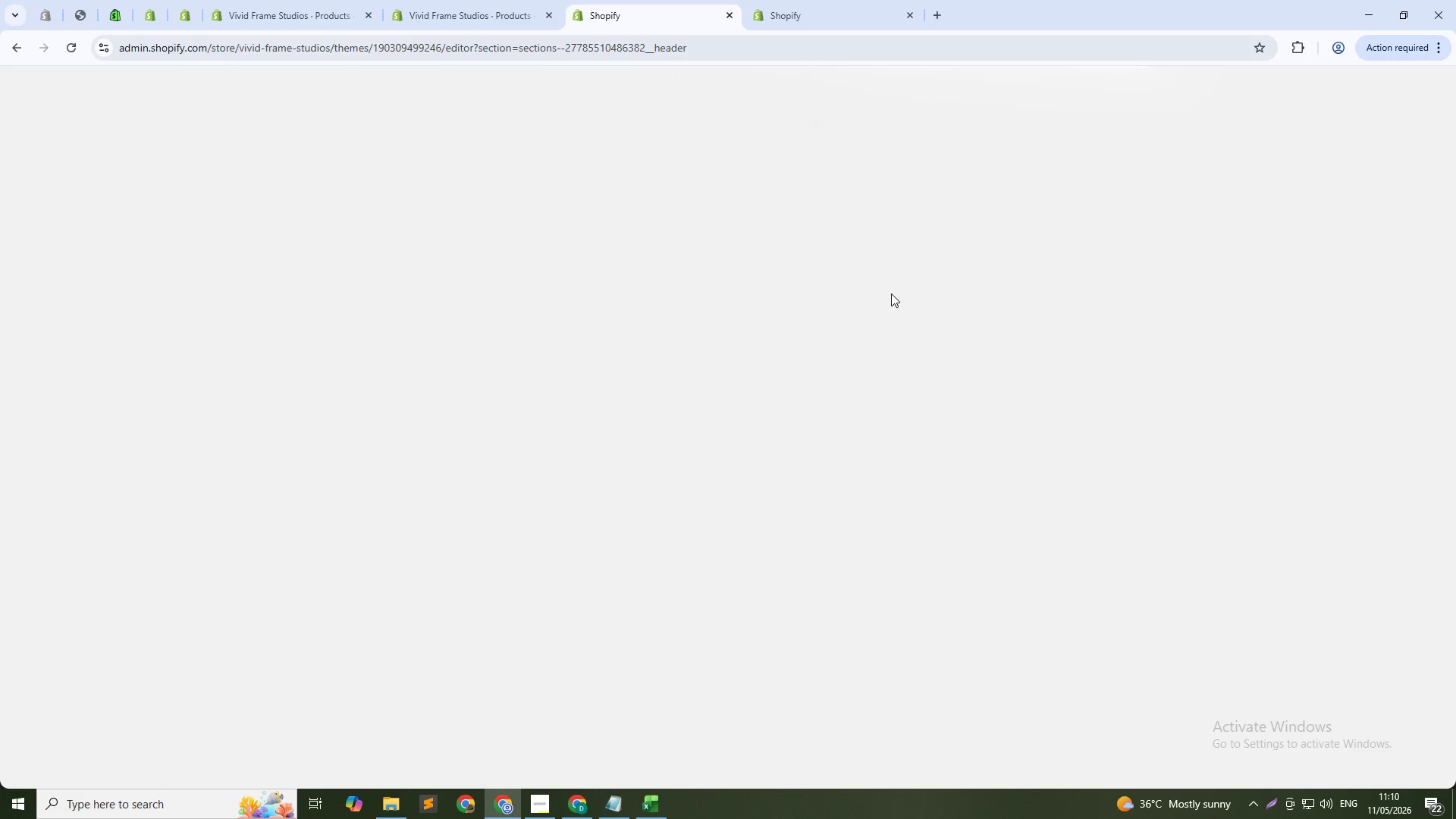 
wait(7.36)
 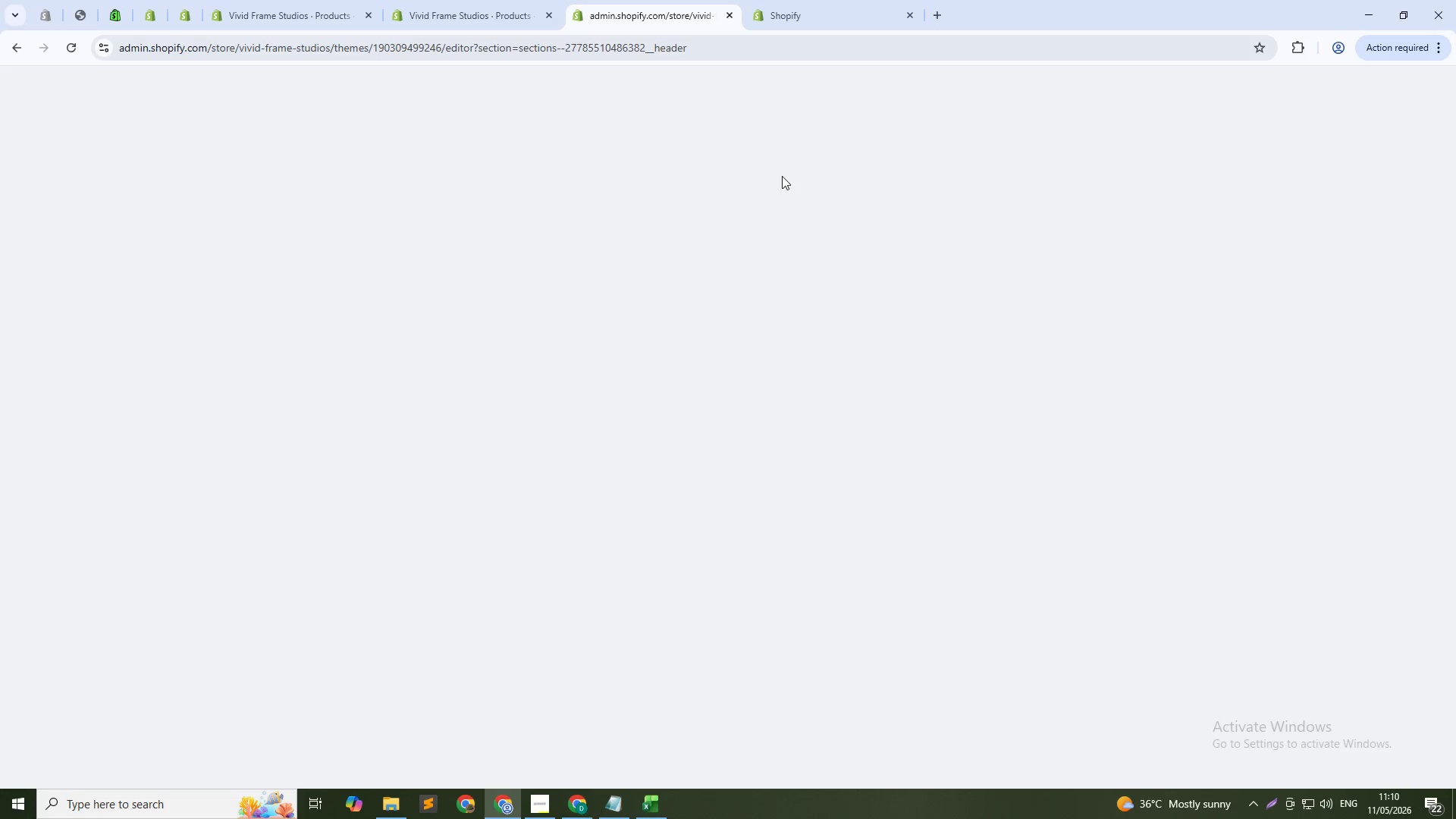 
scroll: coordinate [800, 276], scroll_direction: none, amount: 0.0
 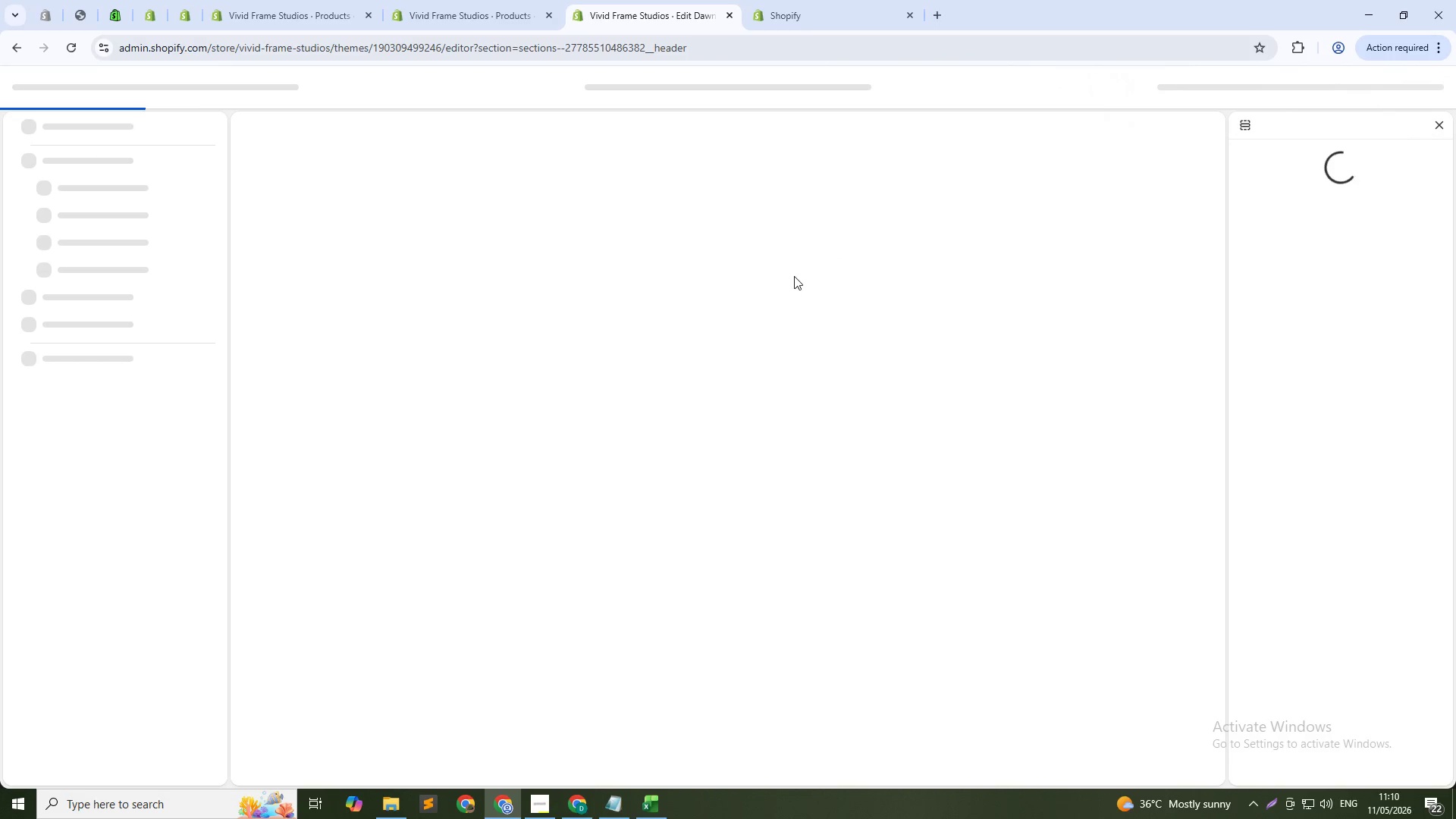 
mouse_move([768, 260])
 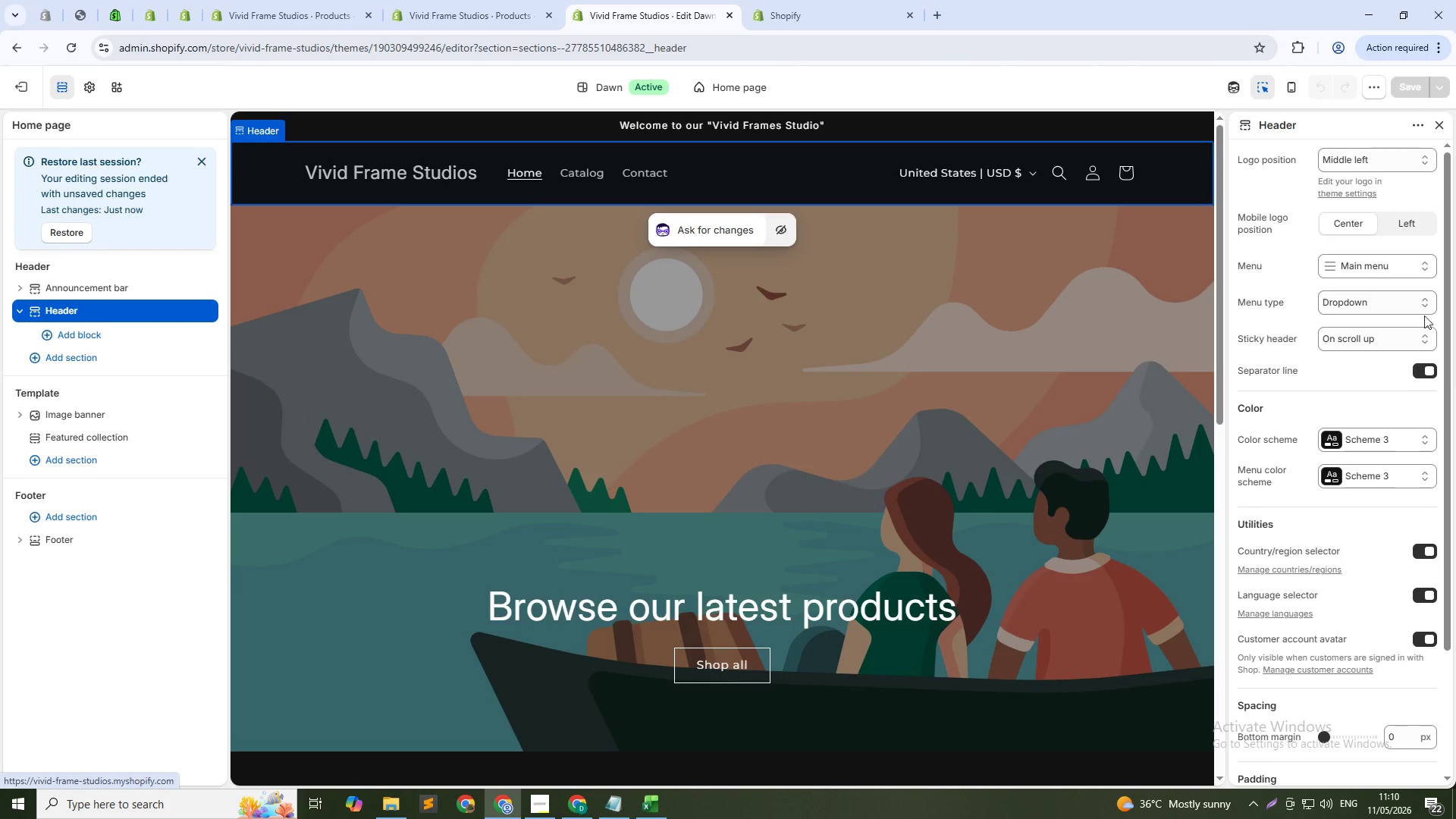 
scroll: coordinate [1341, 620], scroll_direction: down, amount: 13.0
 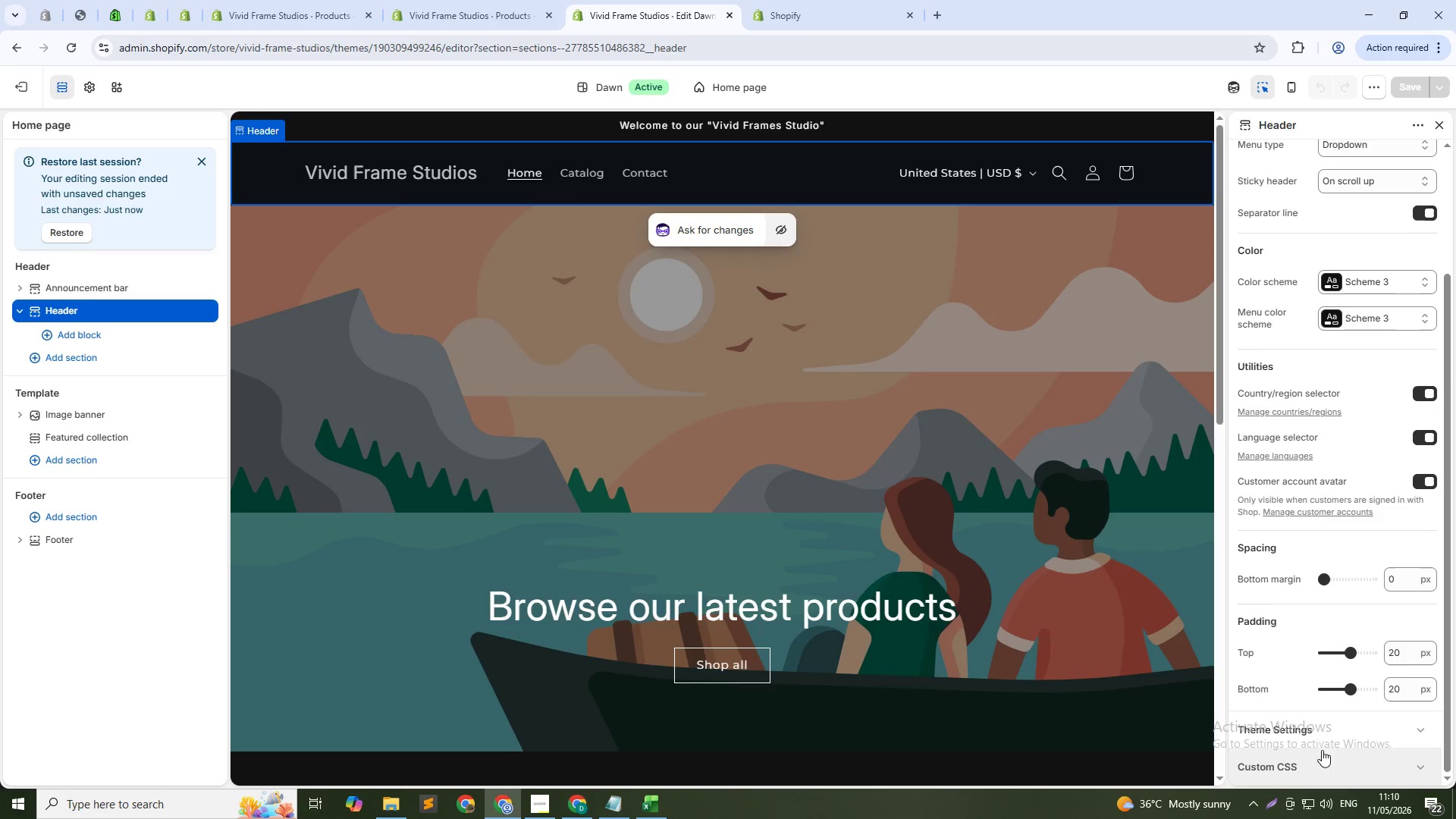 
left_click([1312, 722])
 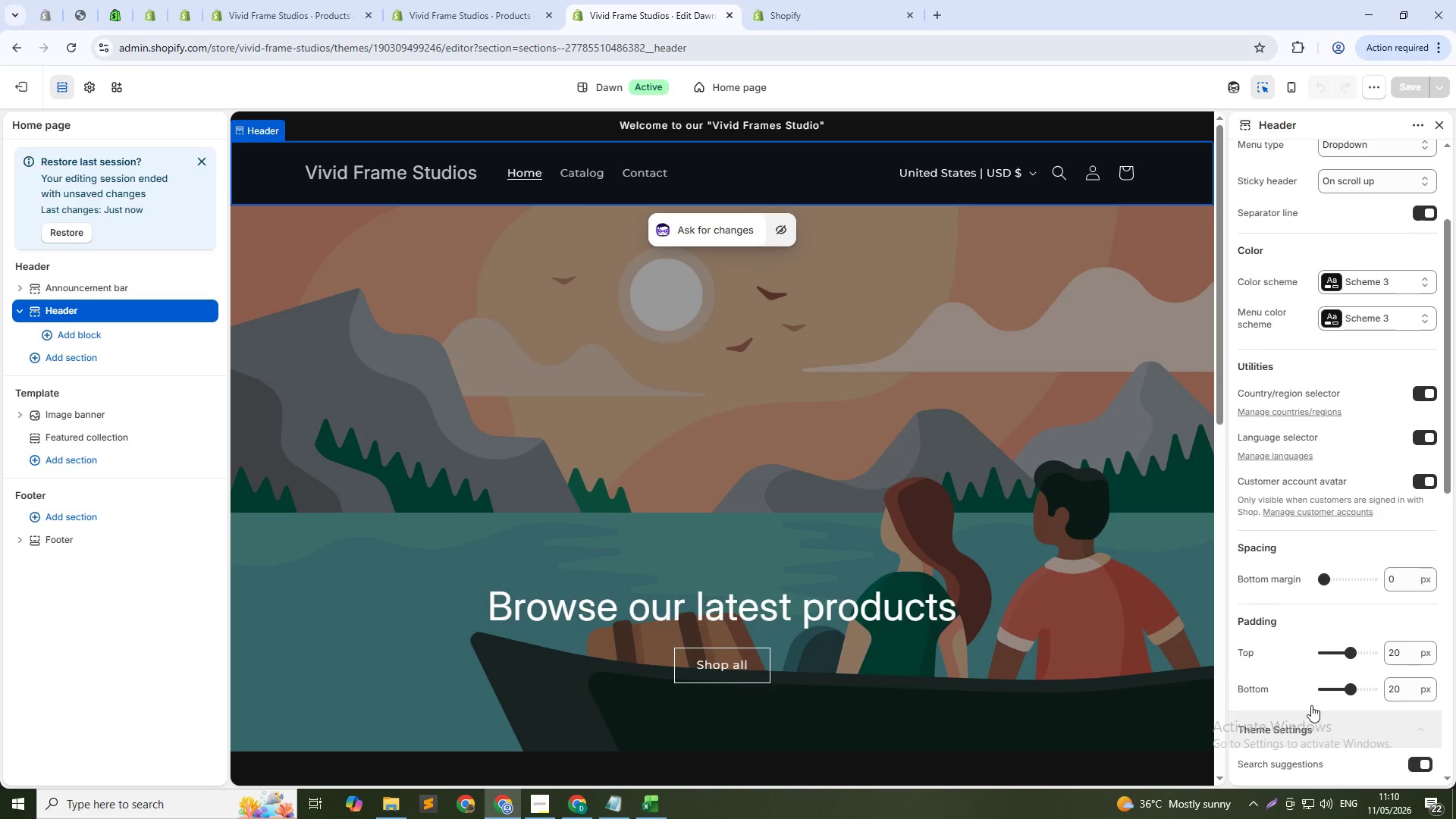 
scroll: coordinate [1313, 675], scroll_direction: down, amount: 13.0
 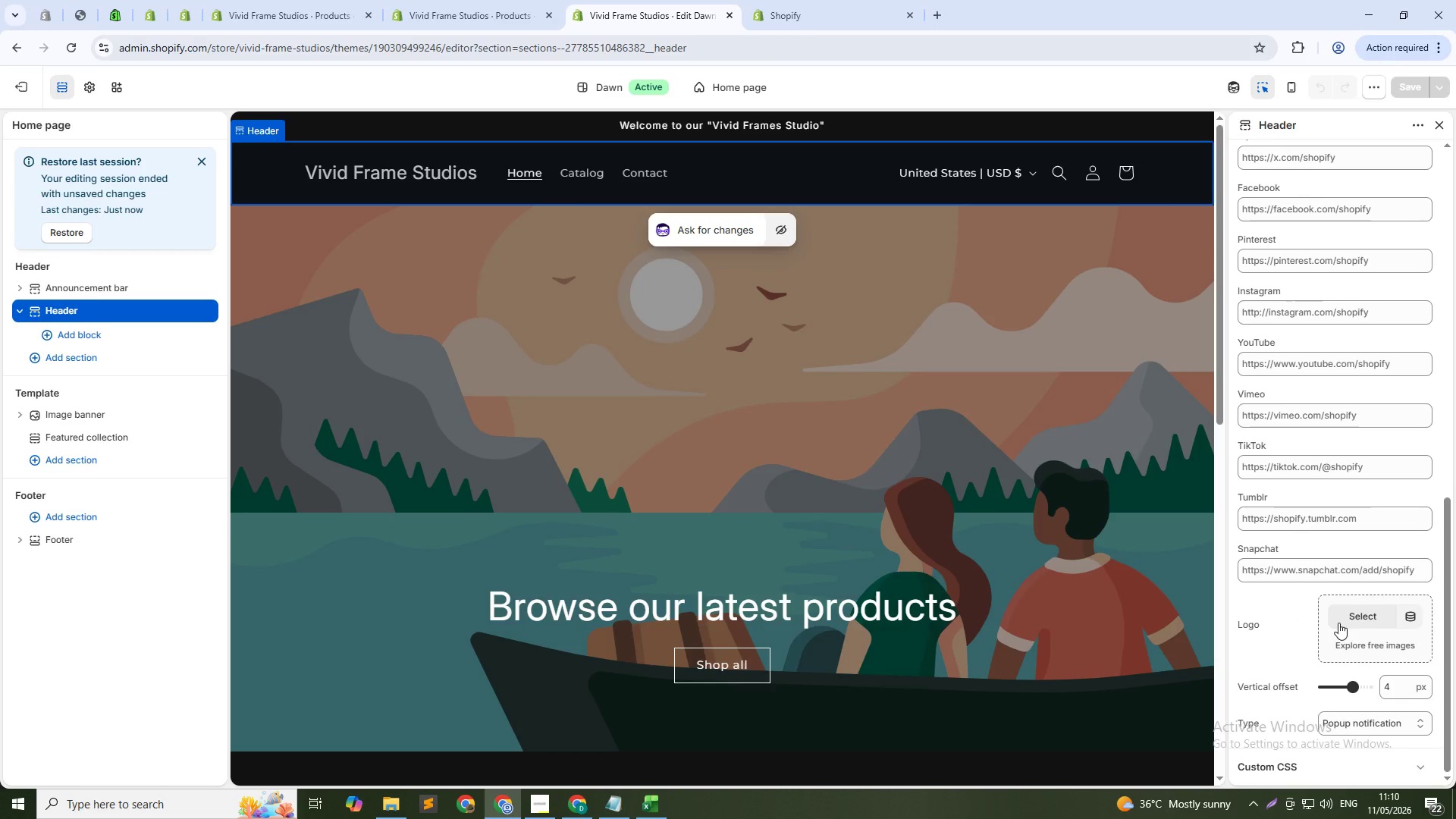 
left_click([1338, 623])
 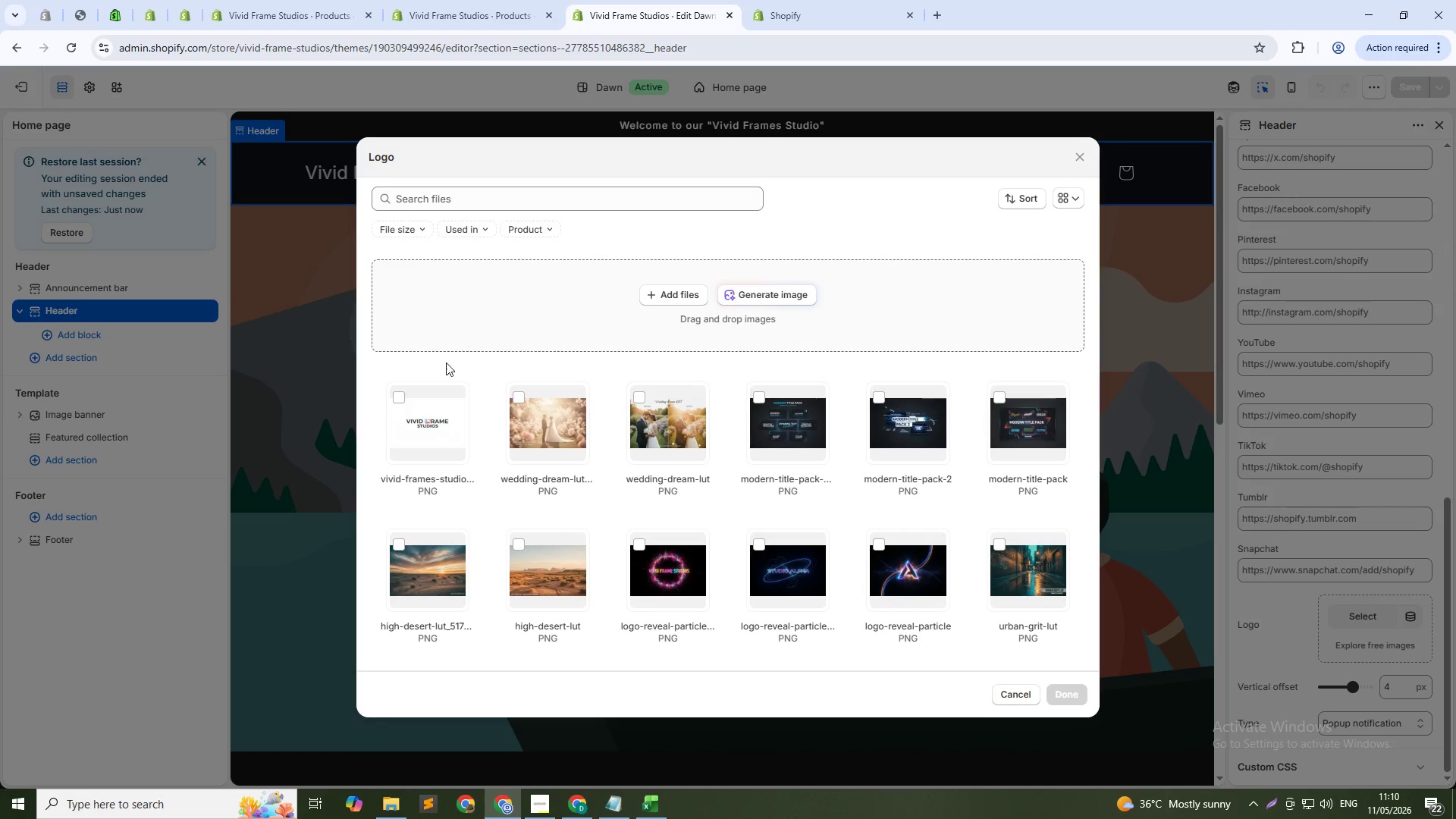 
left_click([404, 425])
 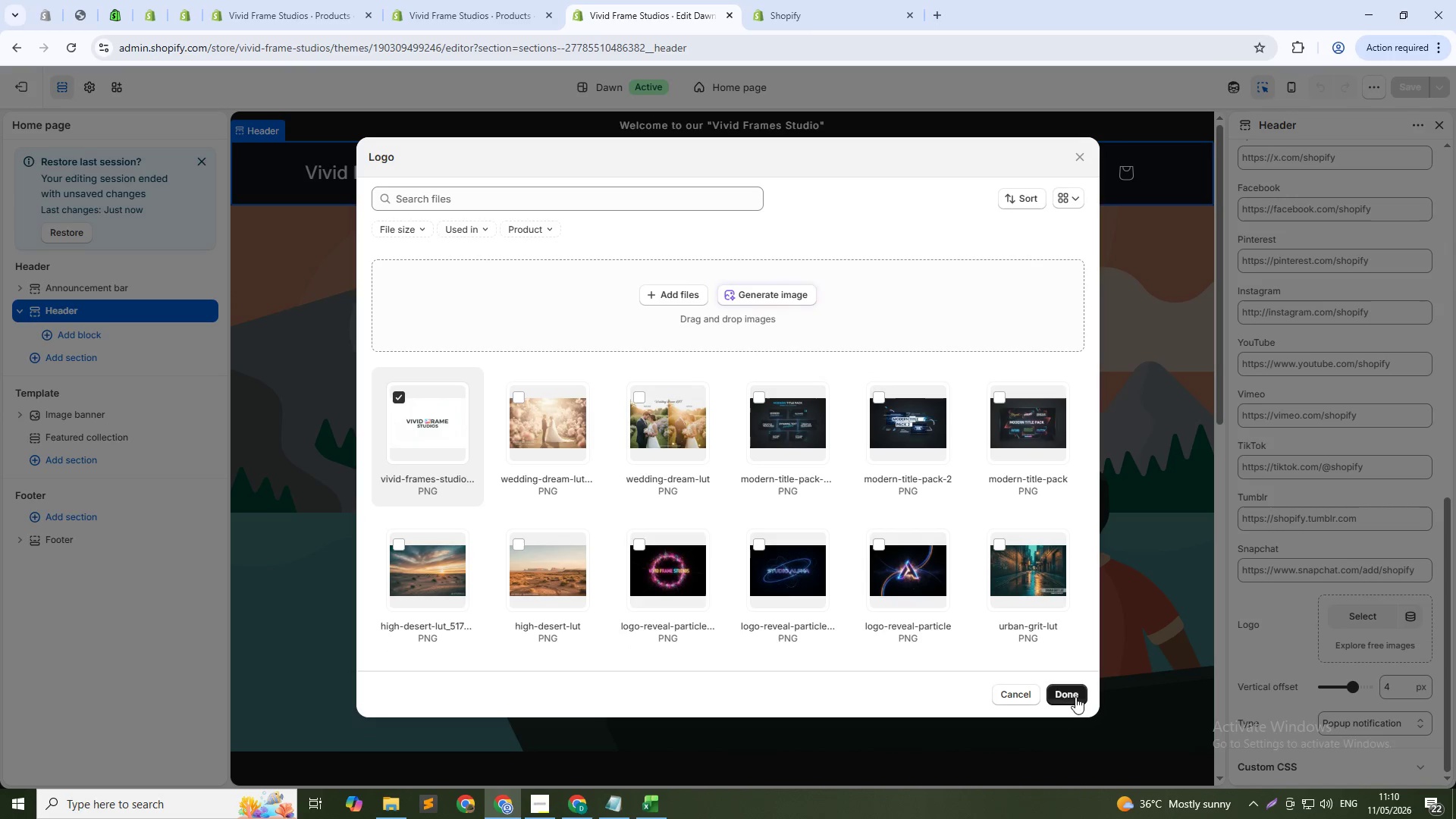 
left_click([432, 422])
 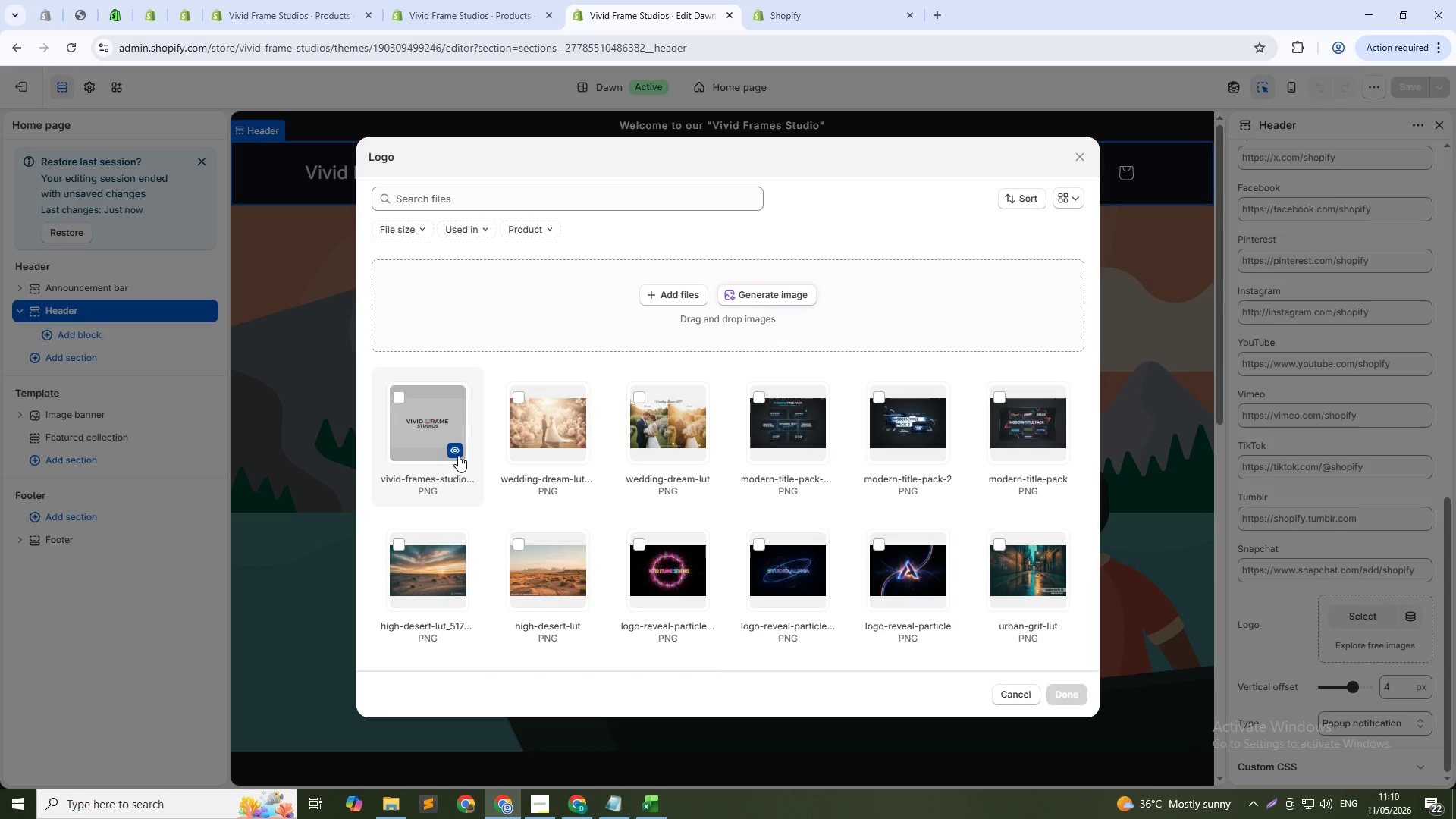 
left_click([428, 419])
 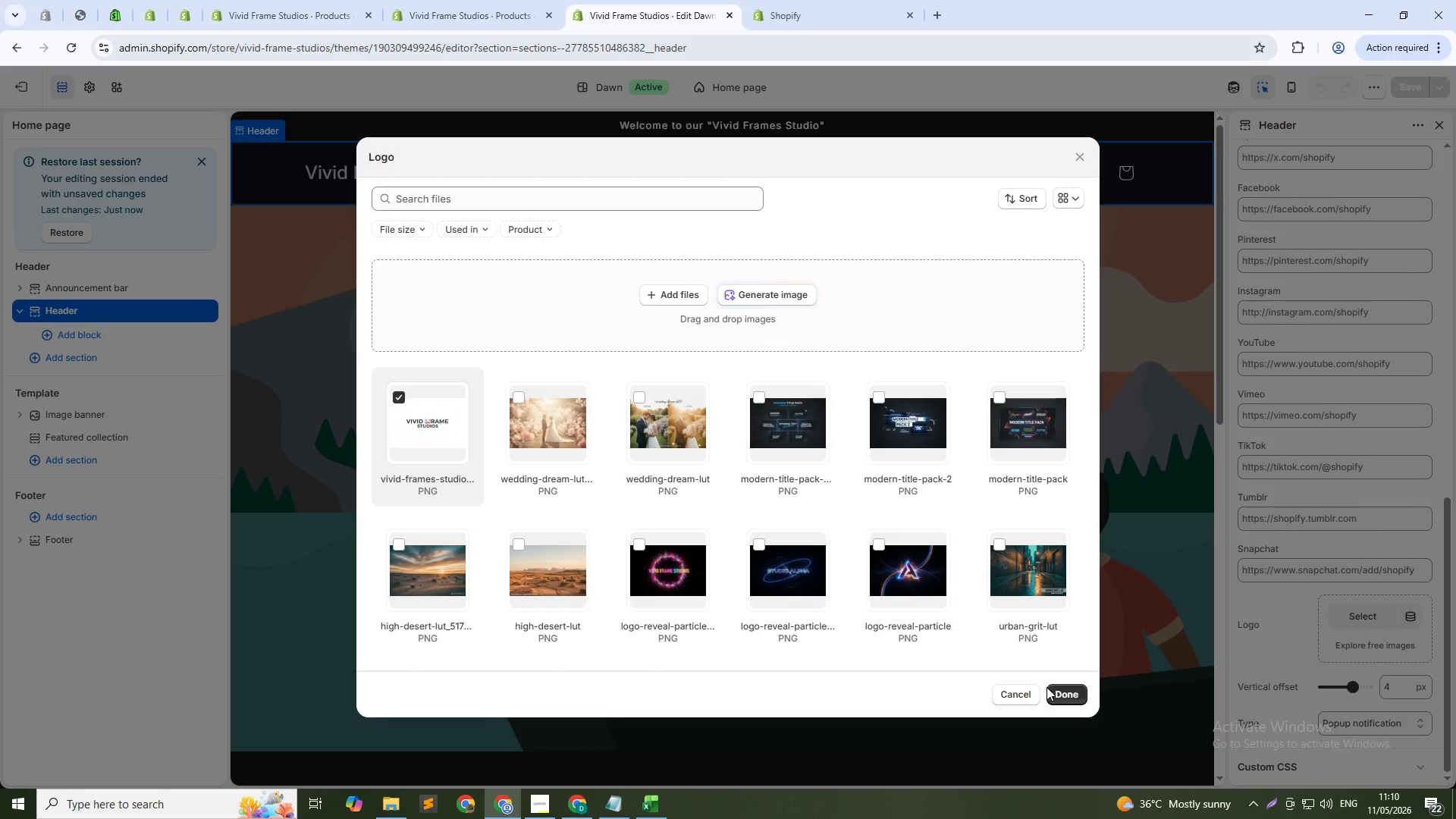 
left_click([1054, 692])
 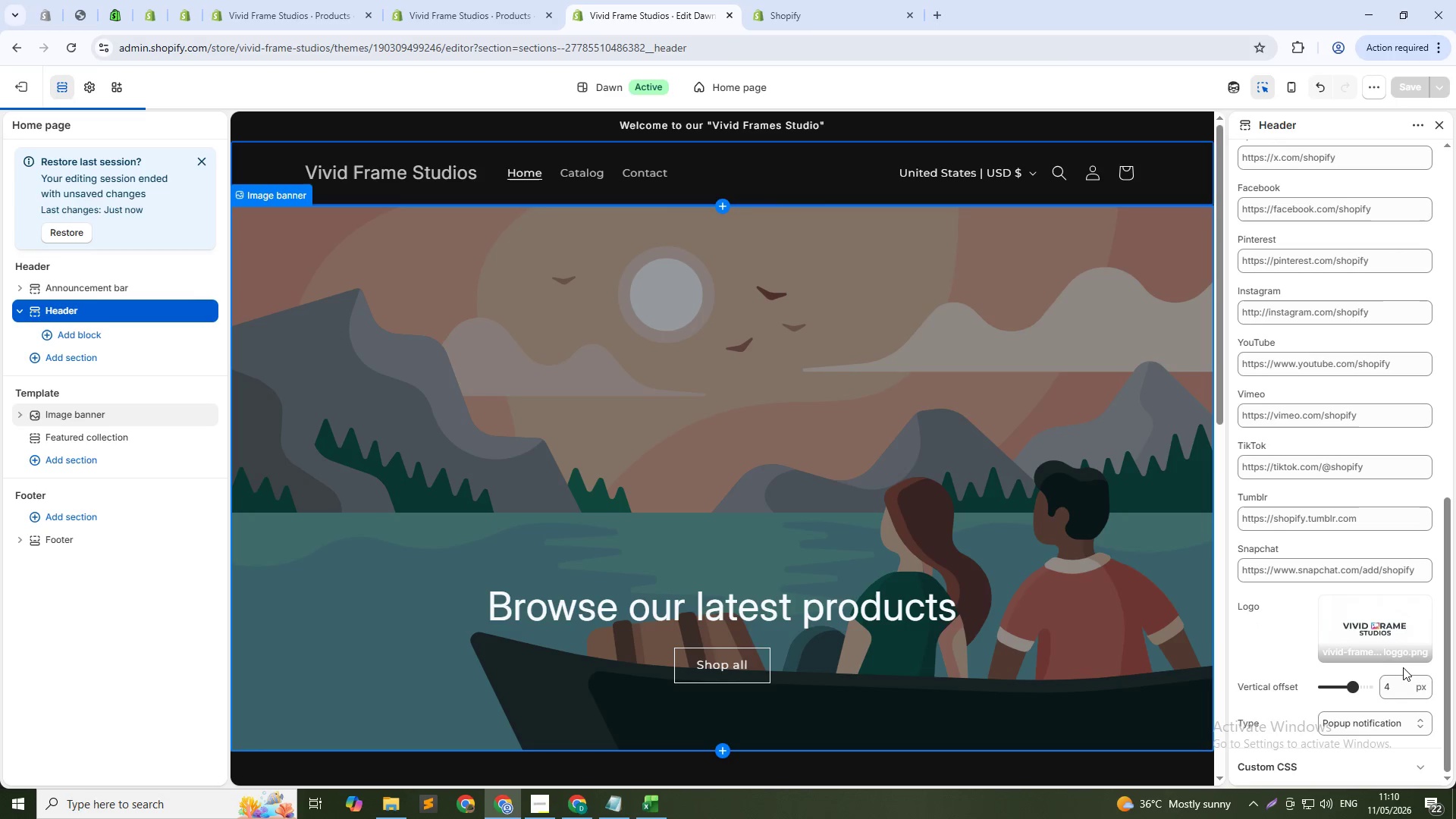 
scroll: coordinate [1342, 588], scroll_direction: down, amount: 11.0
 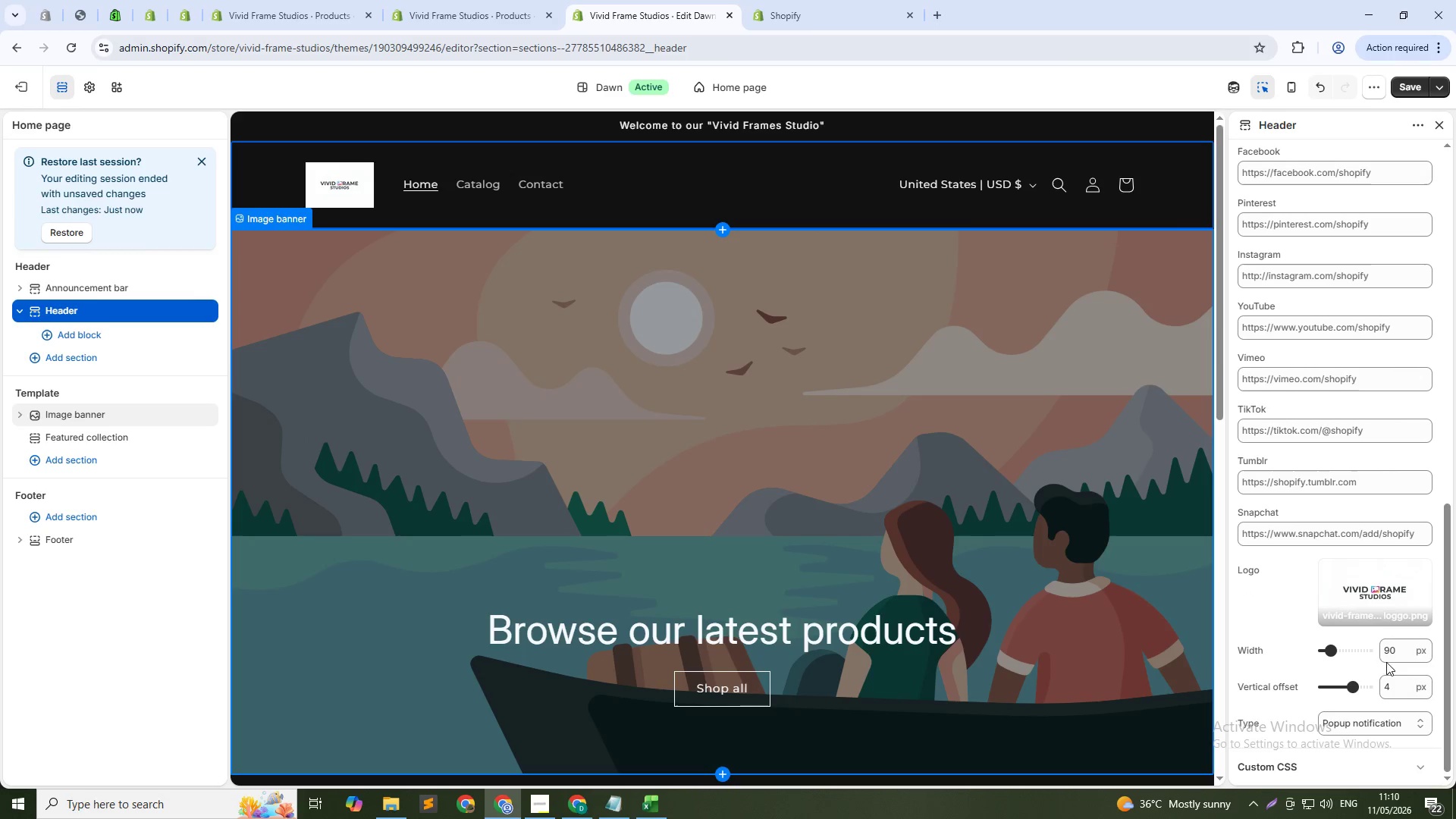 
left_click([1388, 662])
 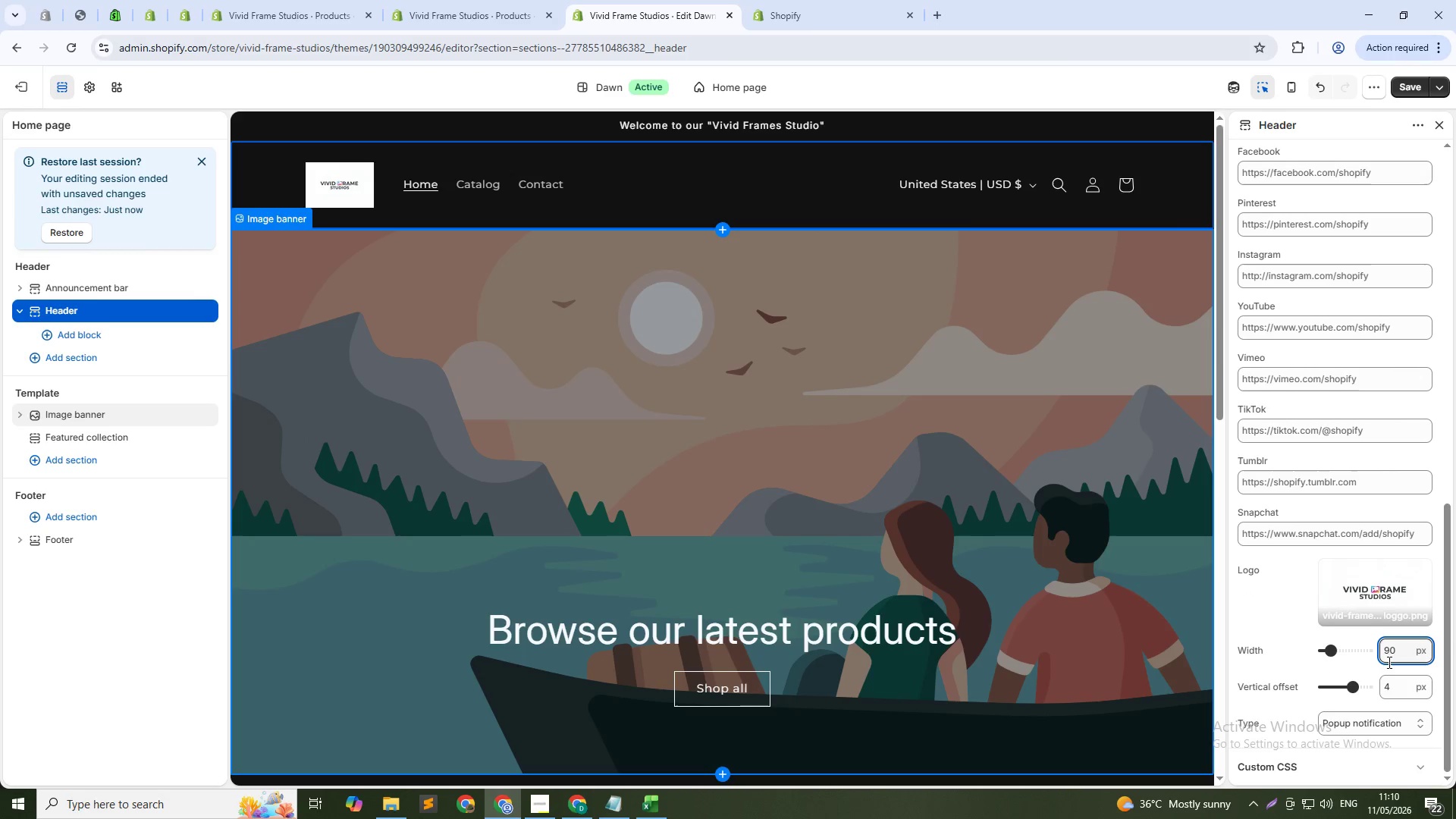 
key(ArrowUp)
 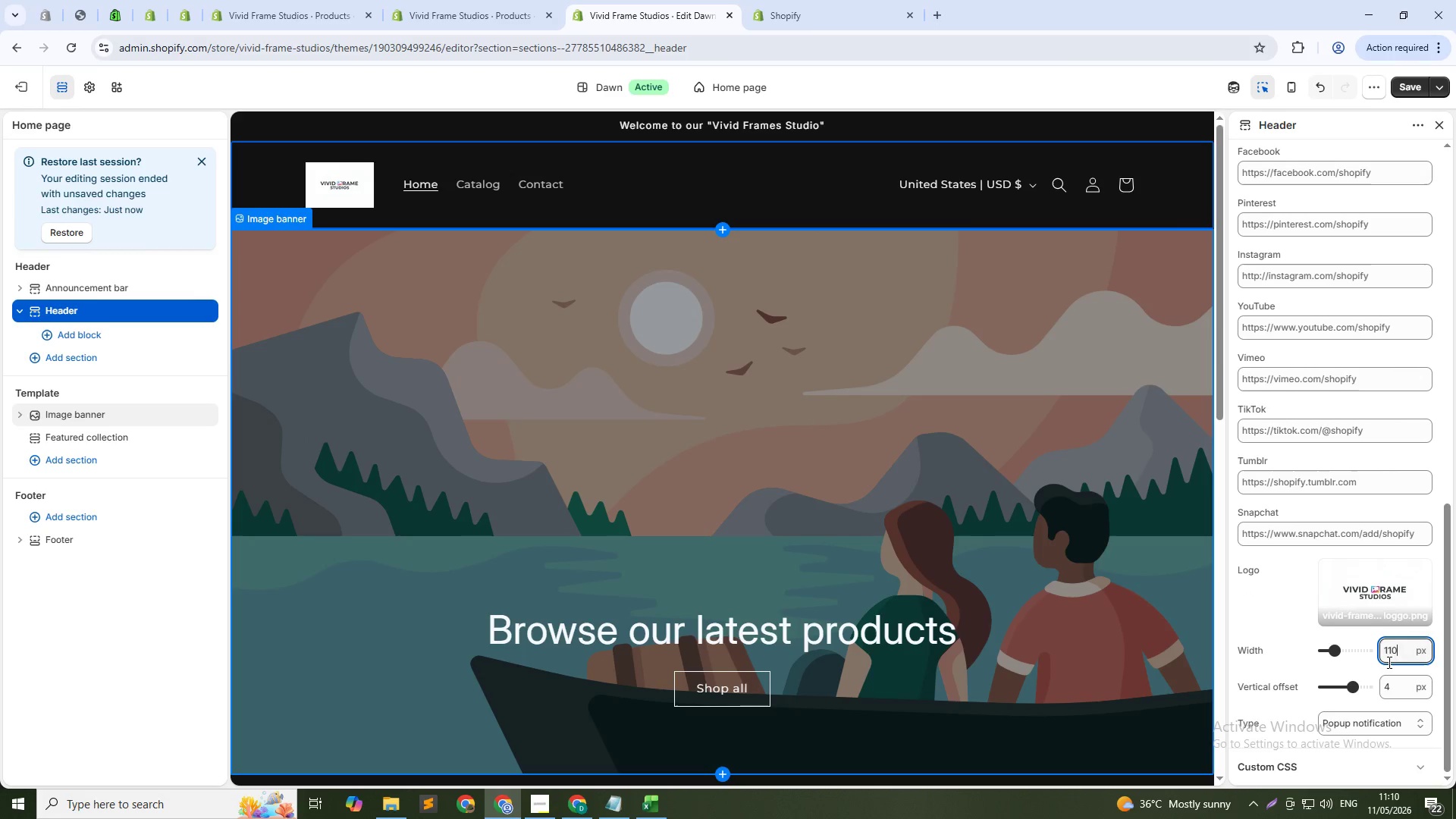 
key(ArrowUp)
 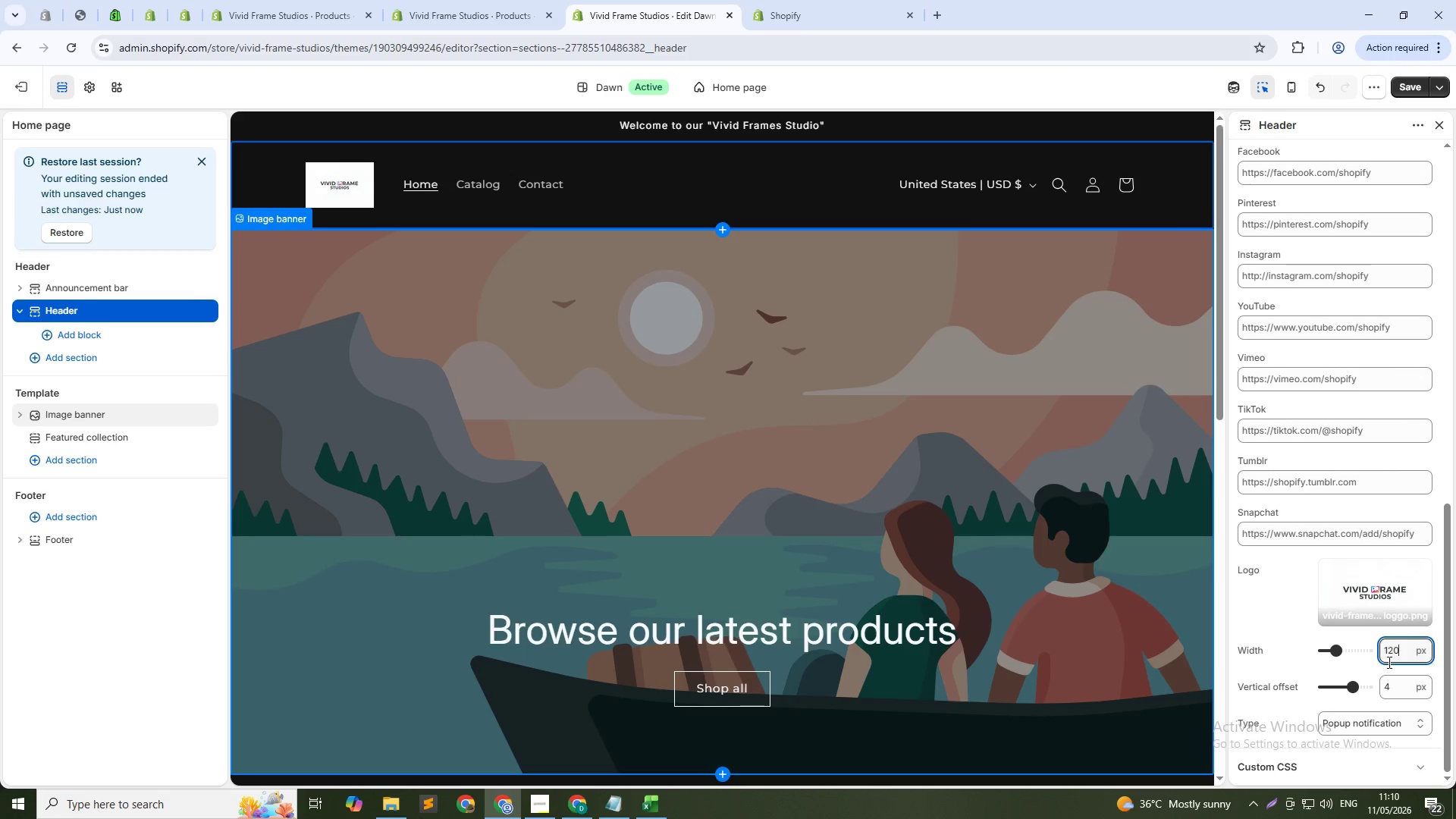 
key(ArrowUp)
 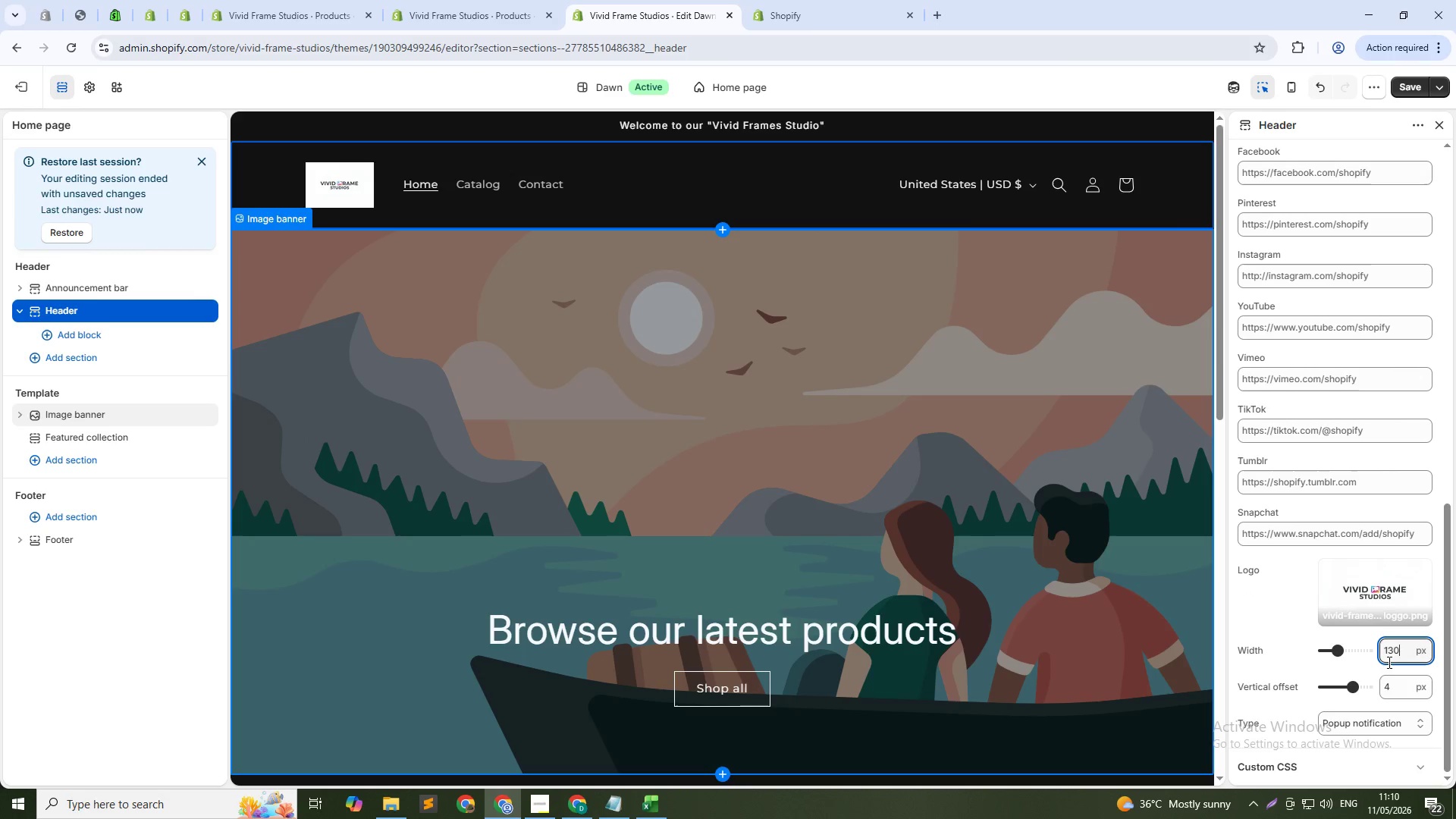 
key(ArrowUp)
 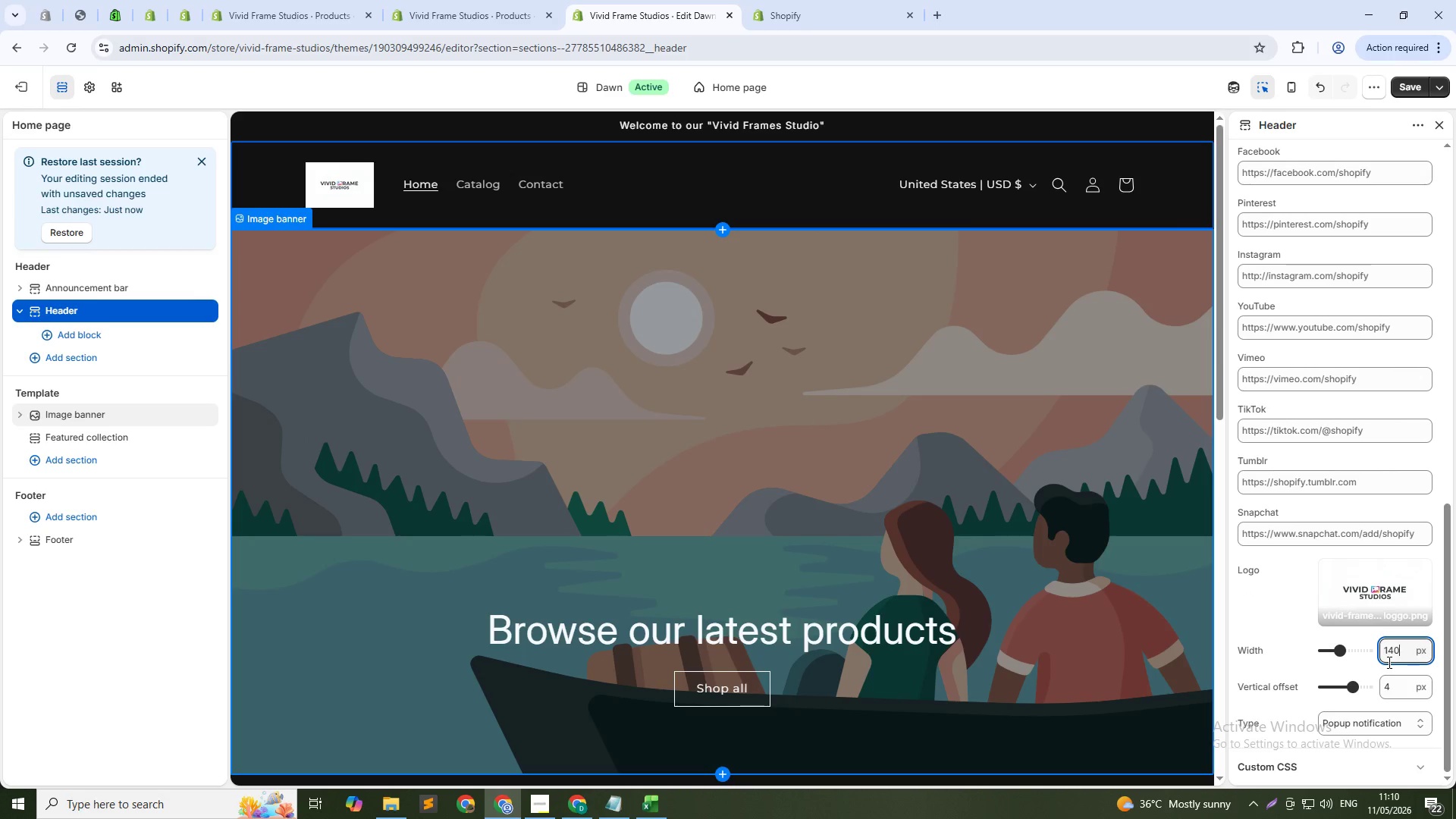 
key(ArrowUp)
 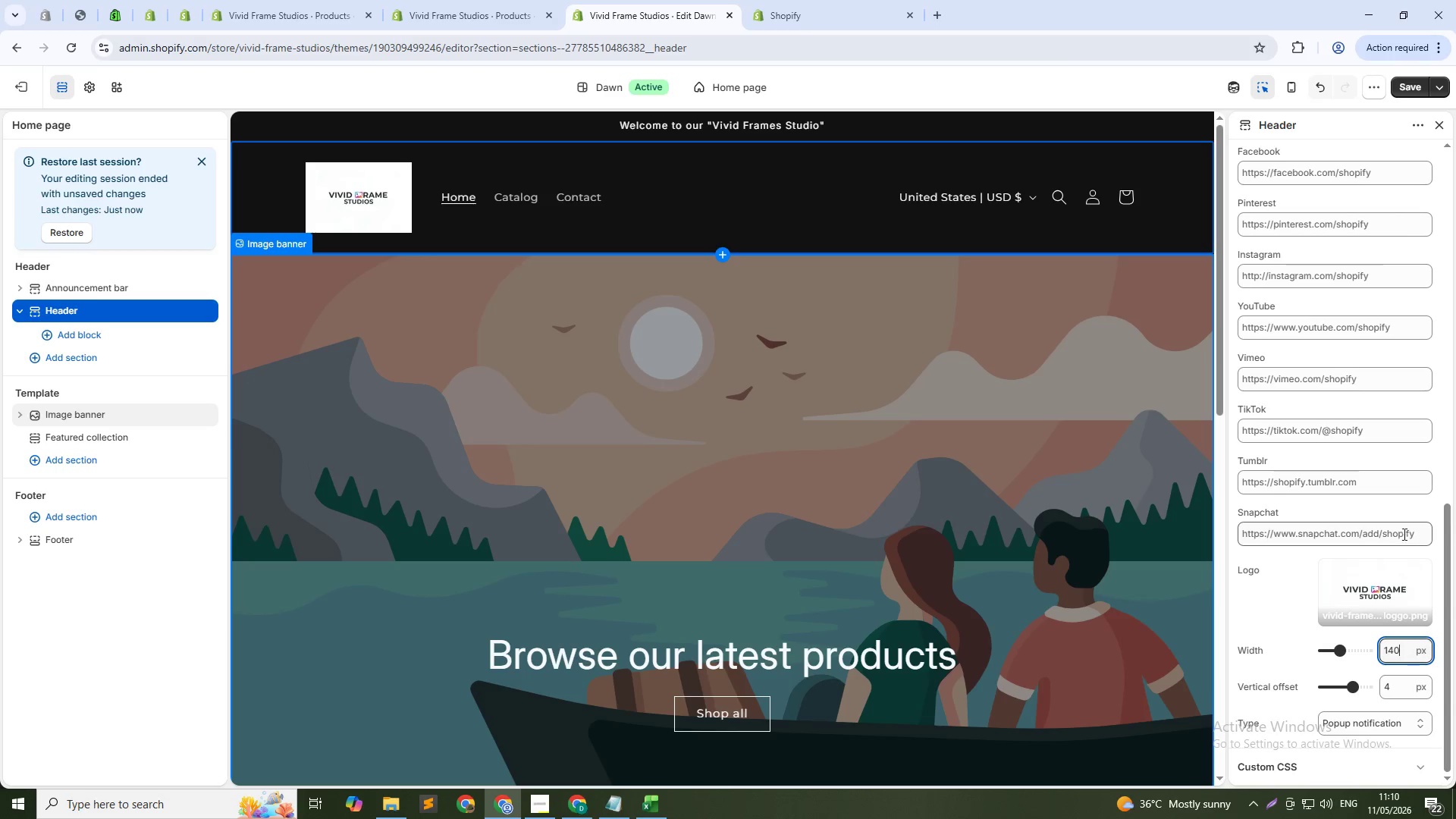 
wait(5.95)
 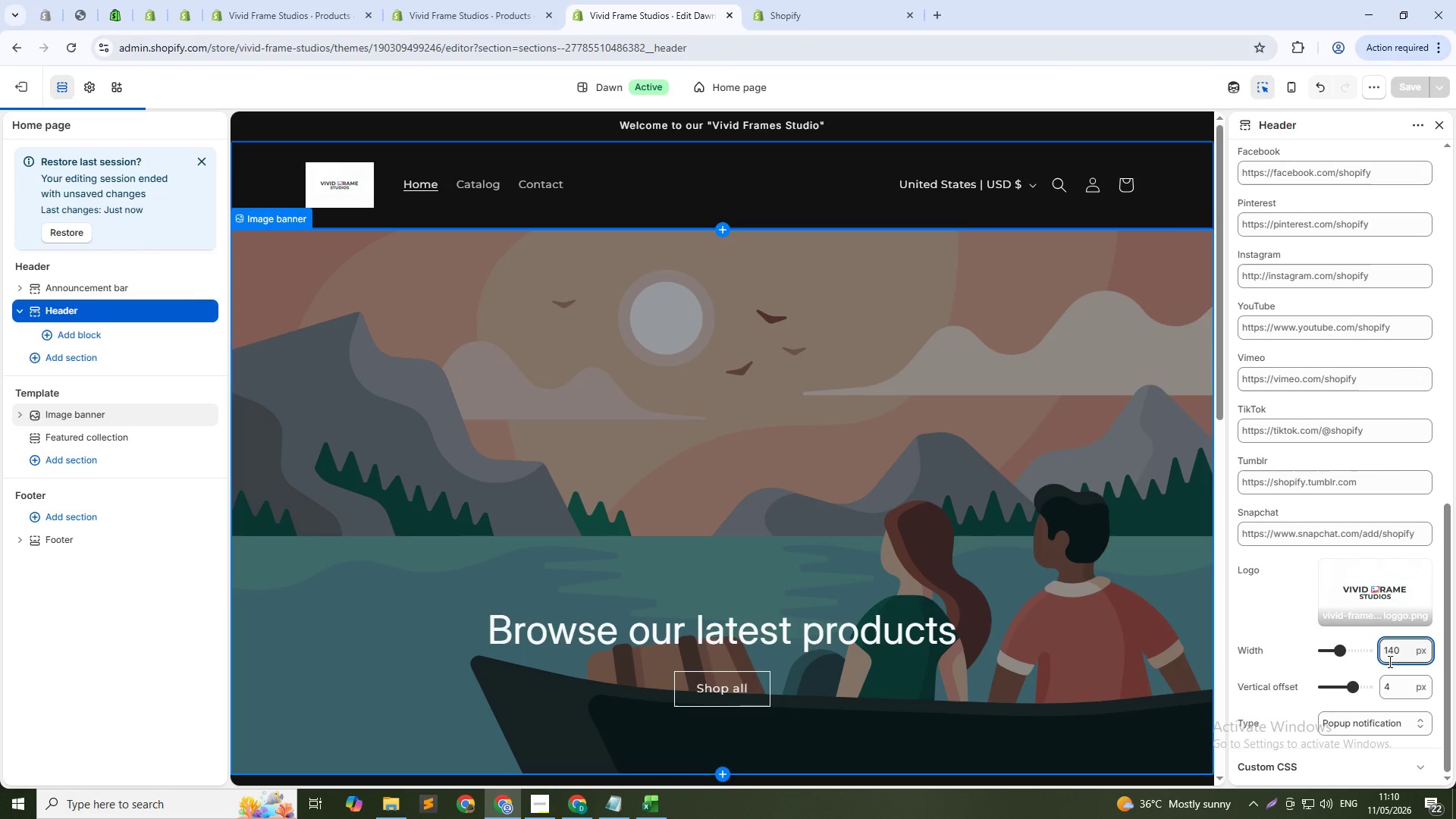 
key(Control+Z)
 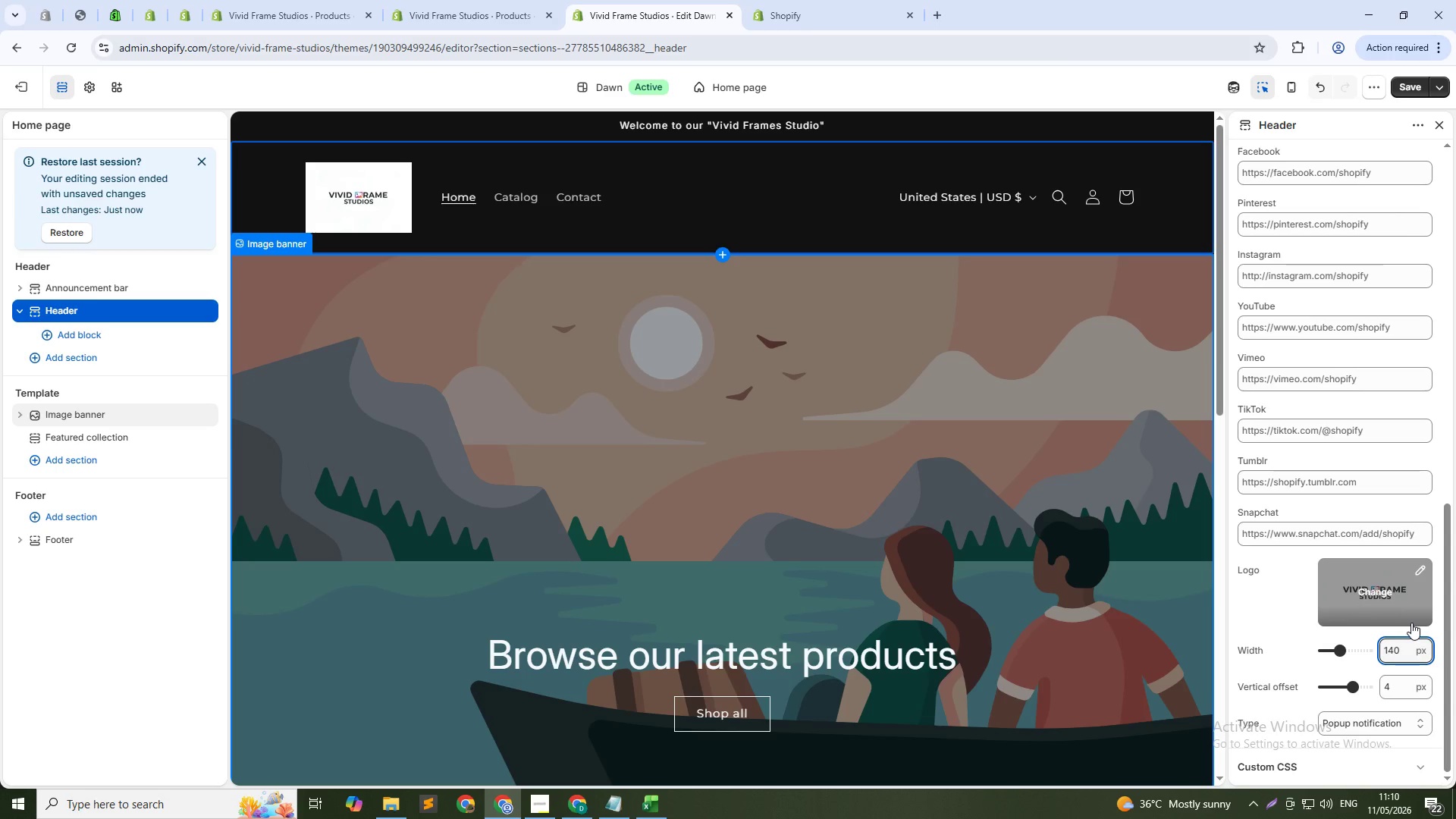 
key(Control+Z)
 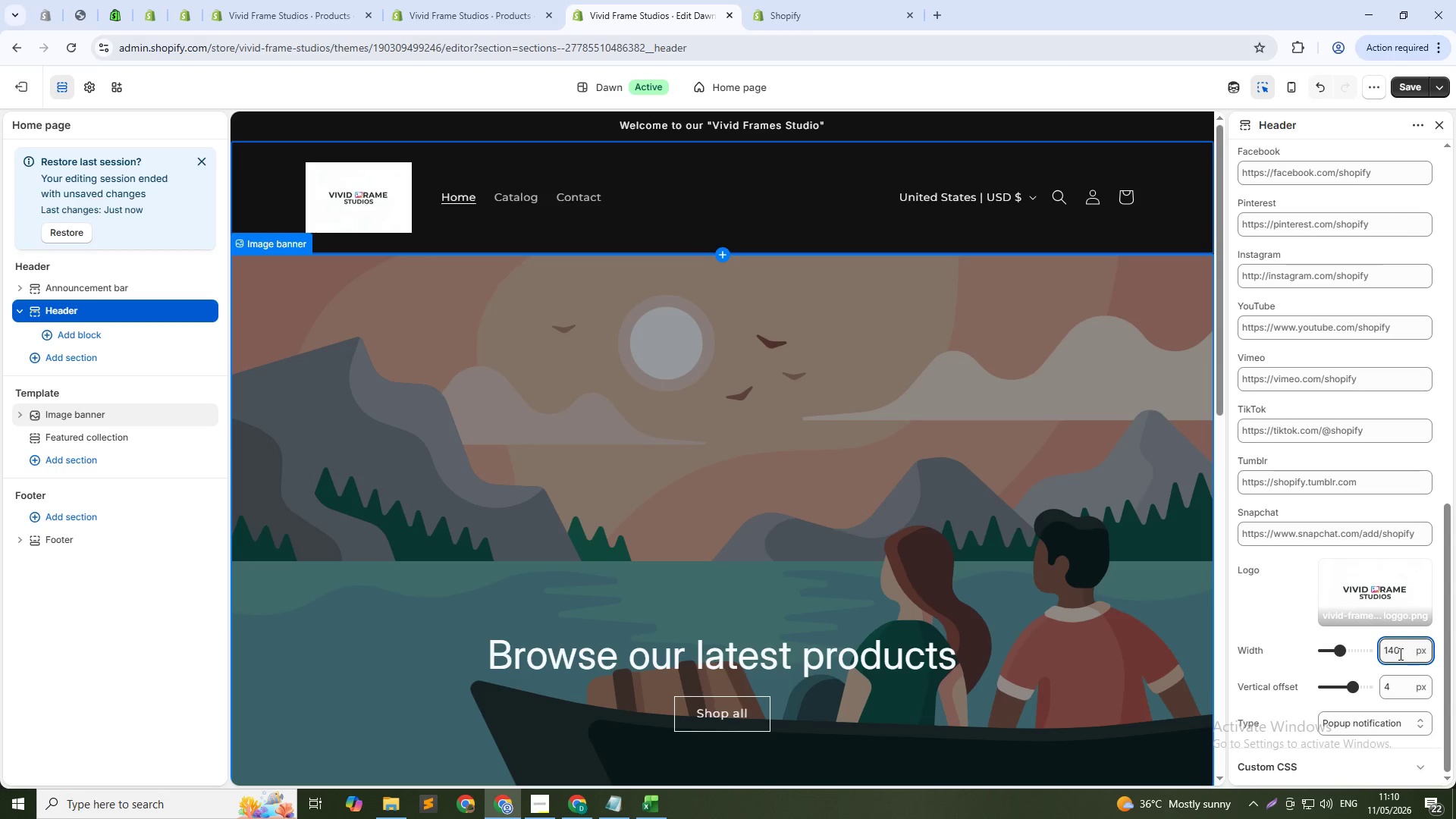 
left_click_drag(start_coordinate=[1399, 654], to_coordinate=[1376, 654])
 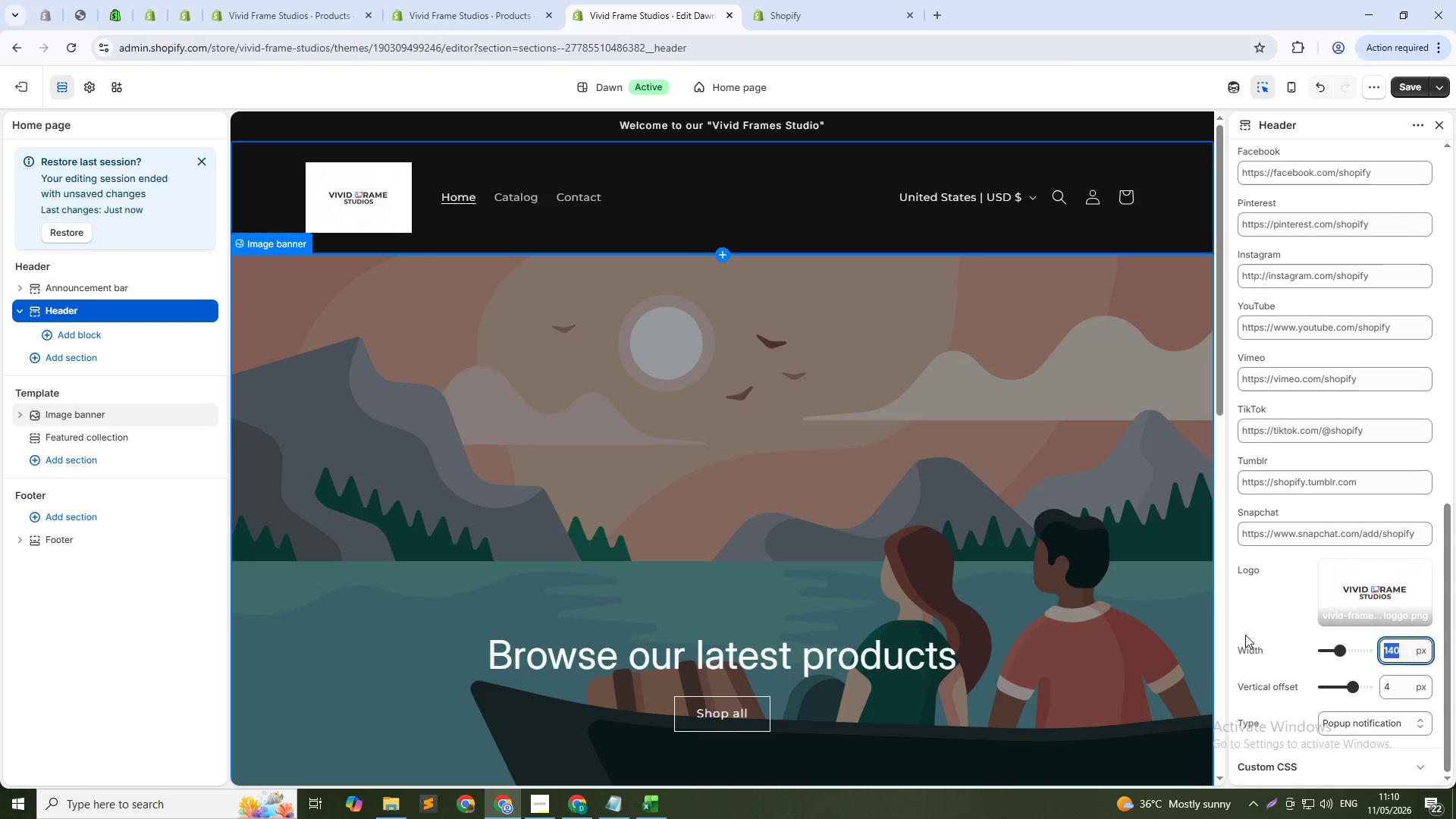 
key(Numpad9)
 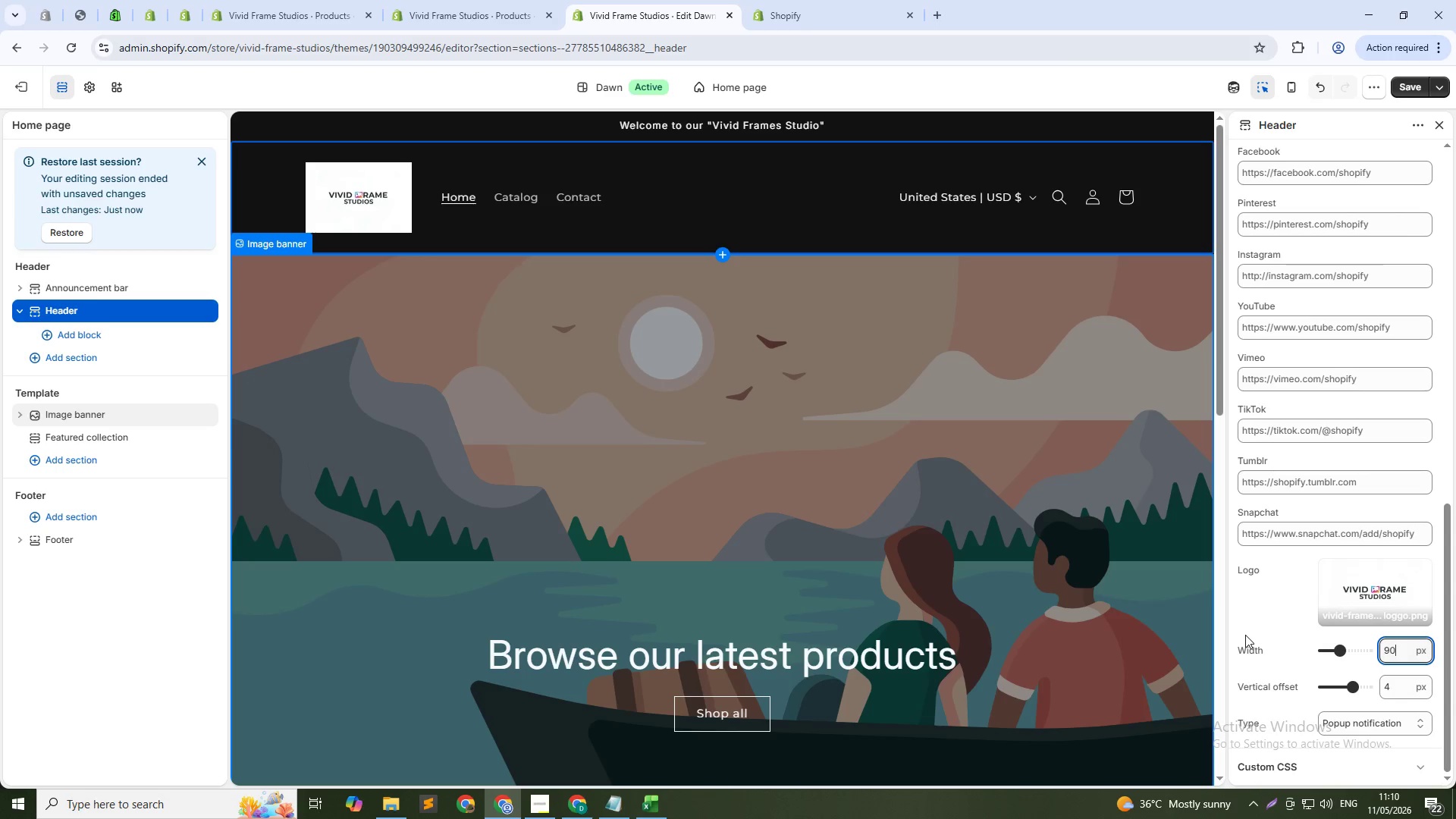 
key(Numpad0)
 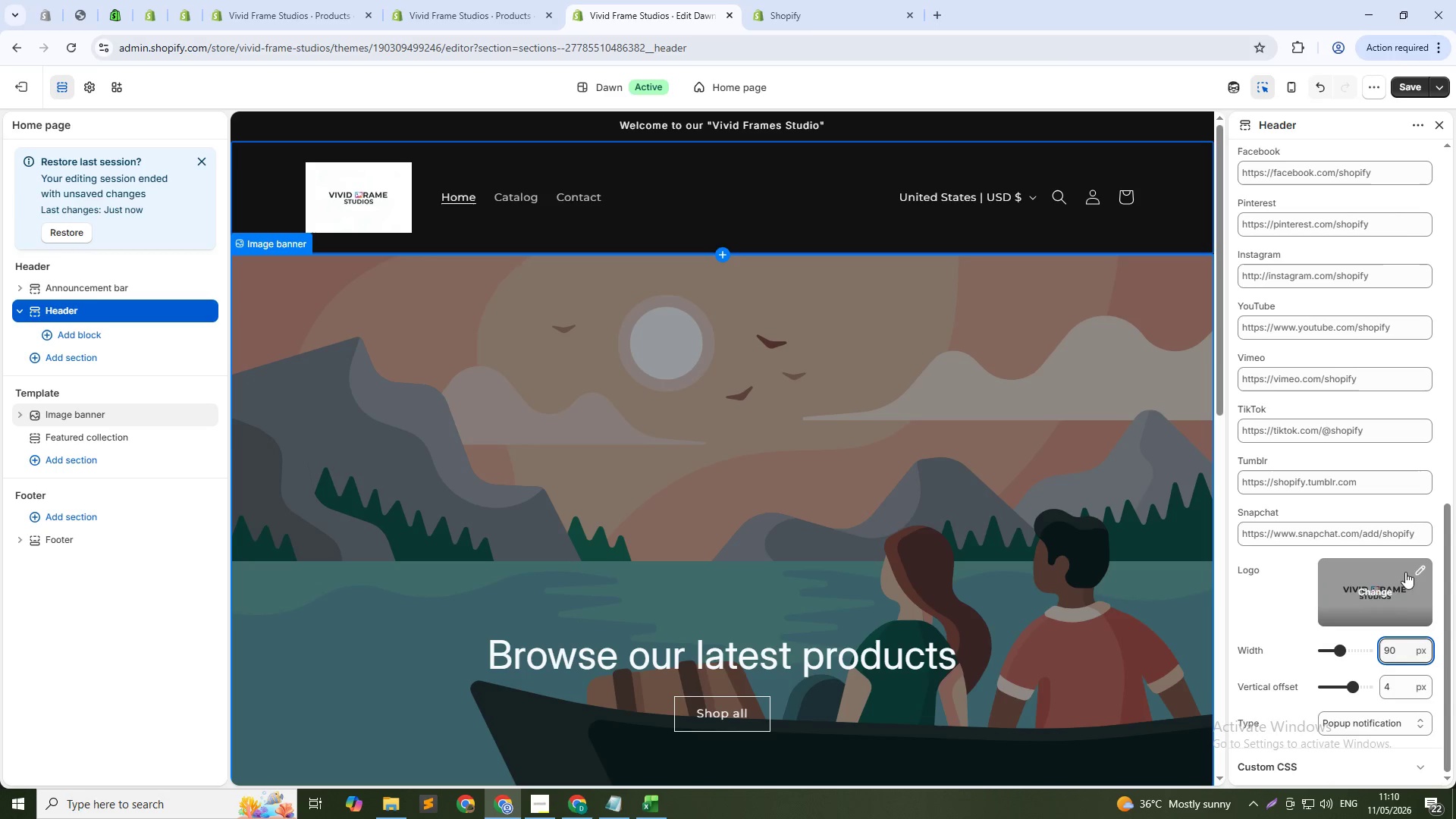 
left_click([1417, 572])
 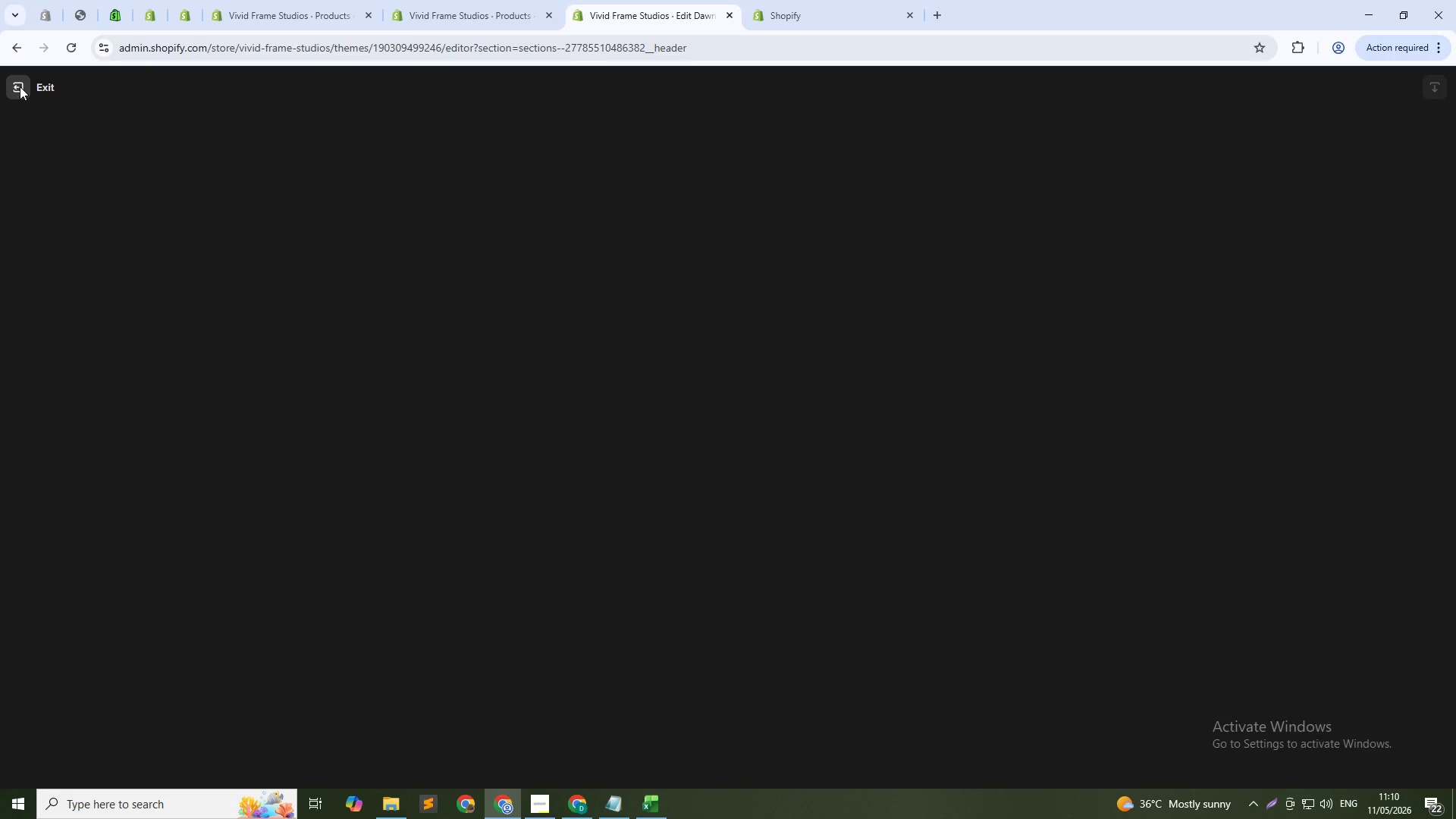 
left_click([20, 86])
 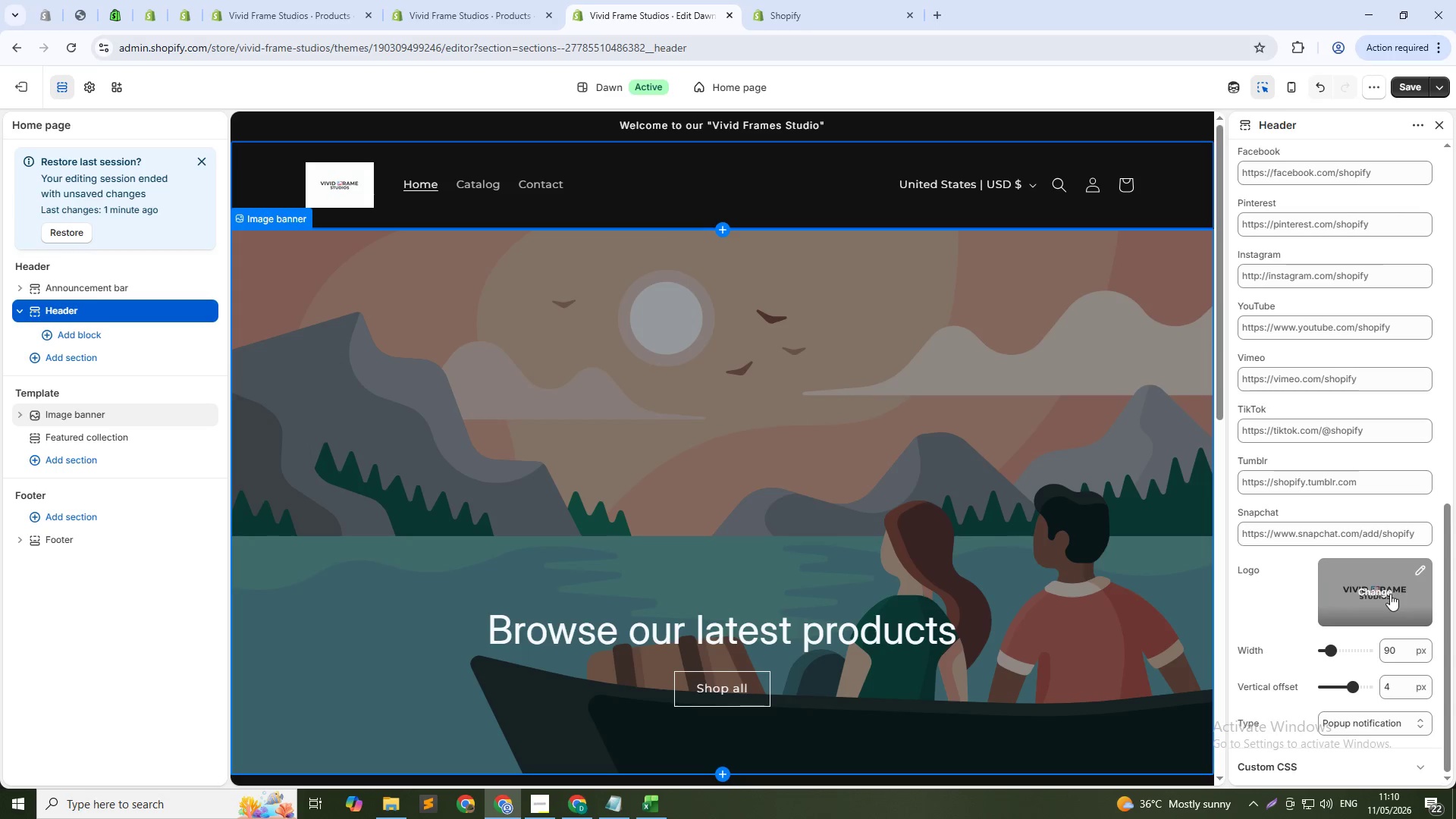 
left_click([1416, 571])
 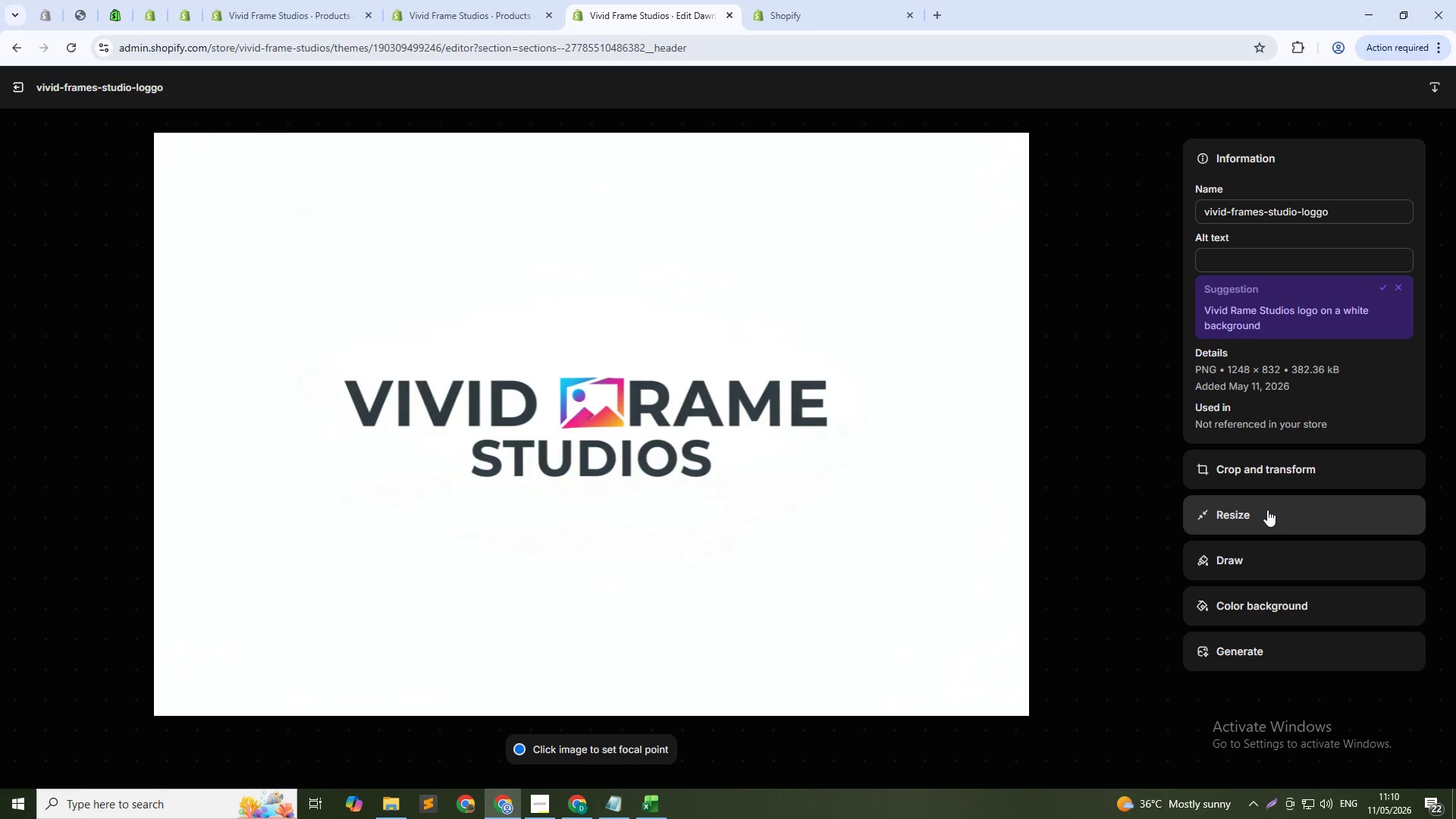 
wait(6.99)
 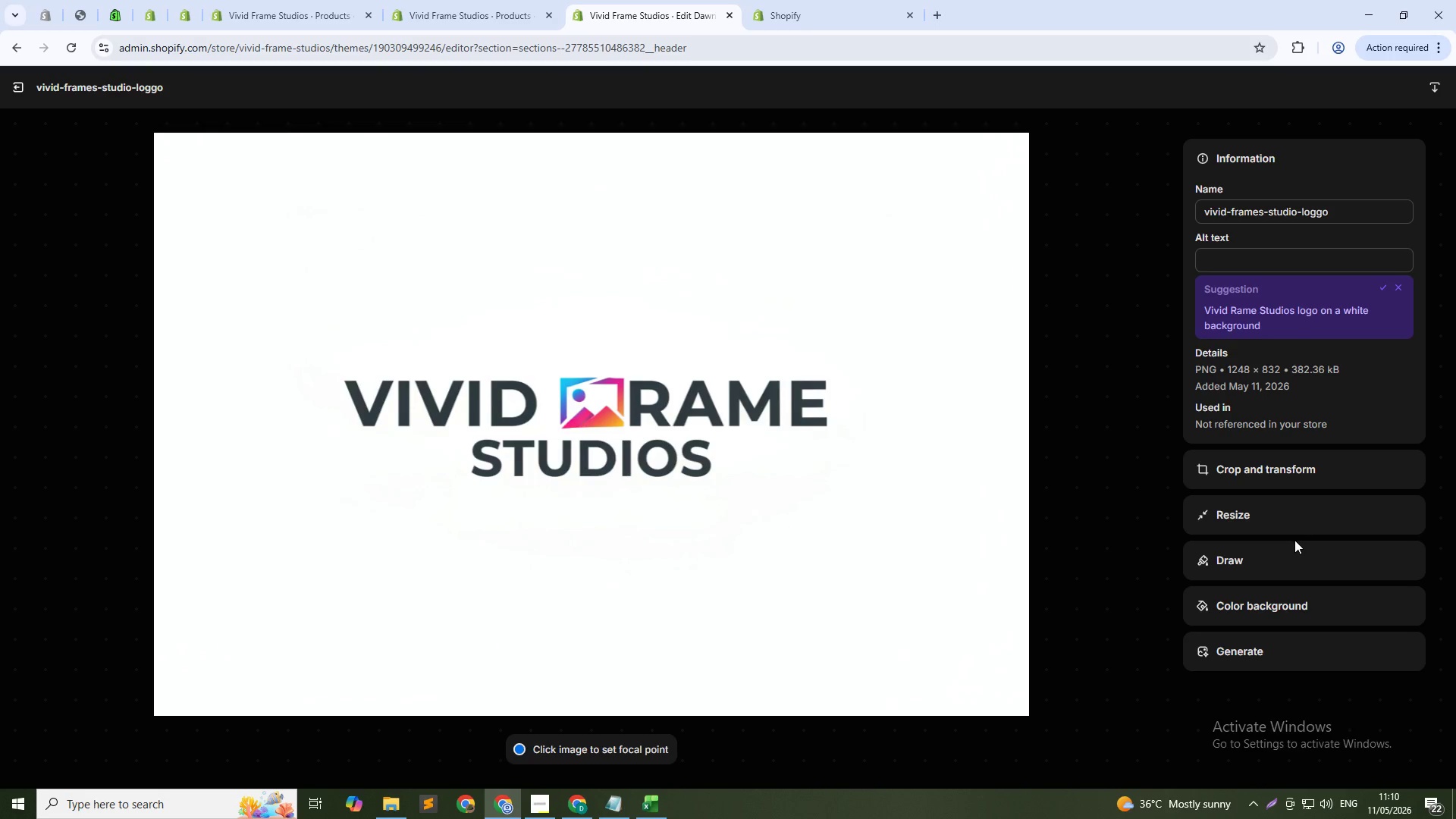 
left_click([1267, 510])
 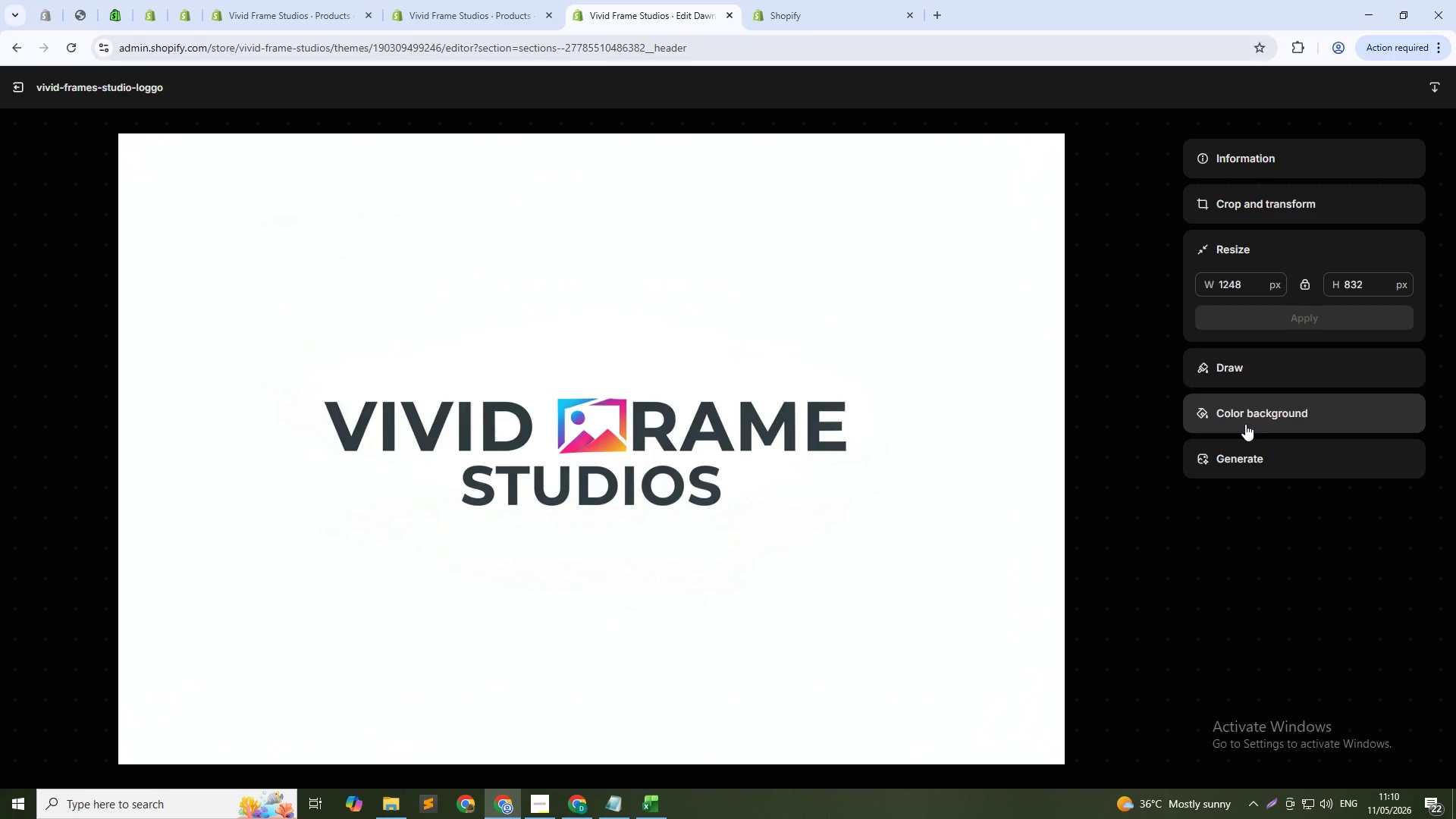 
left_click([1245, 424])
 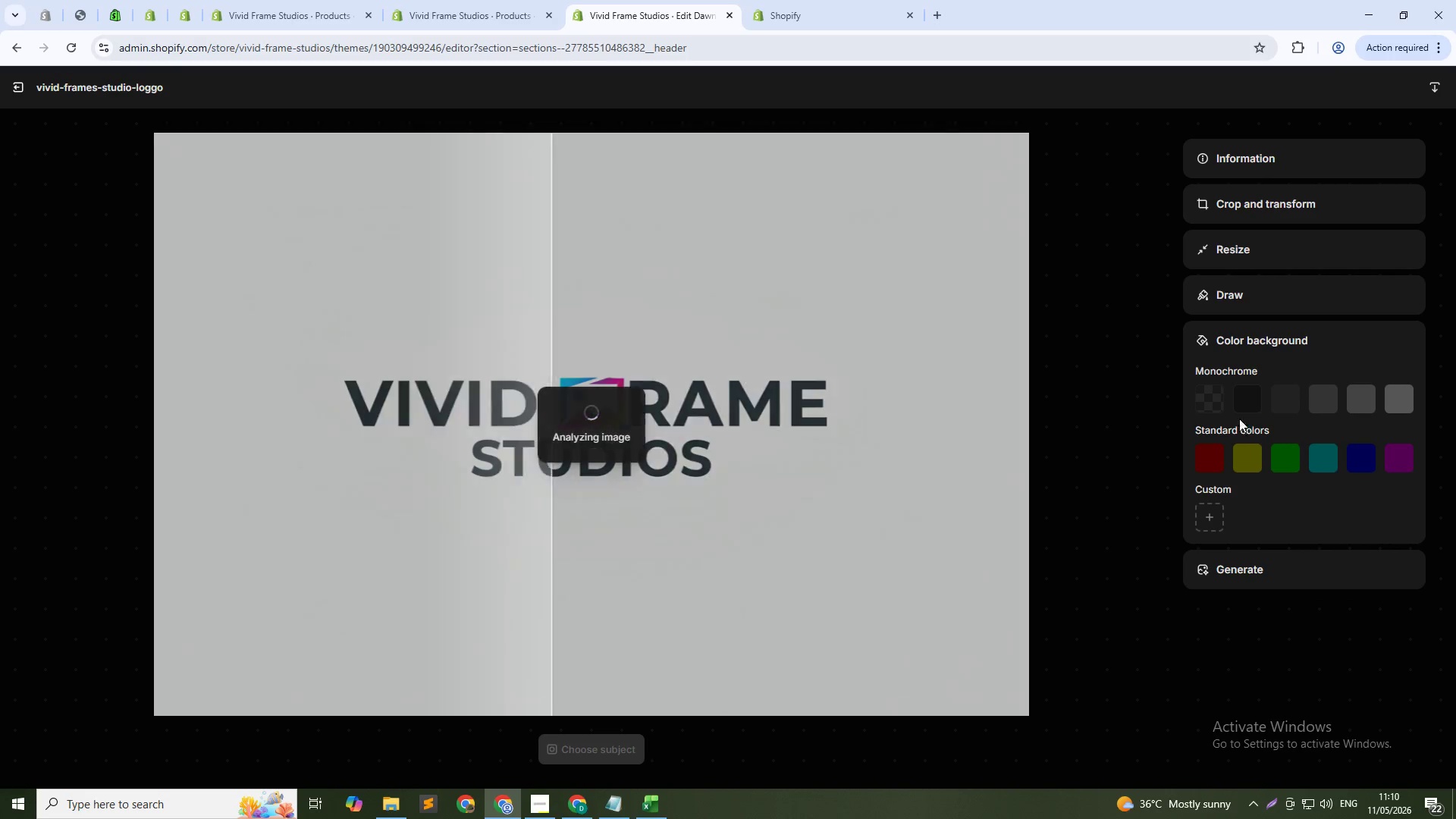 
left_click([1206, 397])
 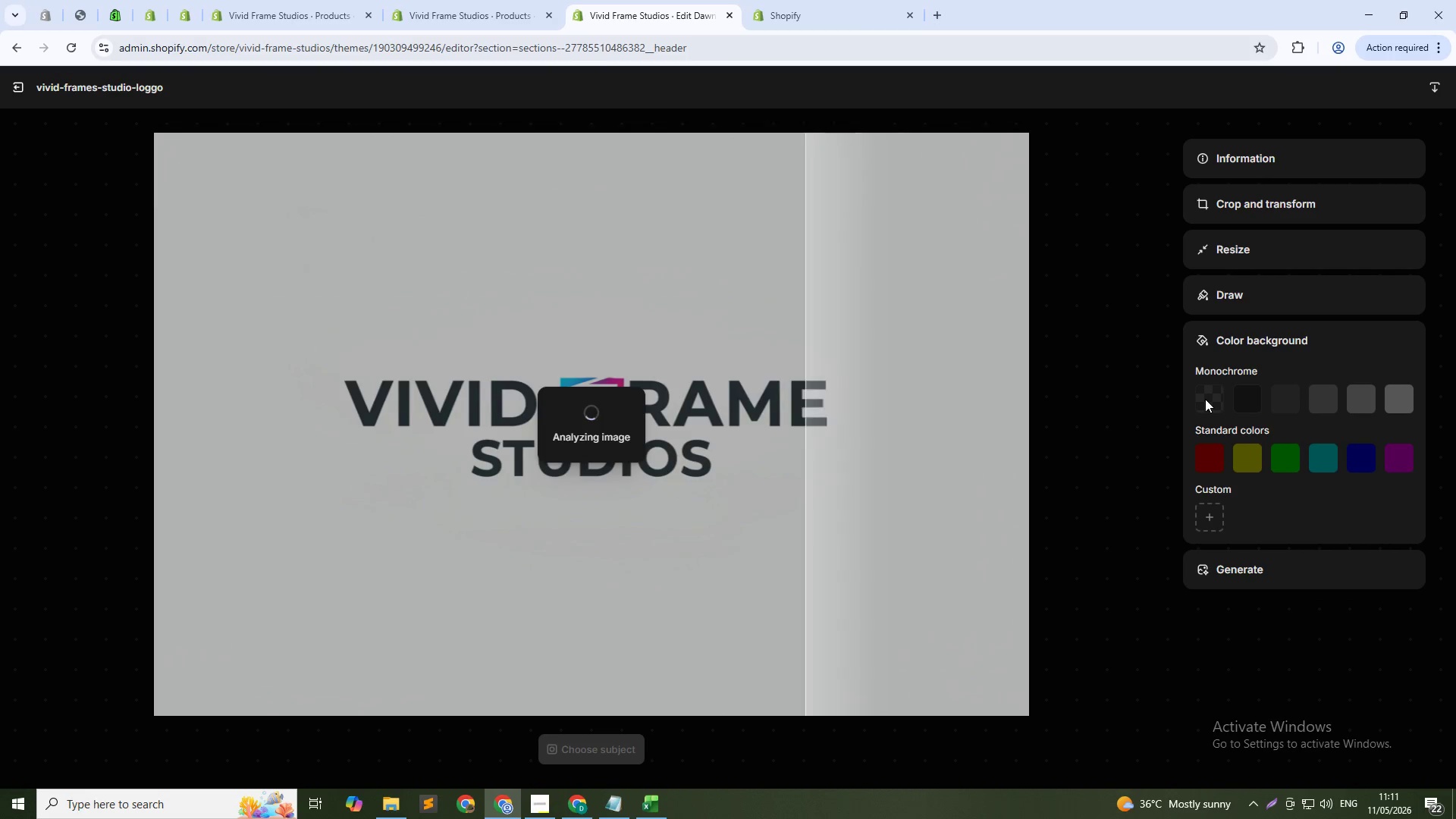 
wait(7.62)
 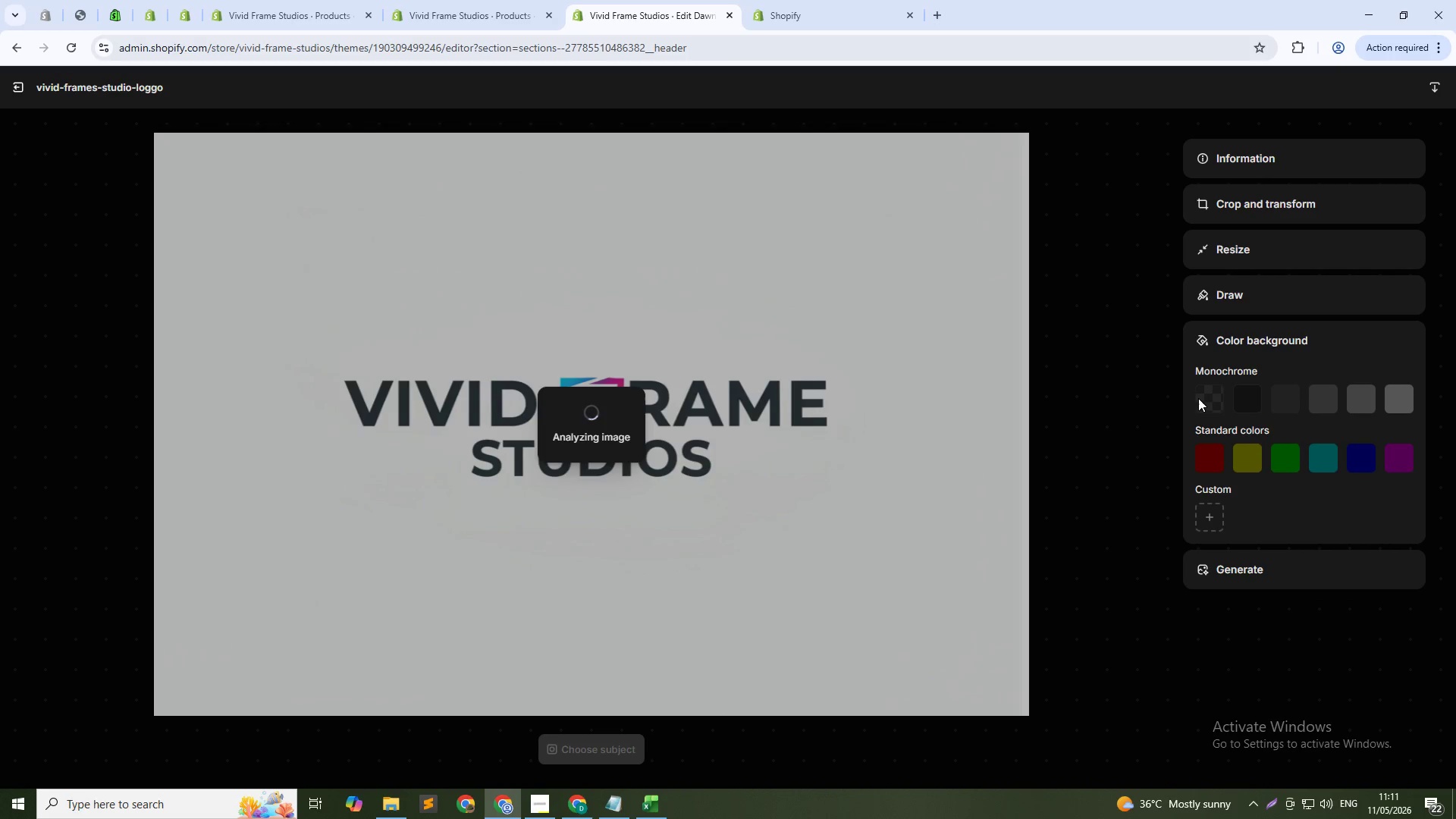 
left_click([1205, 399])
 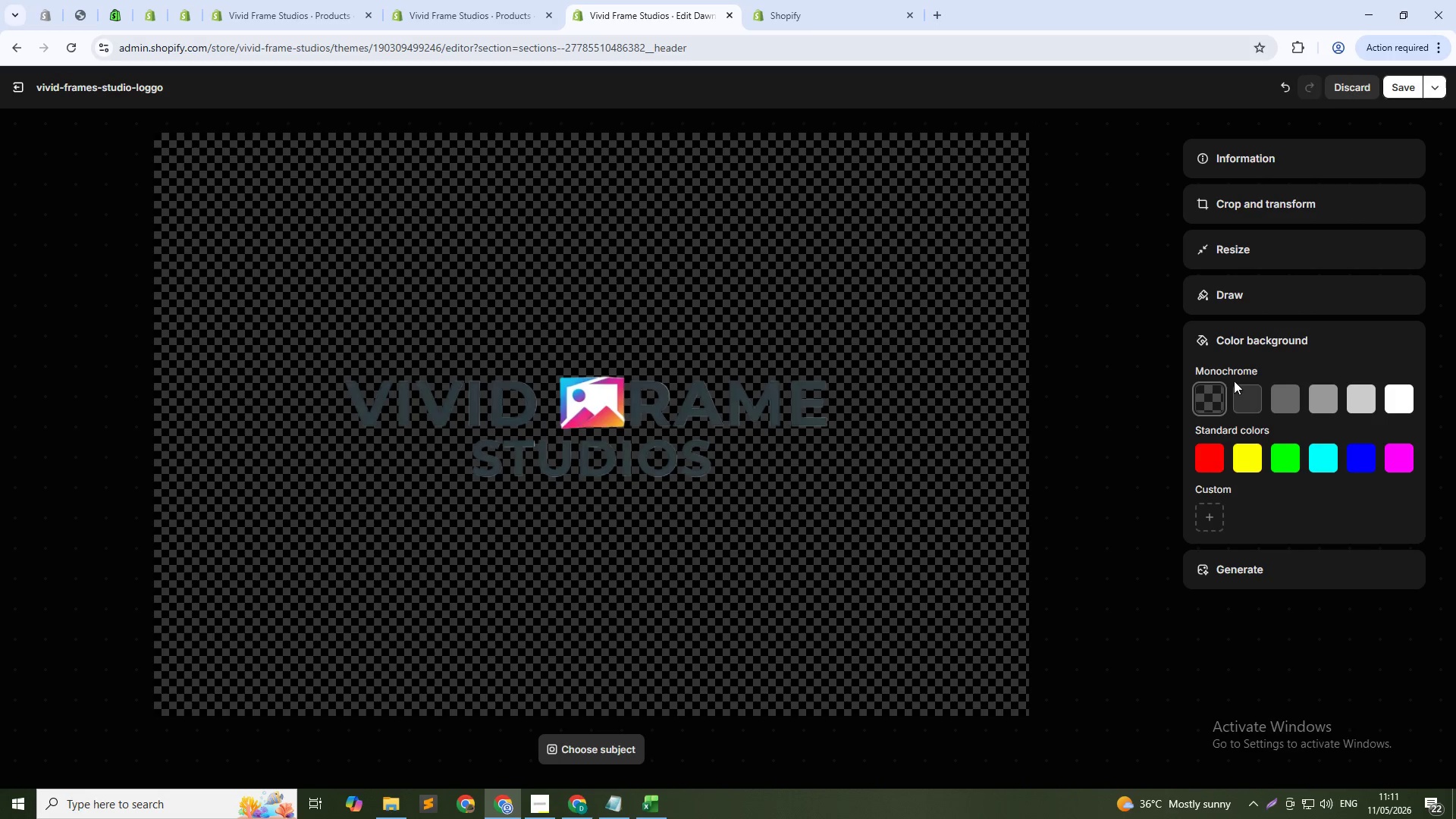 
left_click([1367, 401])
 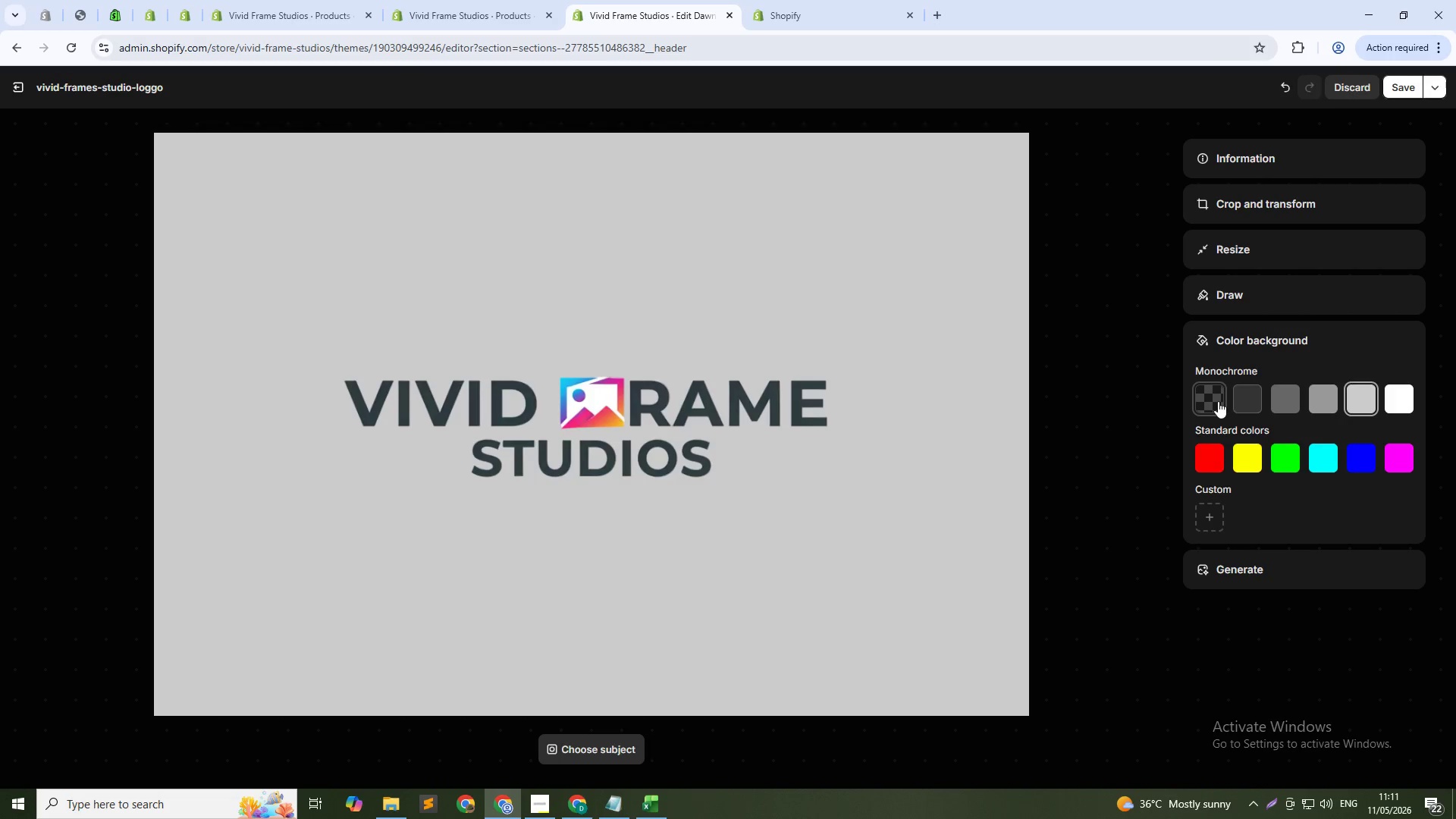 
left_click([1207, 401])
 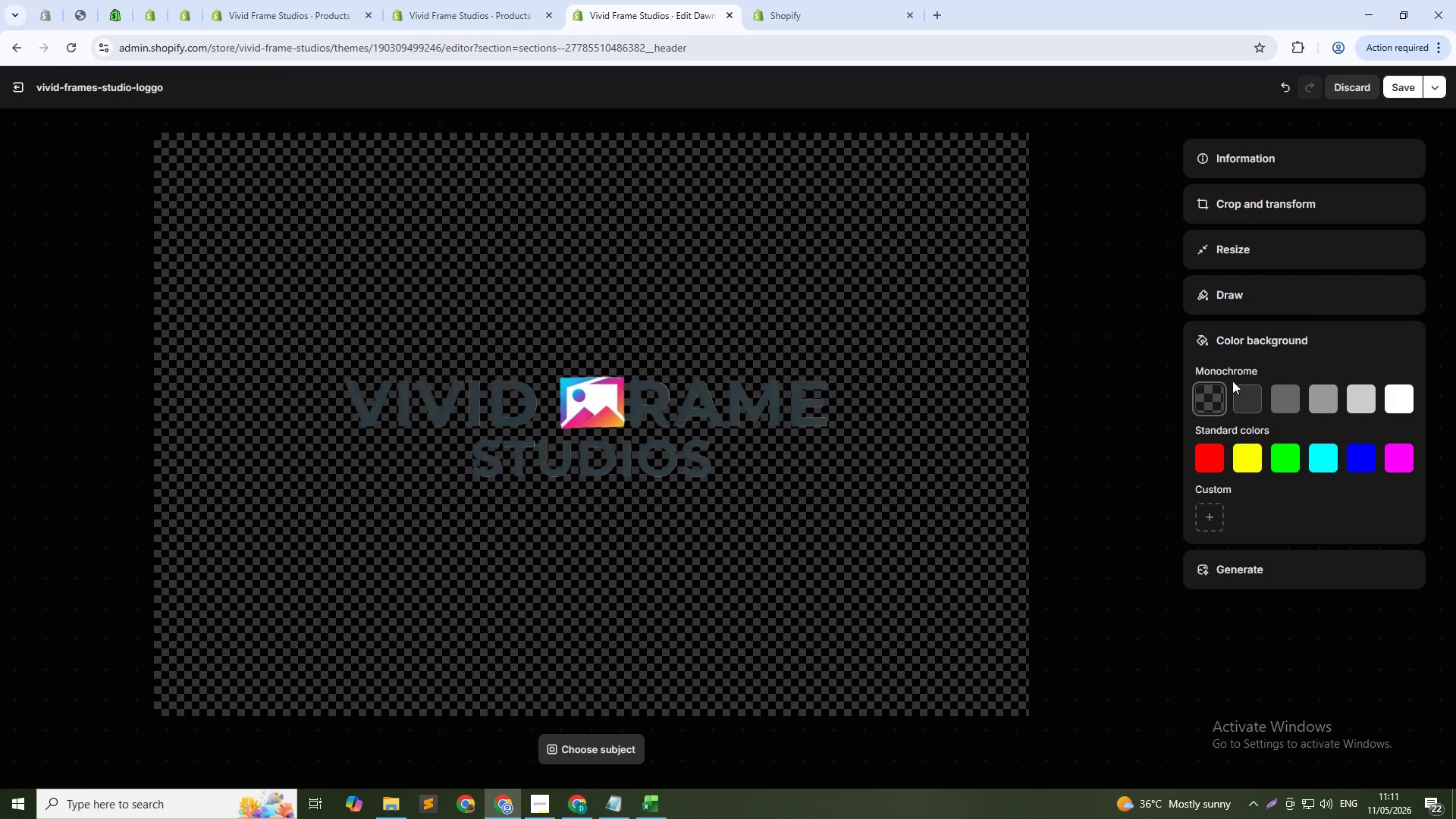 
left_click([1282, 463])
 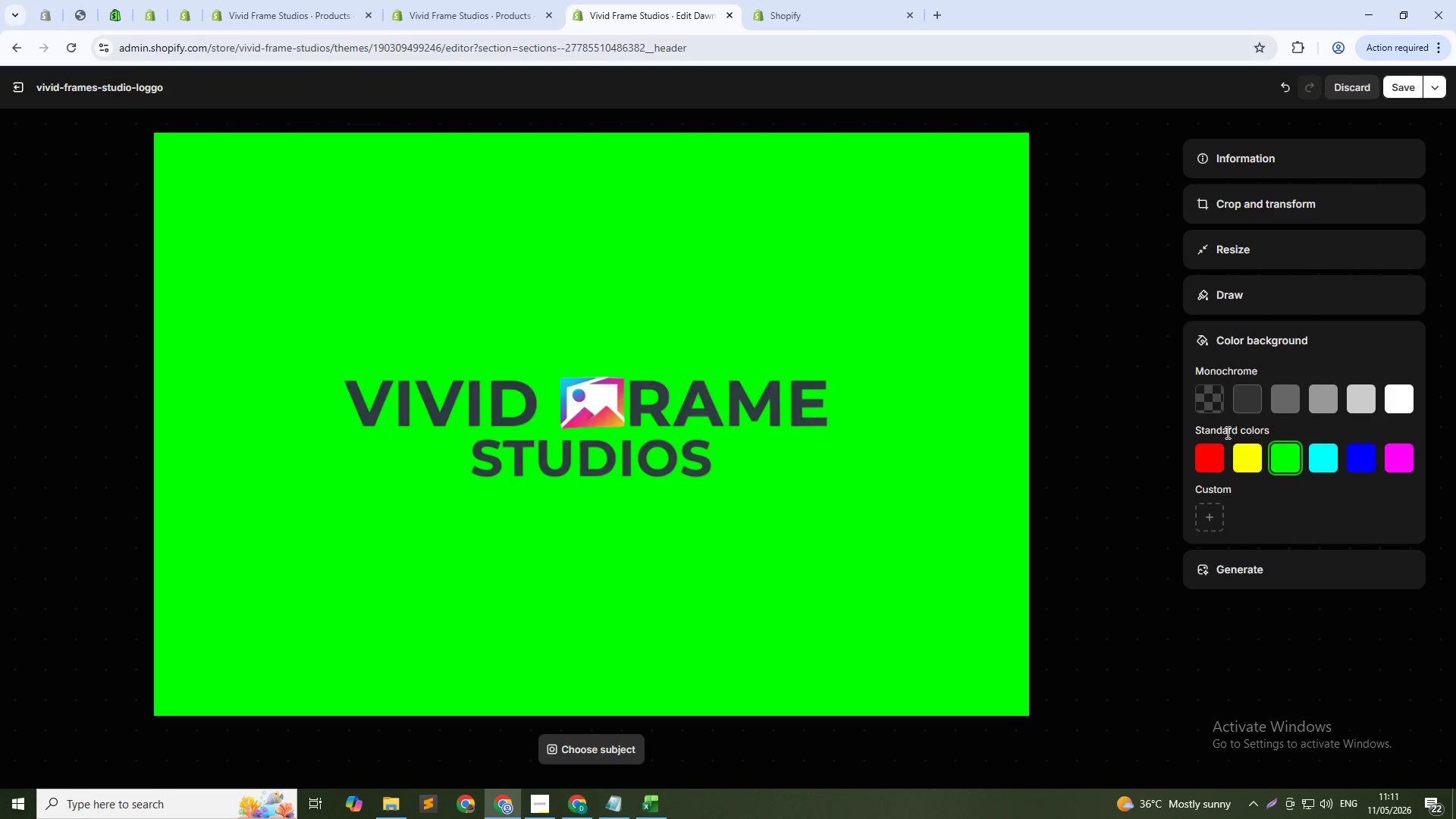 
left_click([1205, 393])
 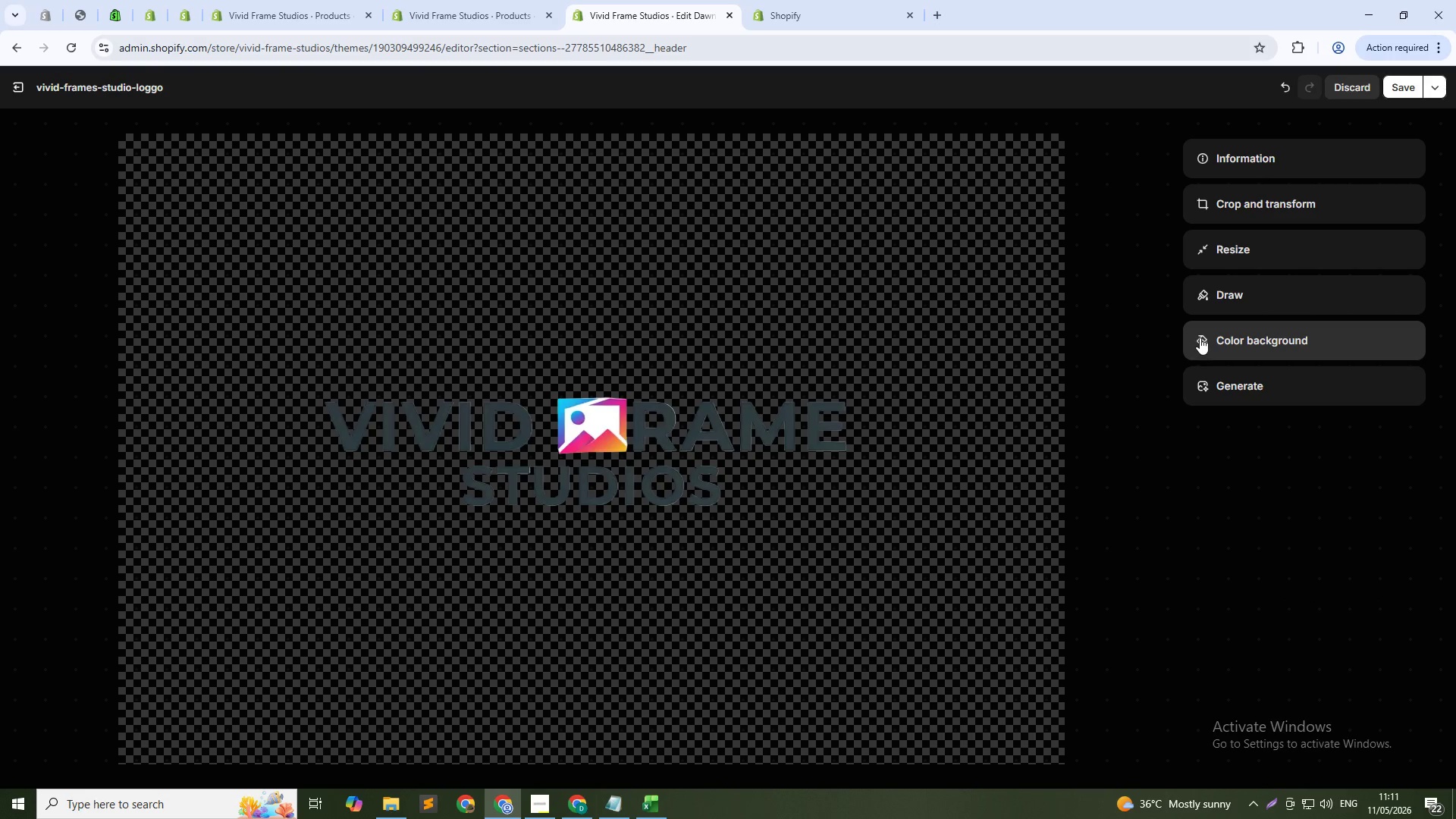 
wait(5.39)
 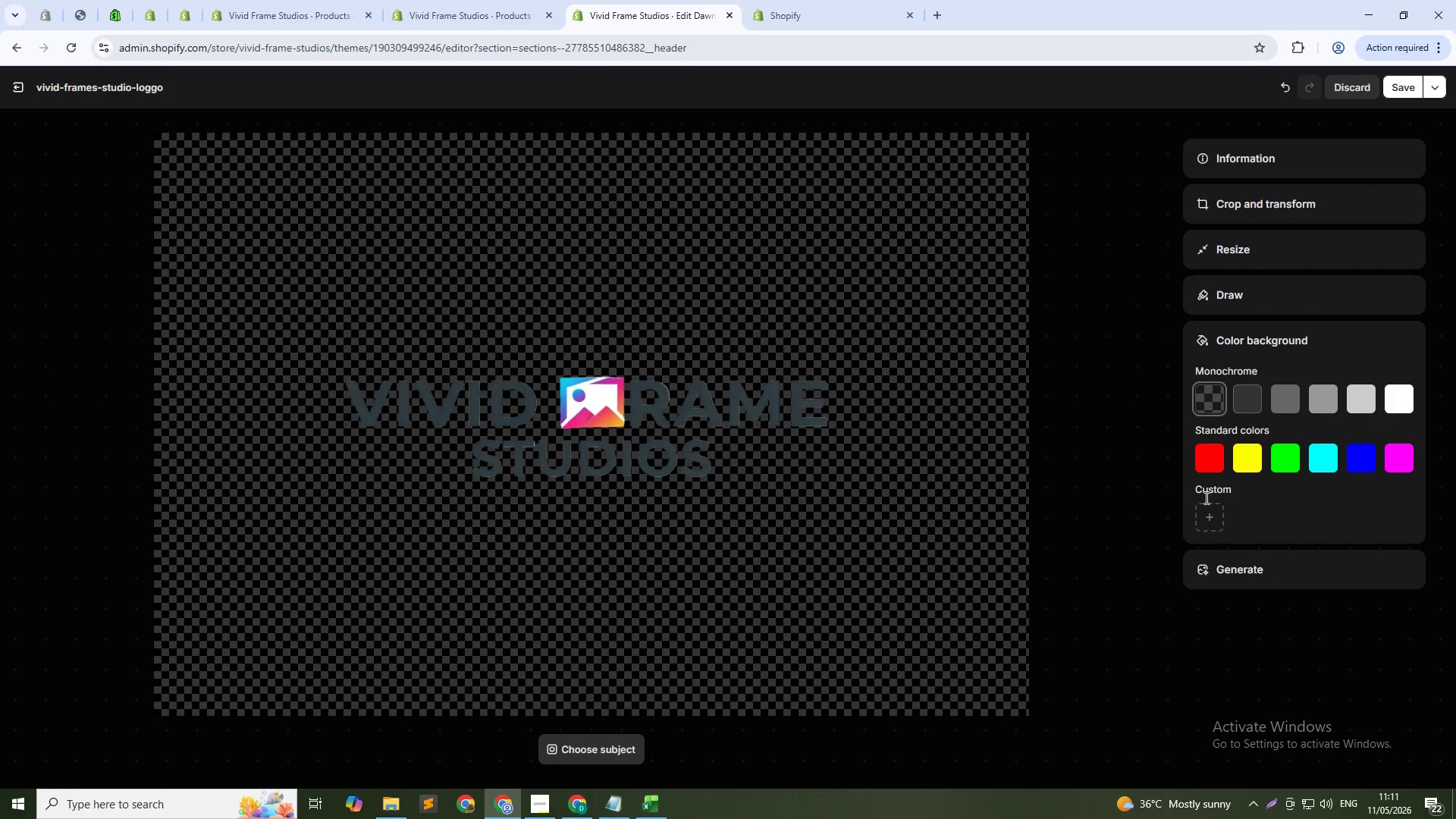 
left_click([1204, 303])
 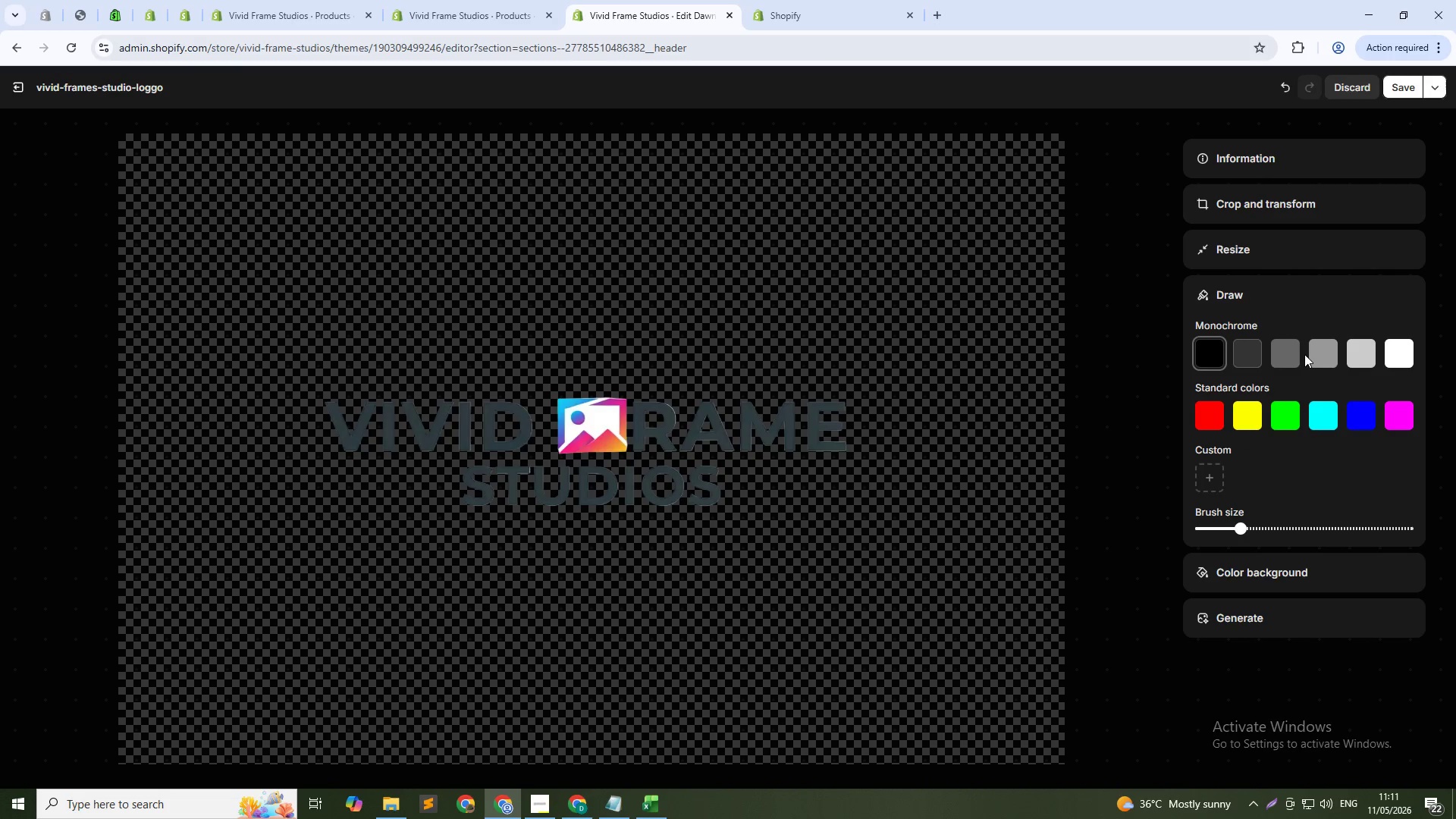 
left_click([1317, 357])
 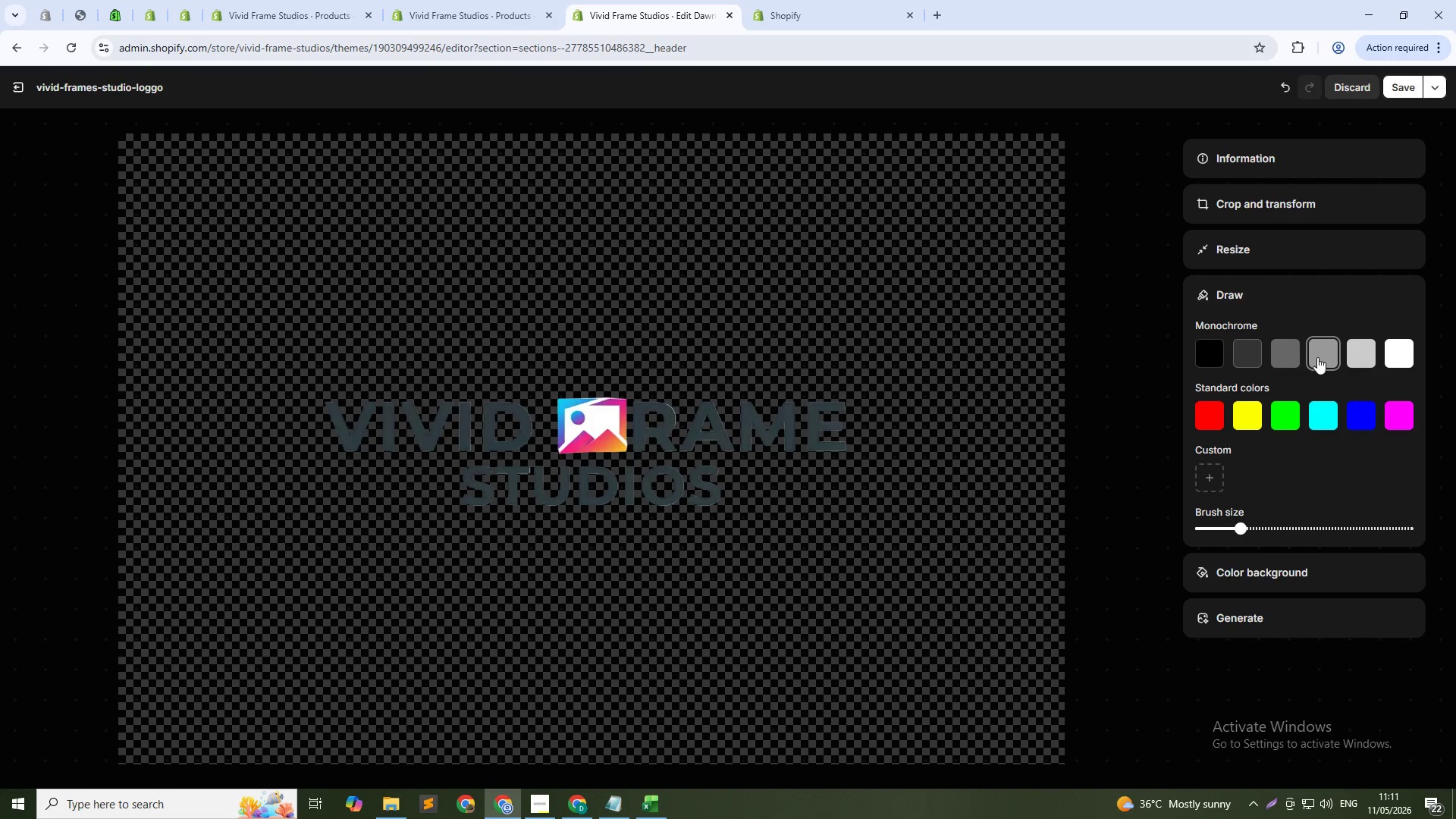 
left_click([1379, 358])
 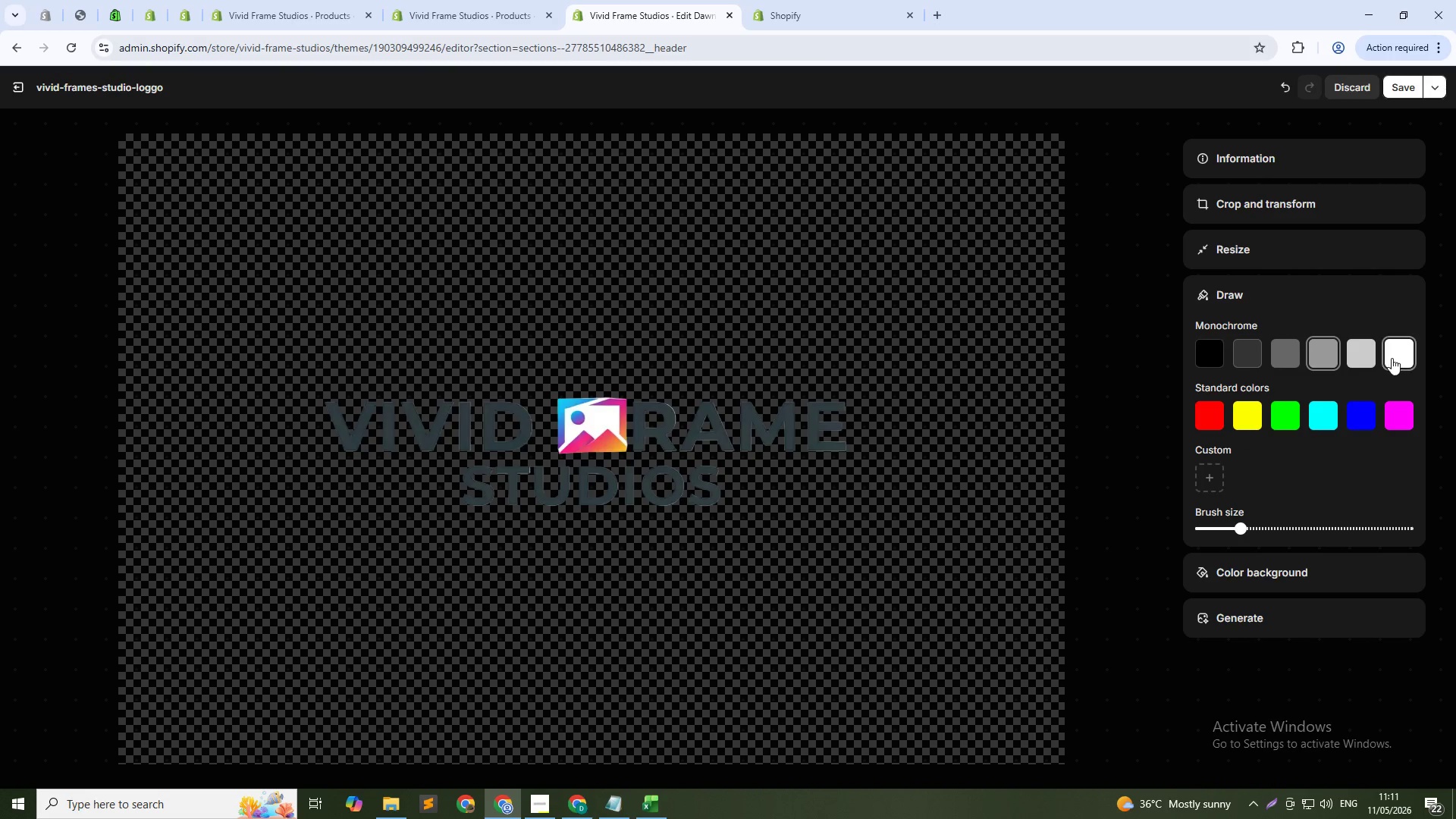 
left_click([1392, 358])
 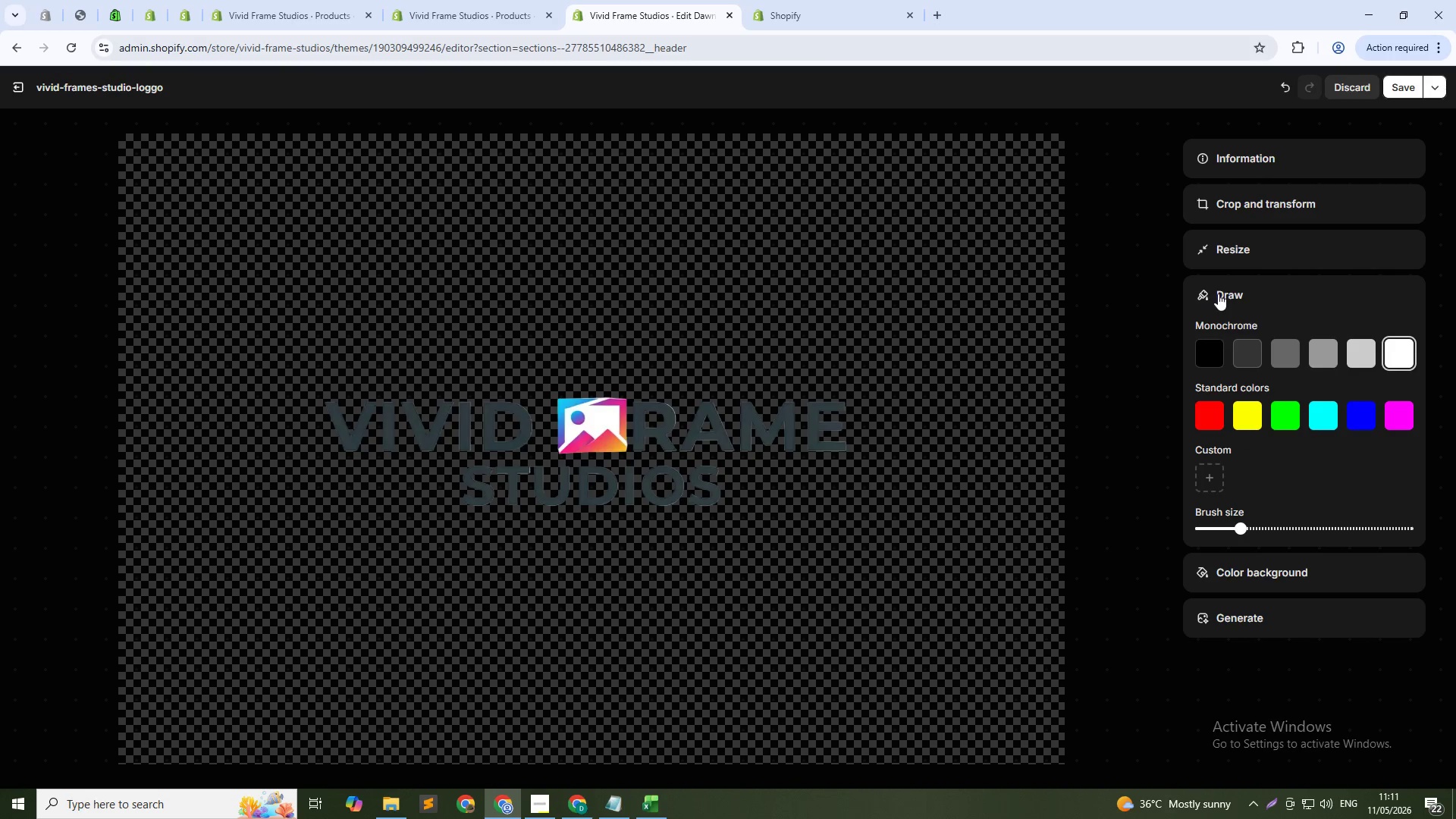 
left_click_drag(start_coordinate=[915, 463], to_coordinate=[915, 494])
 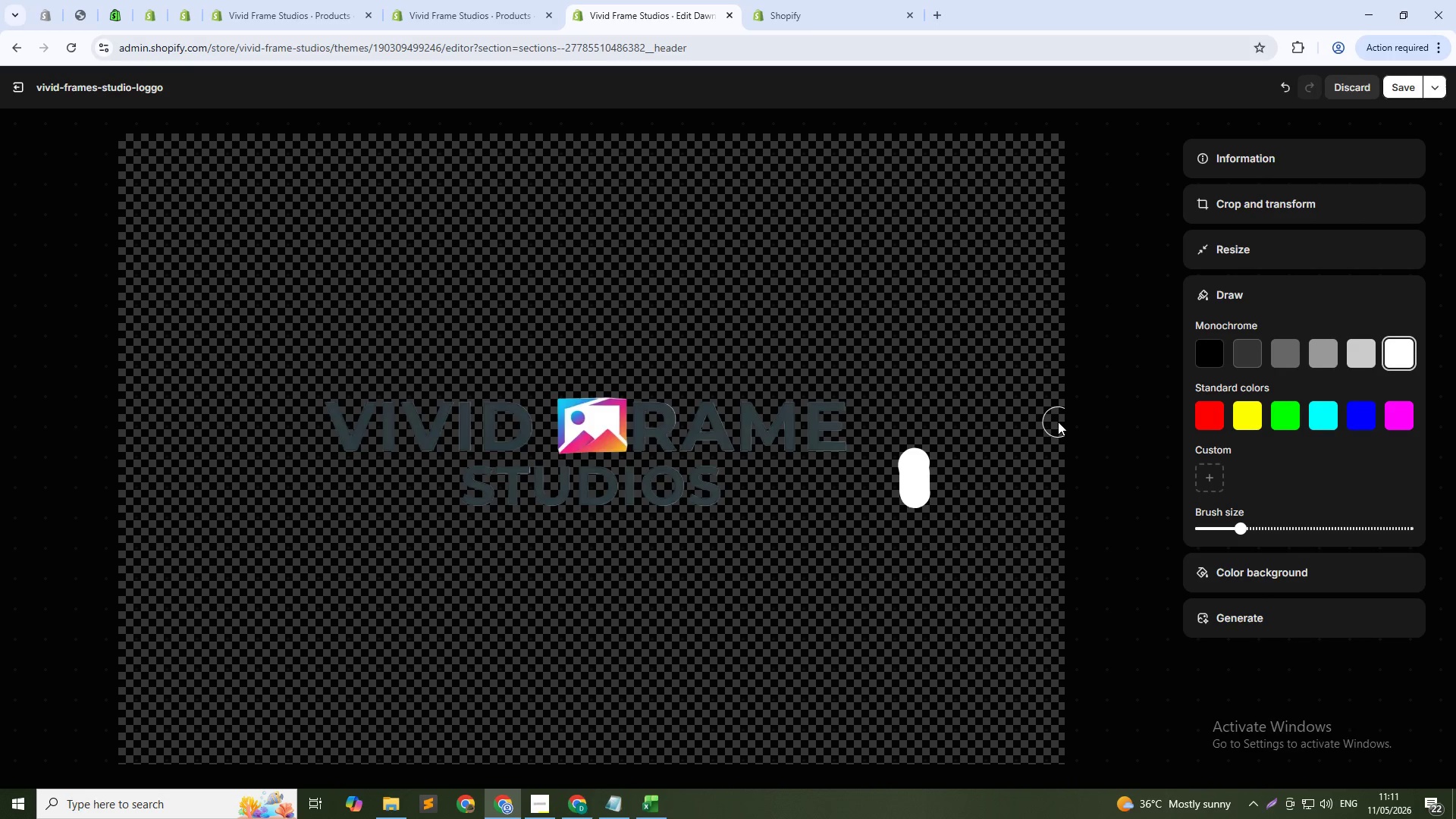 
key(Control+Z)
 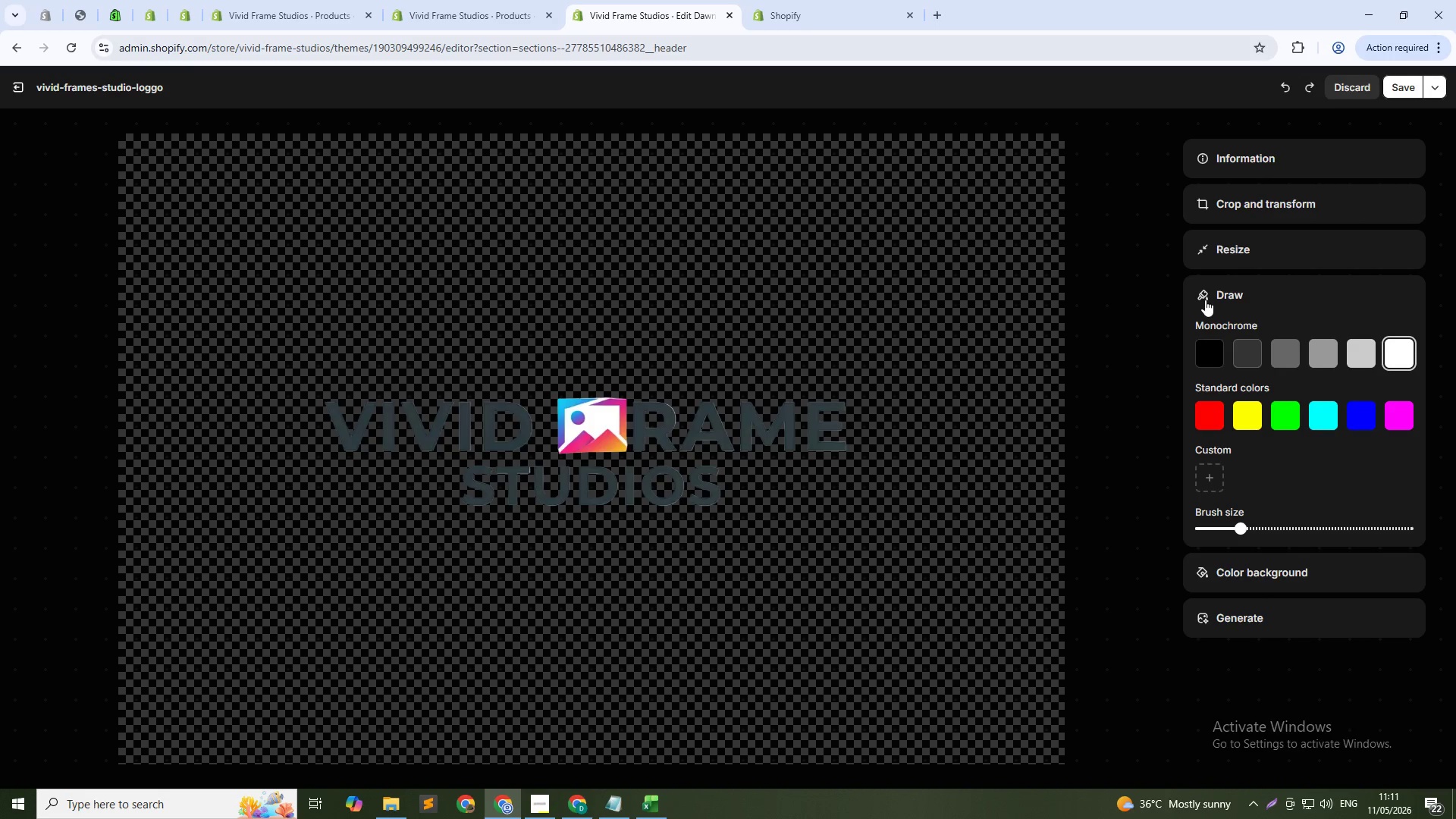 
left_click([1205, 300])
 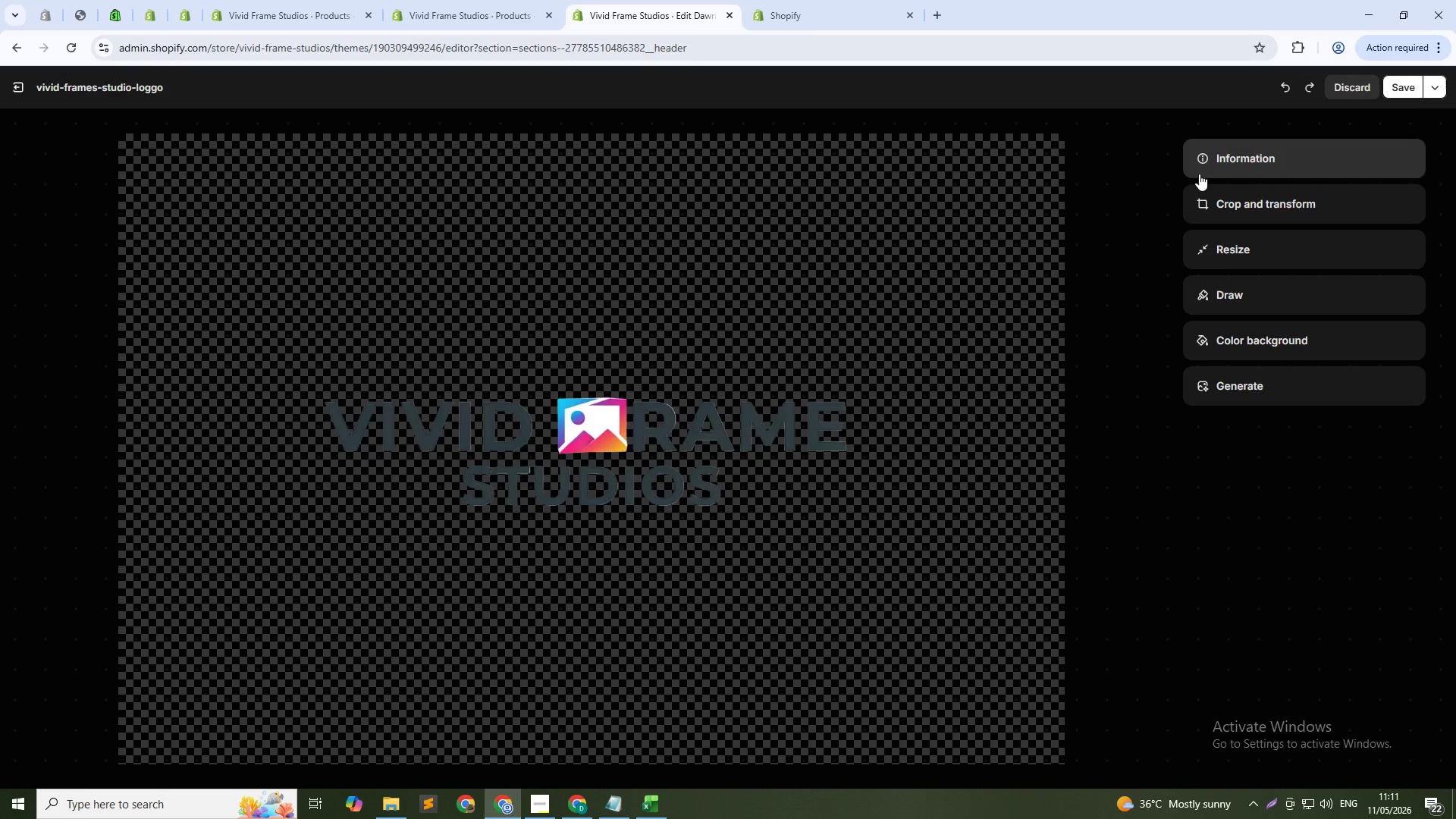 
left_click([1200, 206])
 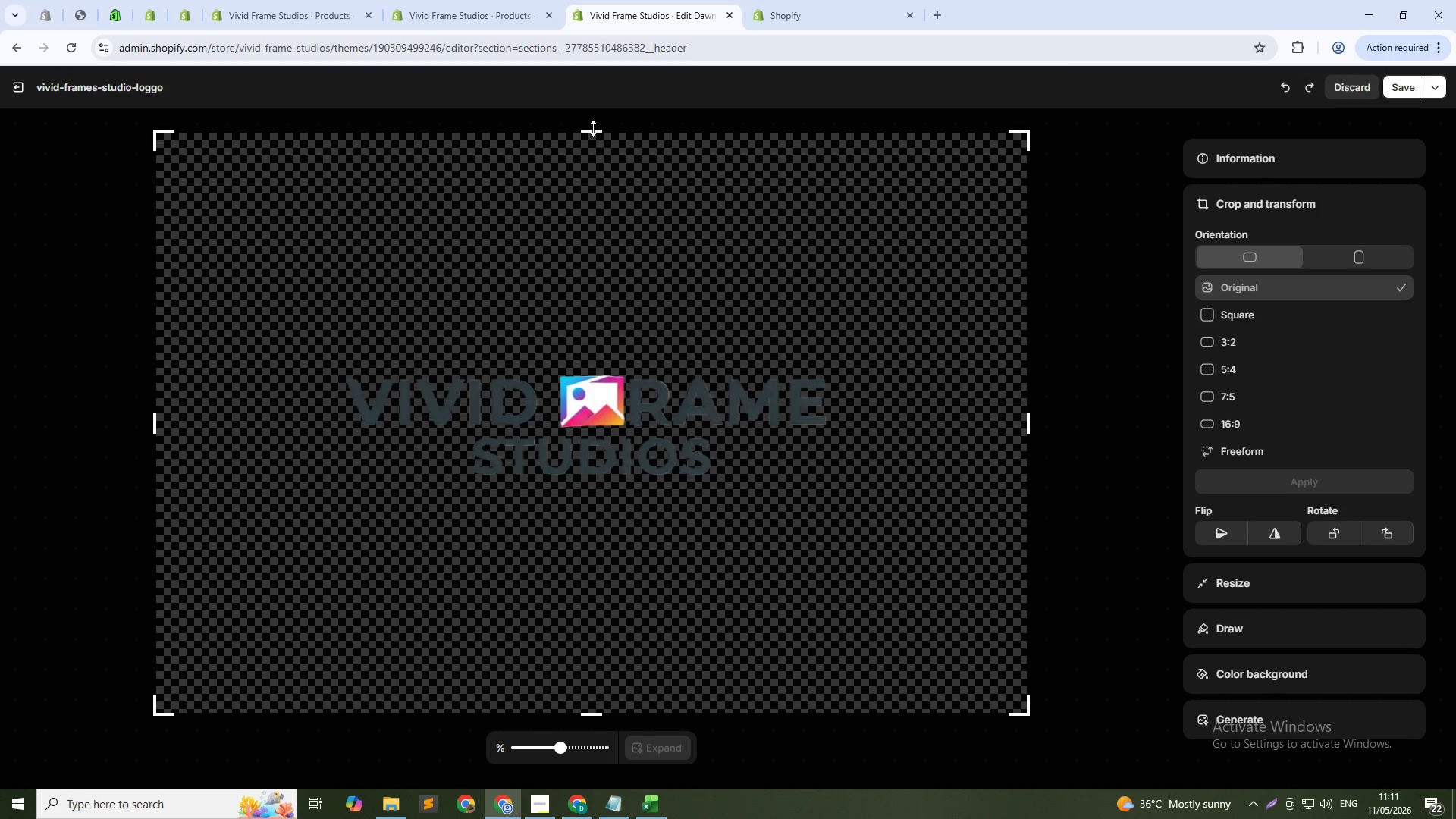 
left_click_drag(start_coordinate=[593, 132], to_coordinate=[635, 496])
 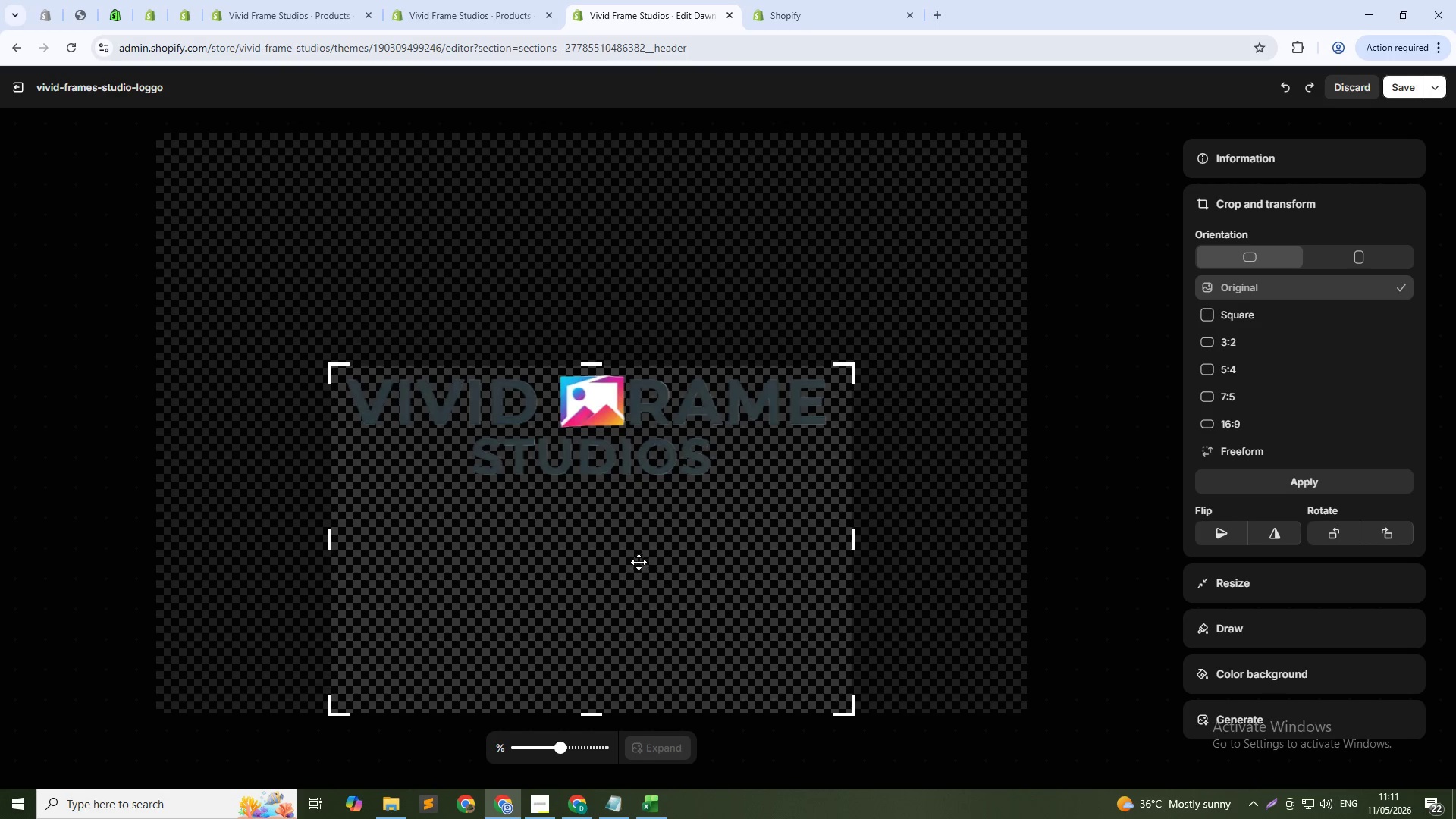 
left_click_drag(start_coordinate=[639, 565], to_coordinate=[639, 419])
 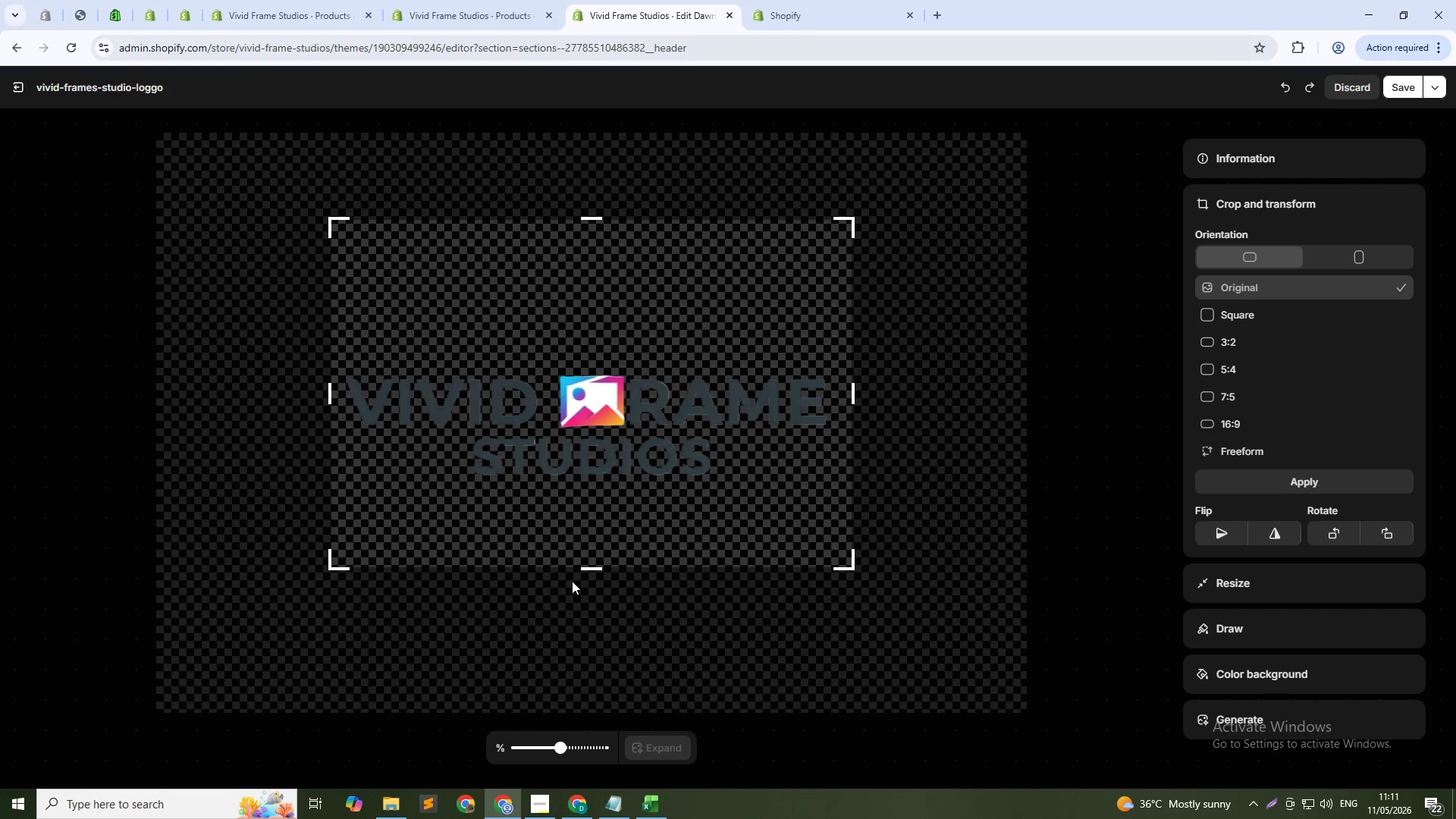 
left_click_drag(start_coordinate=[592, 567], to_coordinate=[607, 558])
 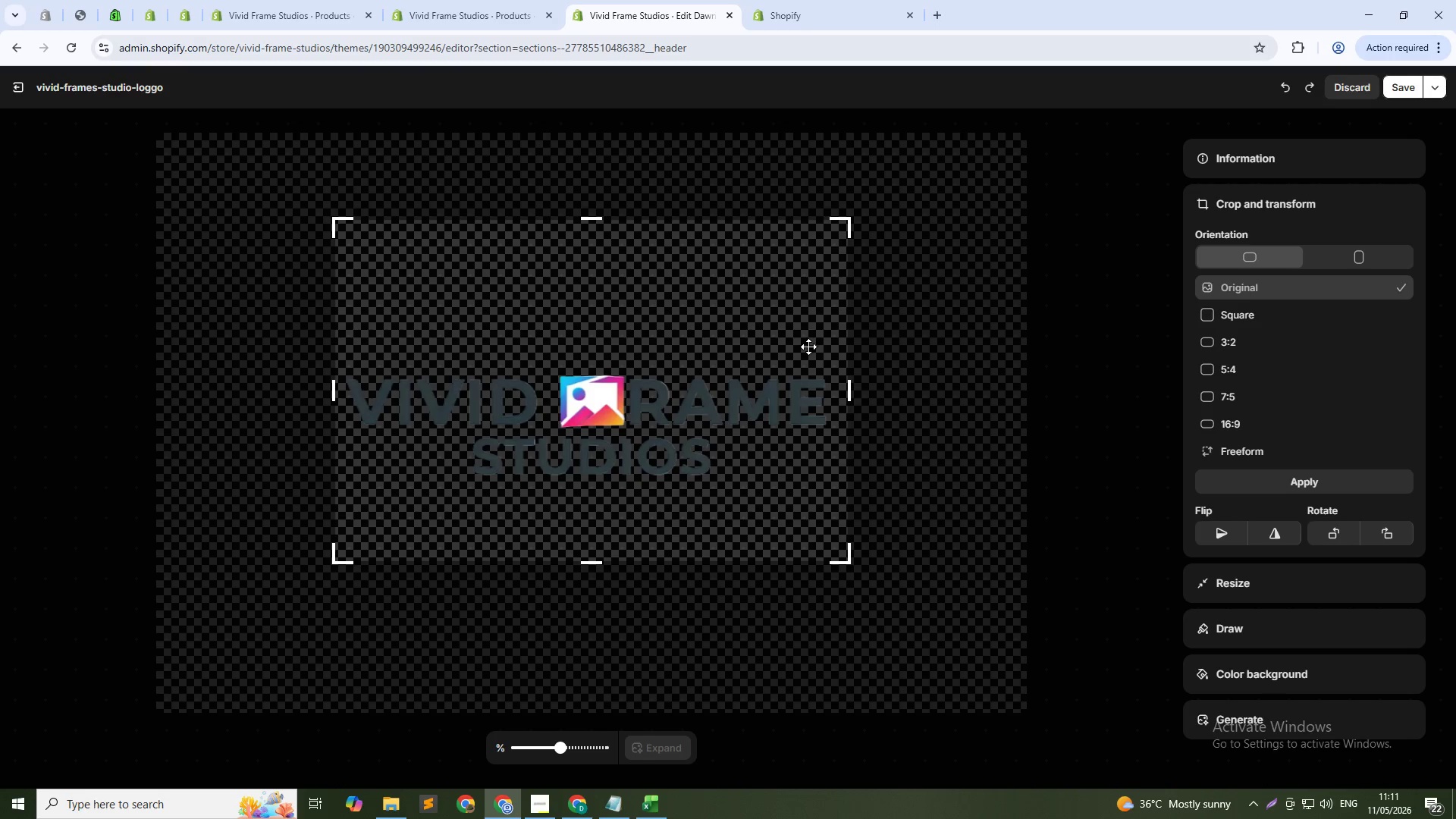 
left_click_drag(start_coordinate=[730, 403], to_coordinate=[729, 417])
 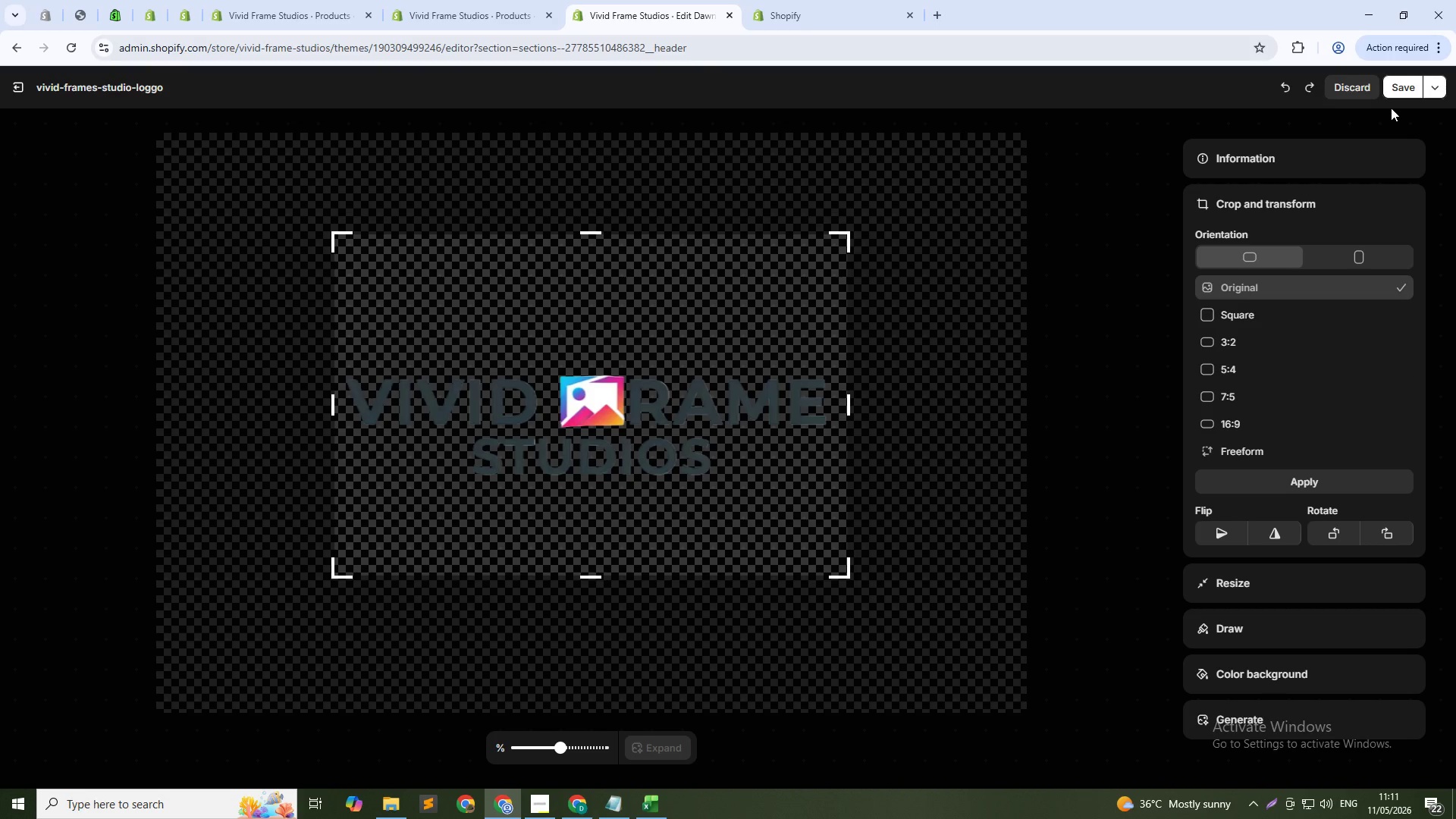 
wait(6.17)
 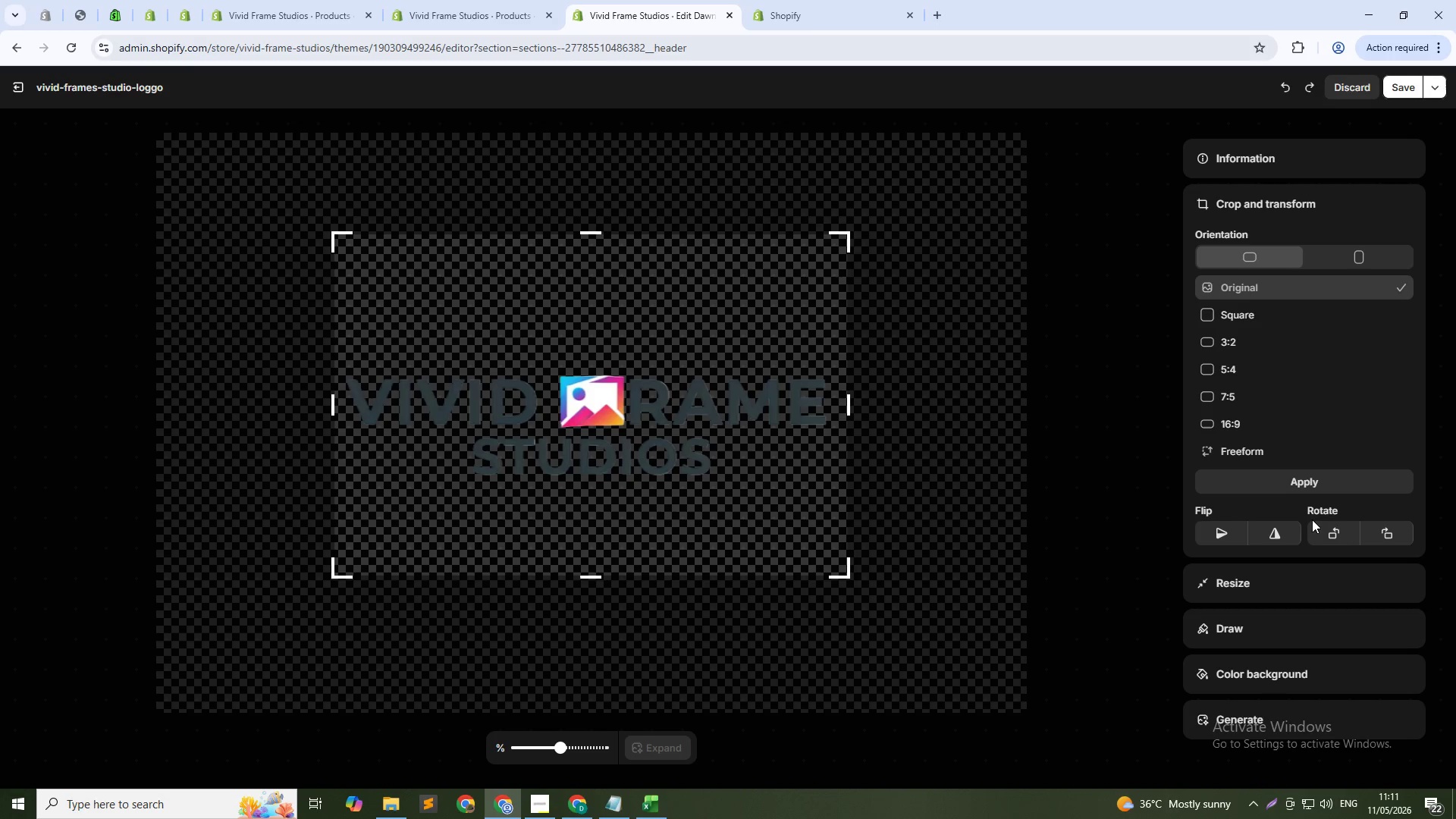 
left_click([1235, 312])
 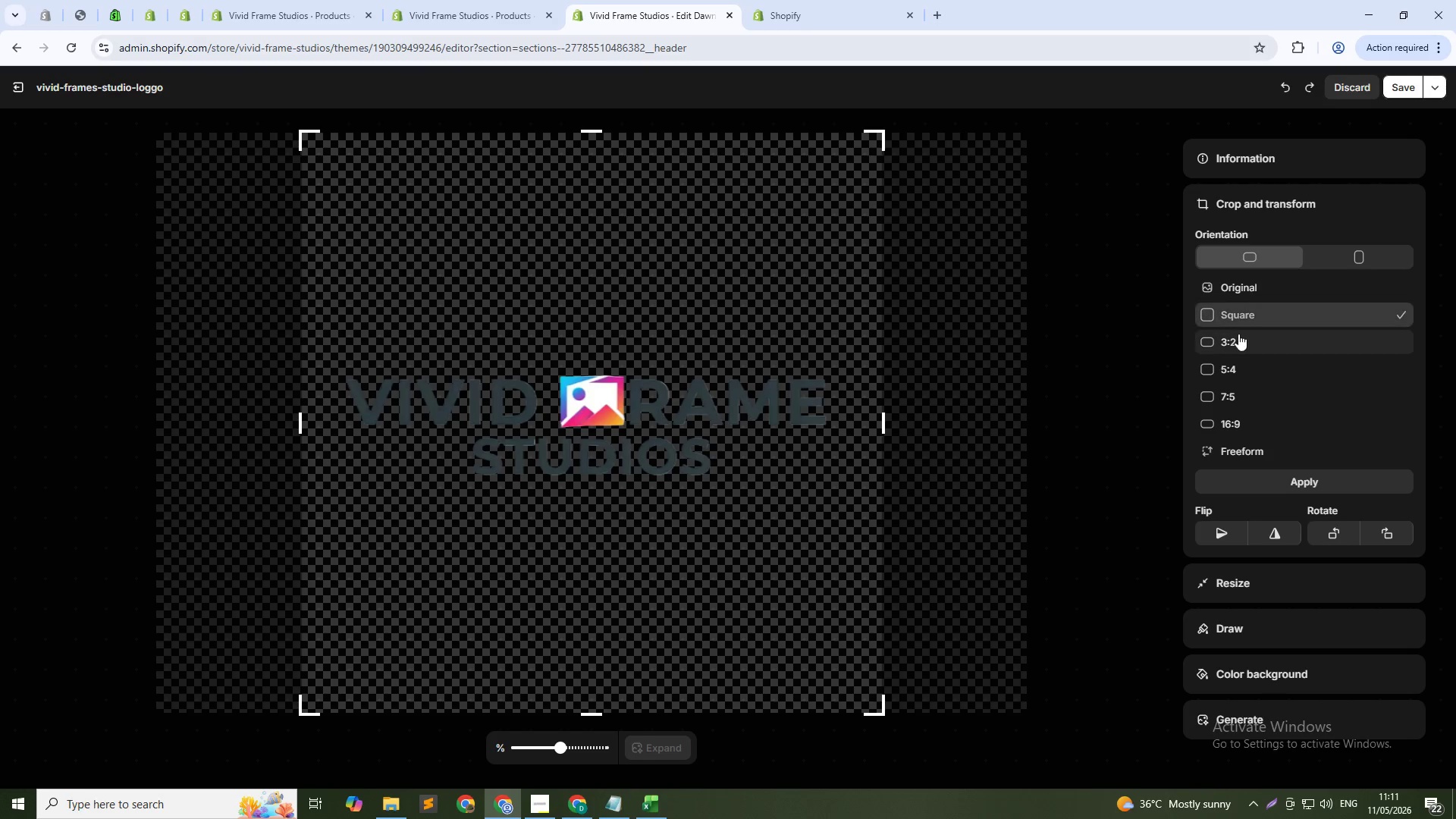 
left_click([1239, 335])
 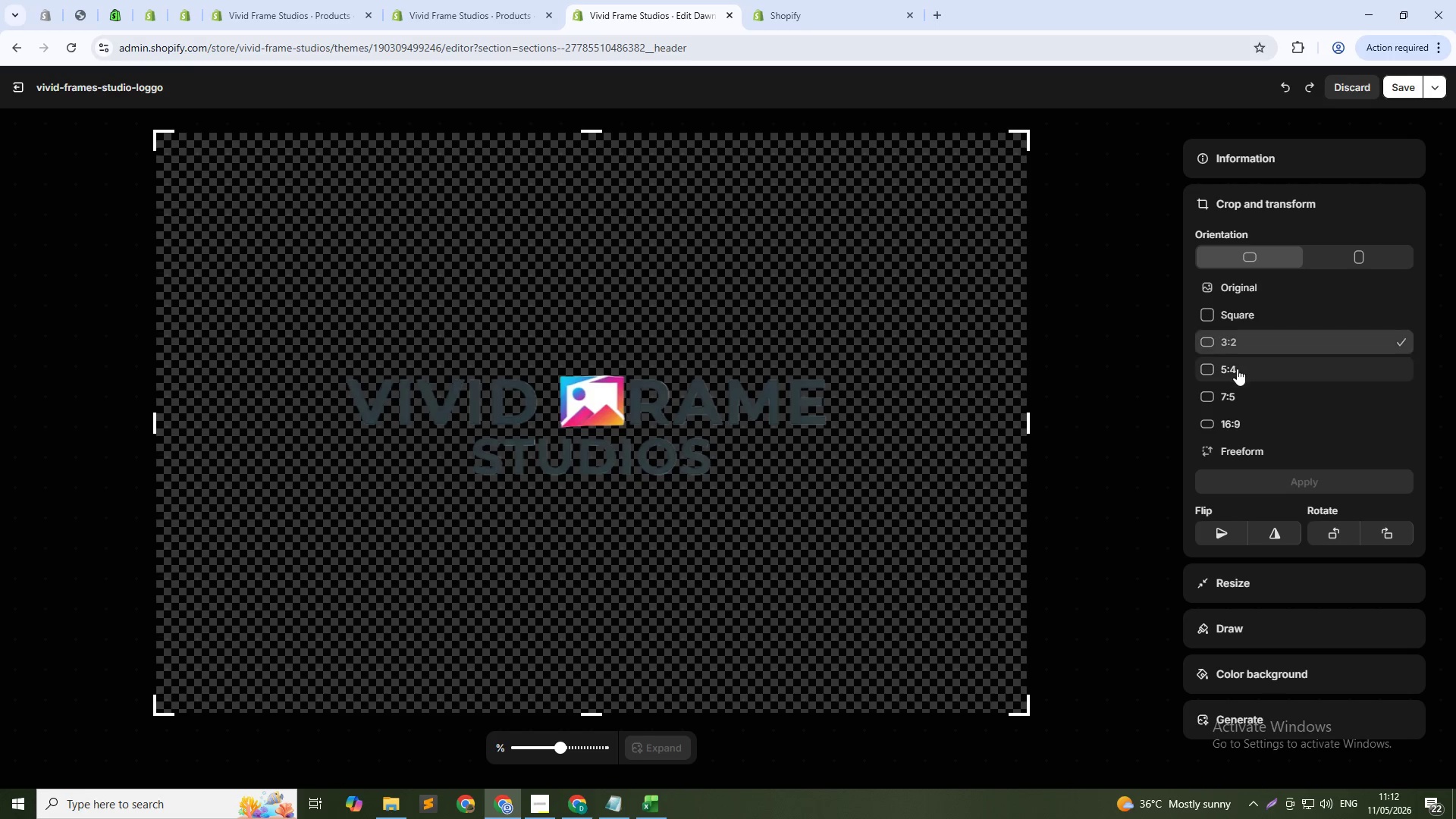 
left_click([1237, 369])
 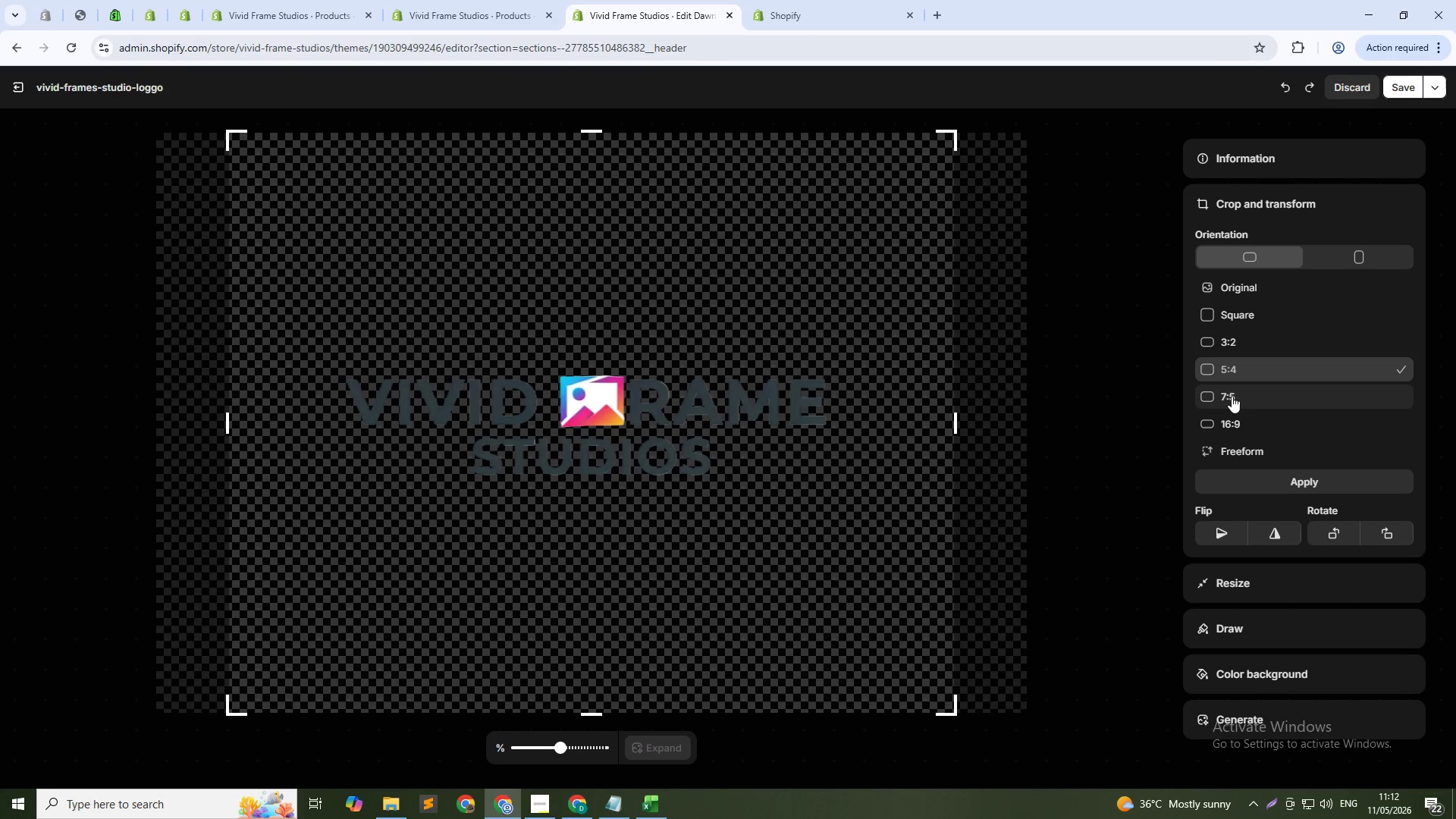 
left_click([1232, 396])
 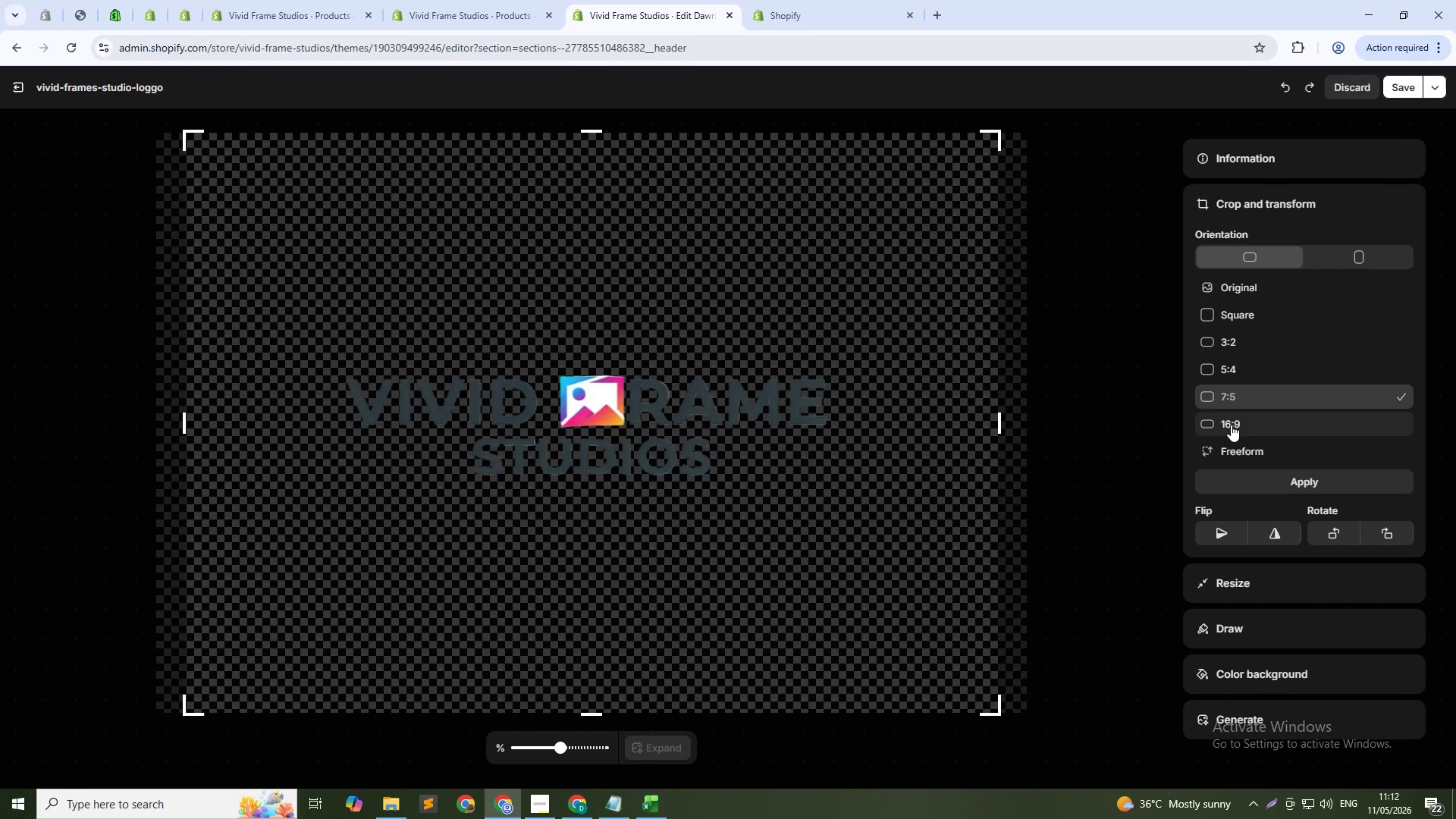 
left_click([1231, 425])
 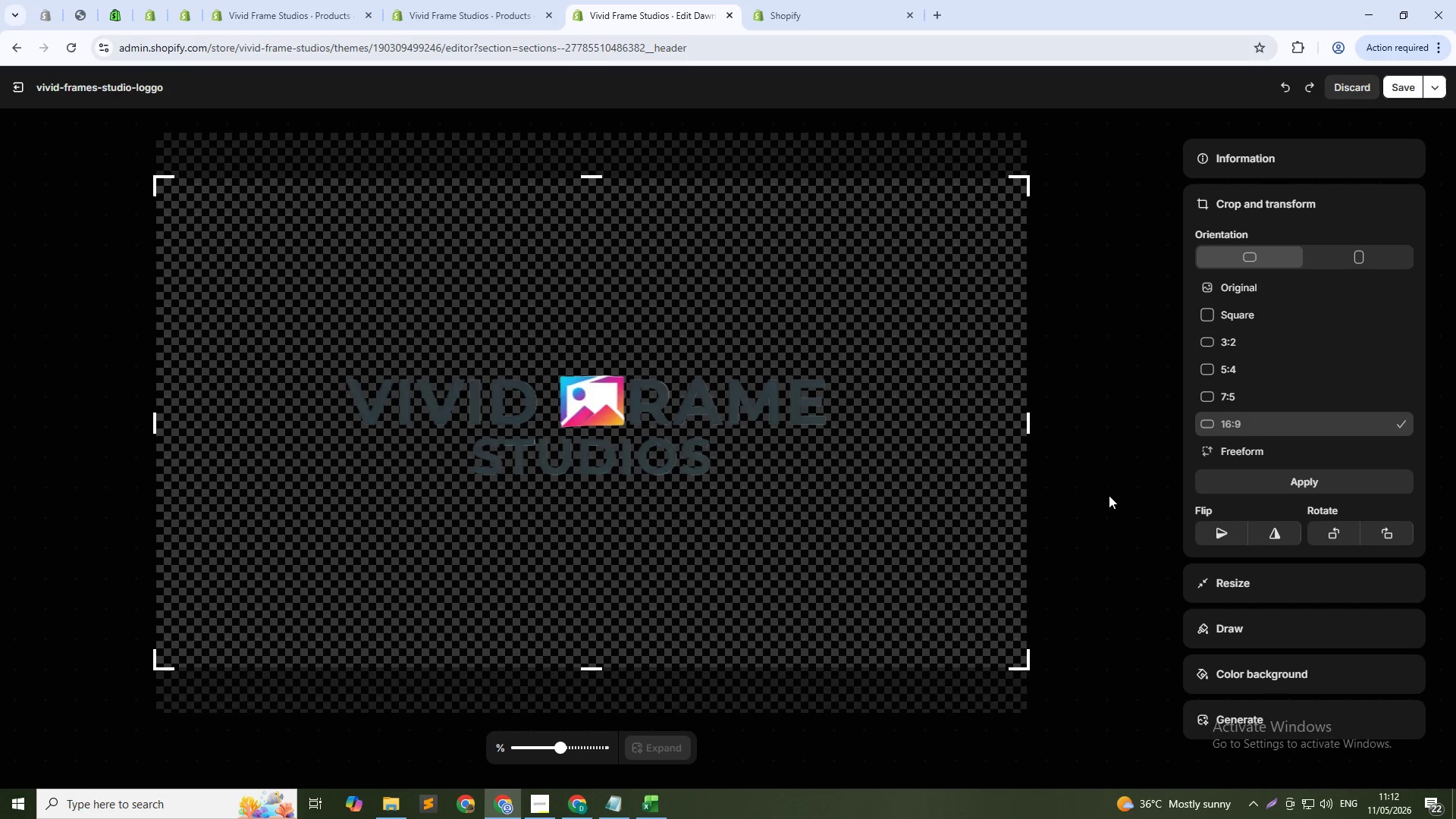 
left_click([1210, 455])
 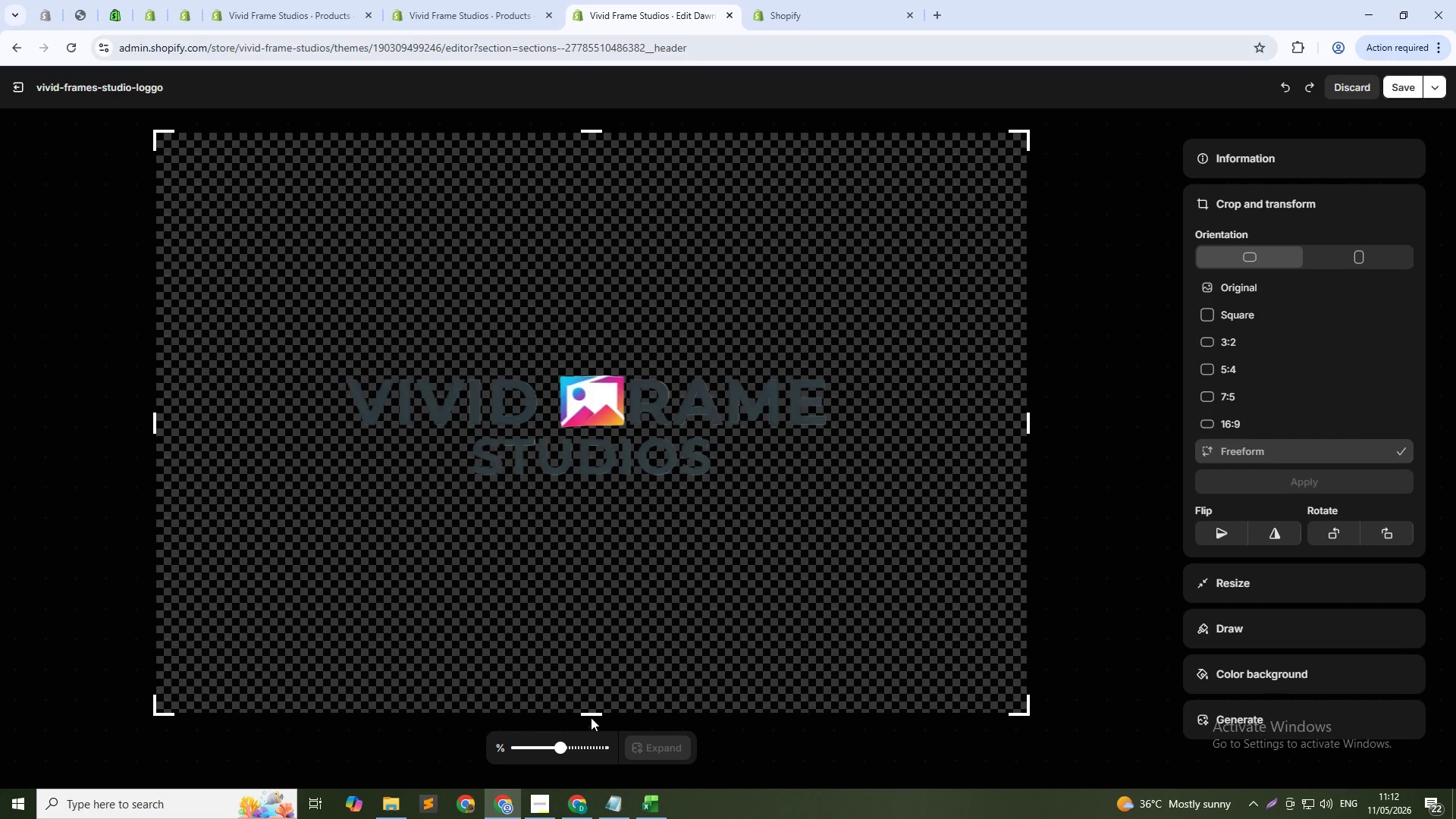 
left_click_drag(start_coordinate=[592, 714], to_coordinate=[617, 502])
 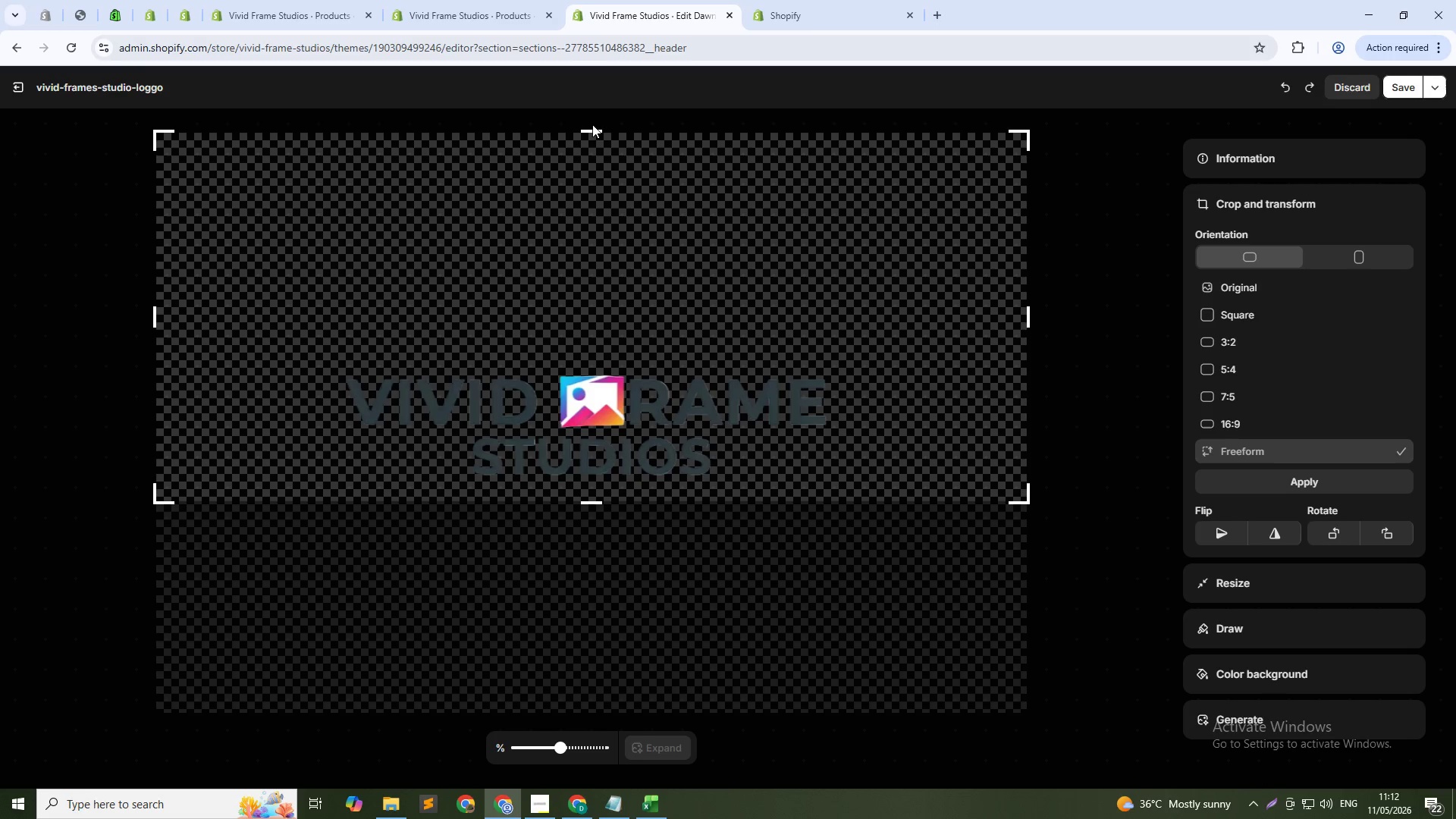 
left_click_drag(start_coordinate=[592, 131], to_coordinate=[613, 356])
 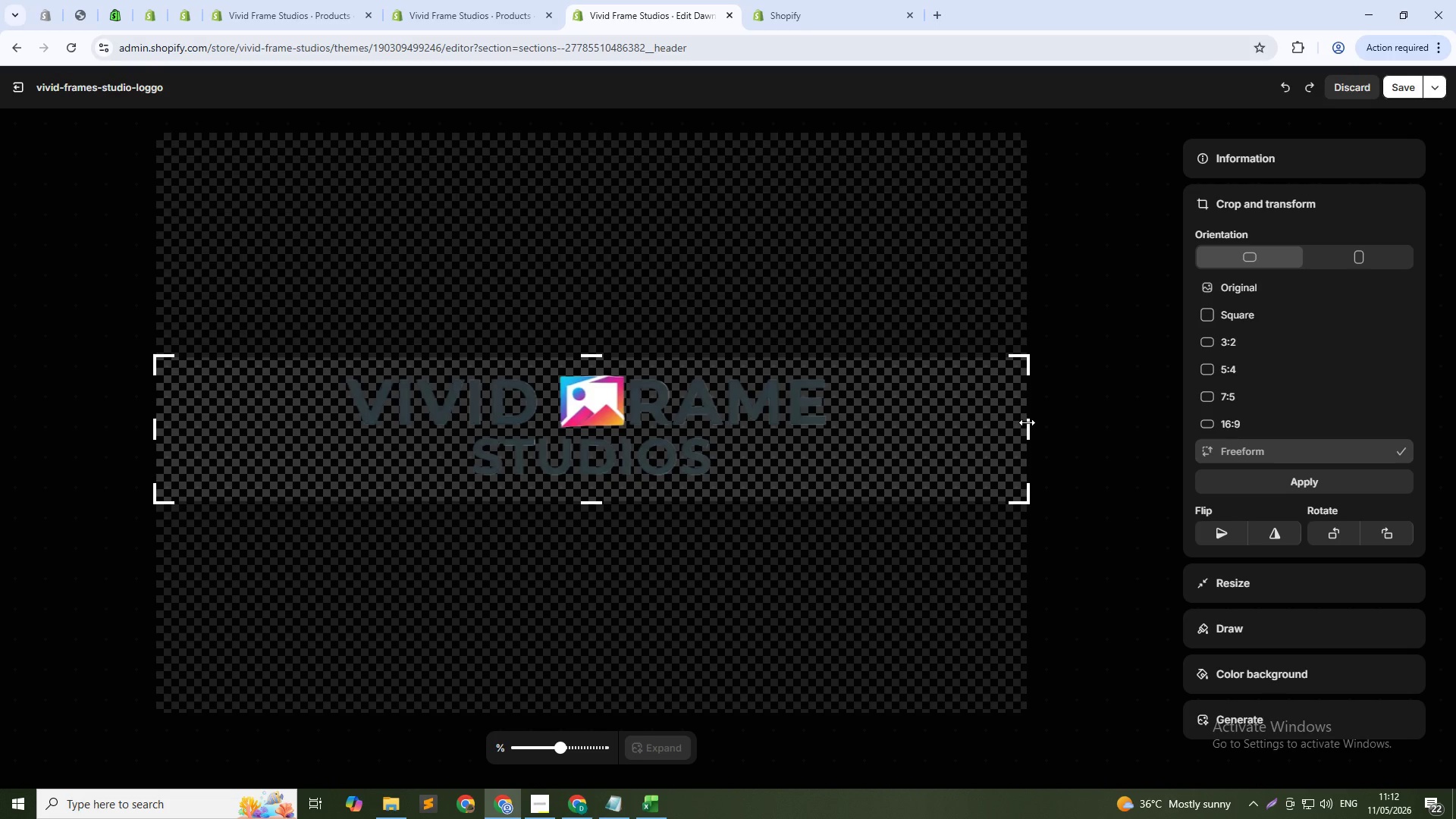 
left_click_drag(start_coordinate=[1027, 422], to_coordinate=[851, 421])
 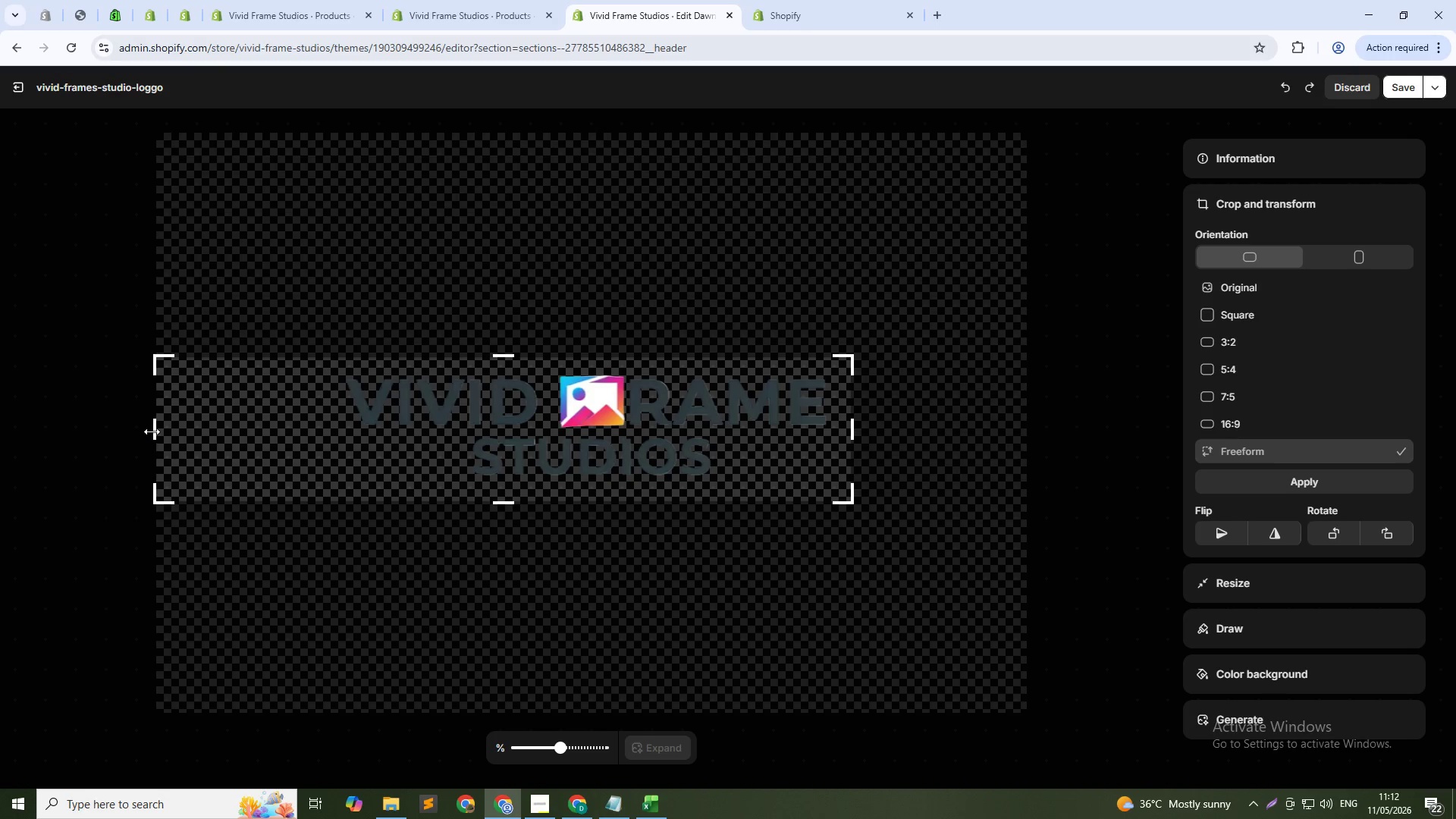 
left_click_drag(start_coordinate=[154, 431], to_coordinate=[326, 434])
 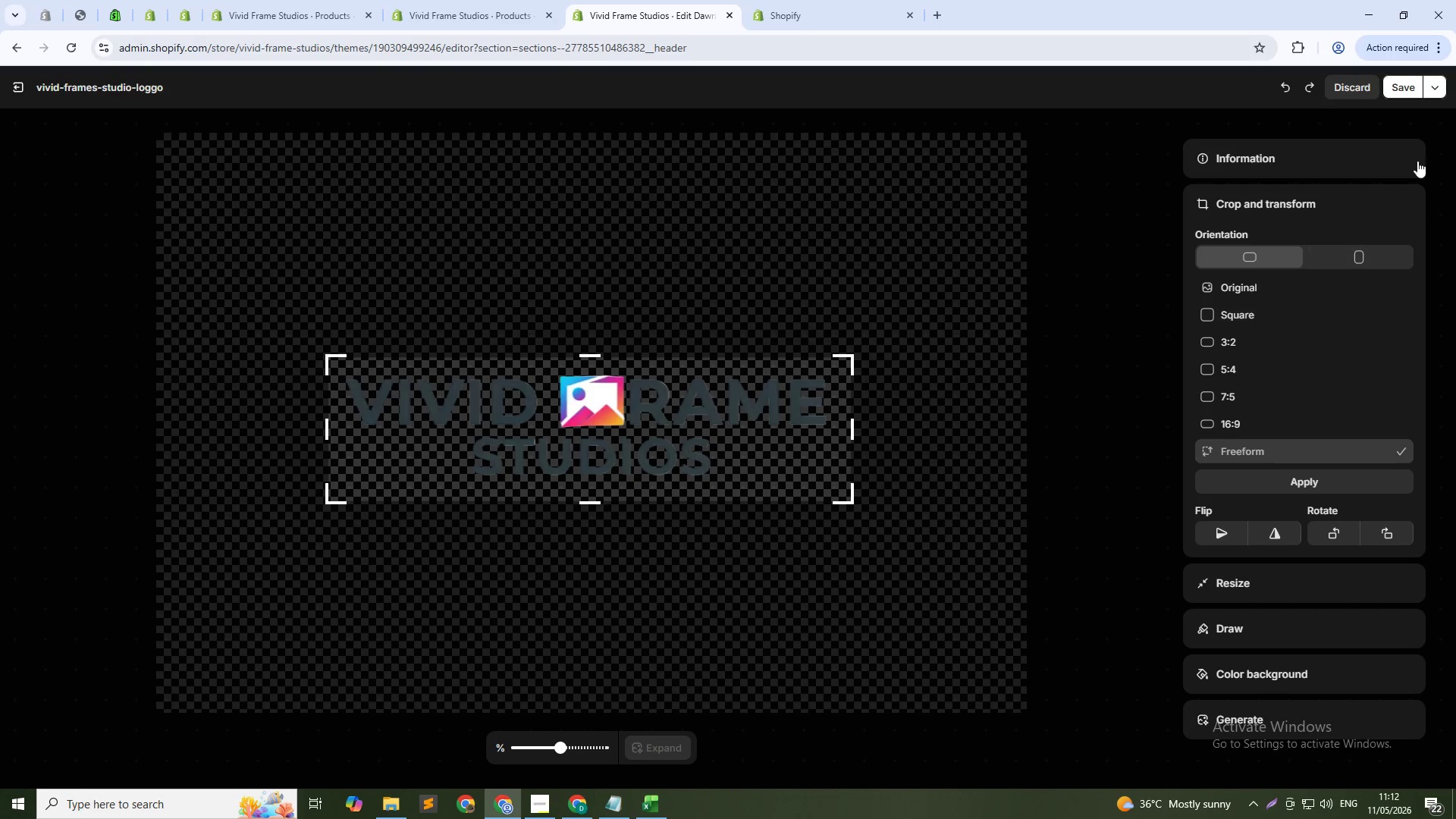 
left_click([1396, 83])
 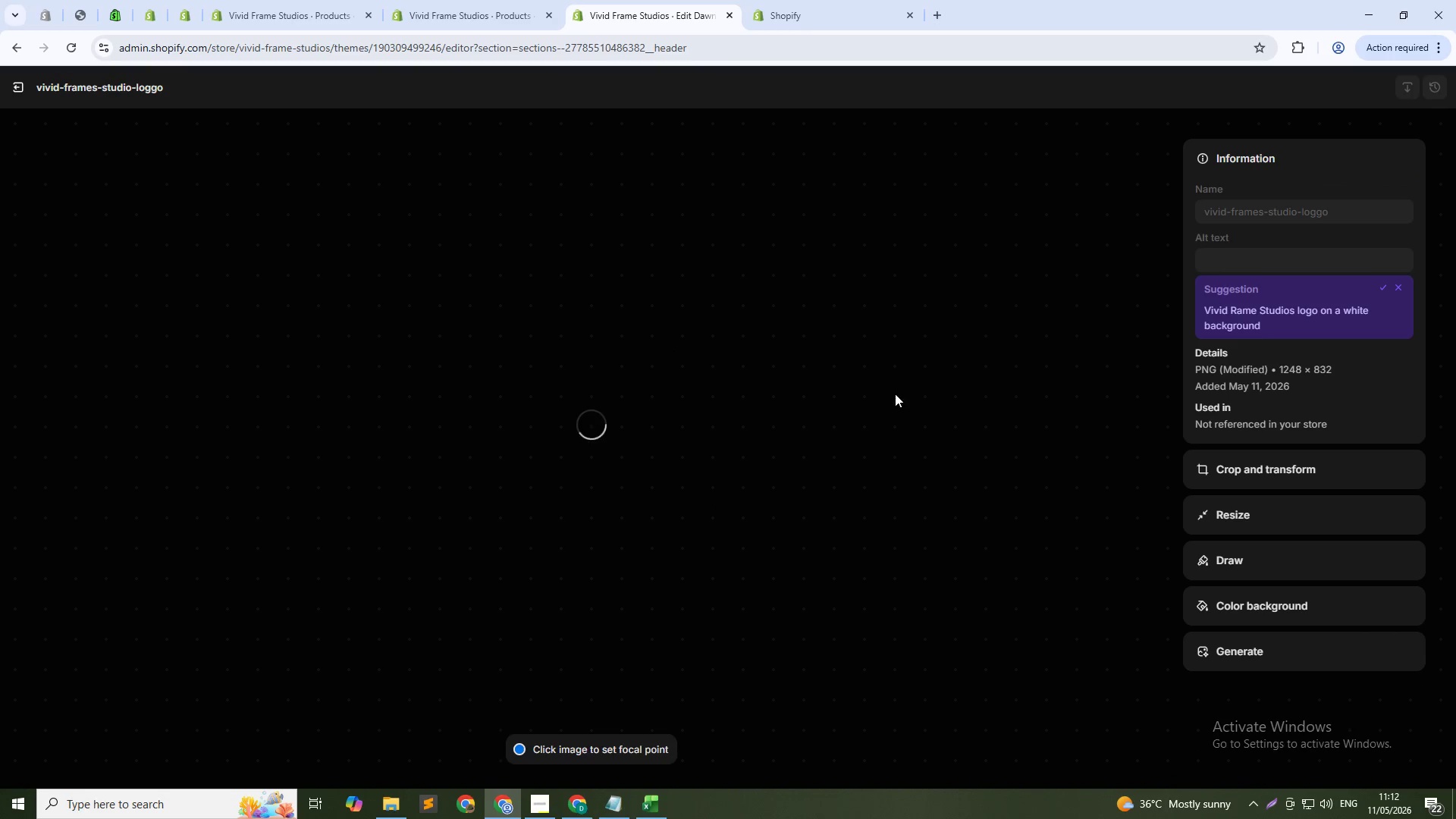 
wait(5.94)
 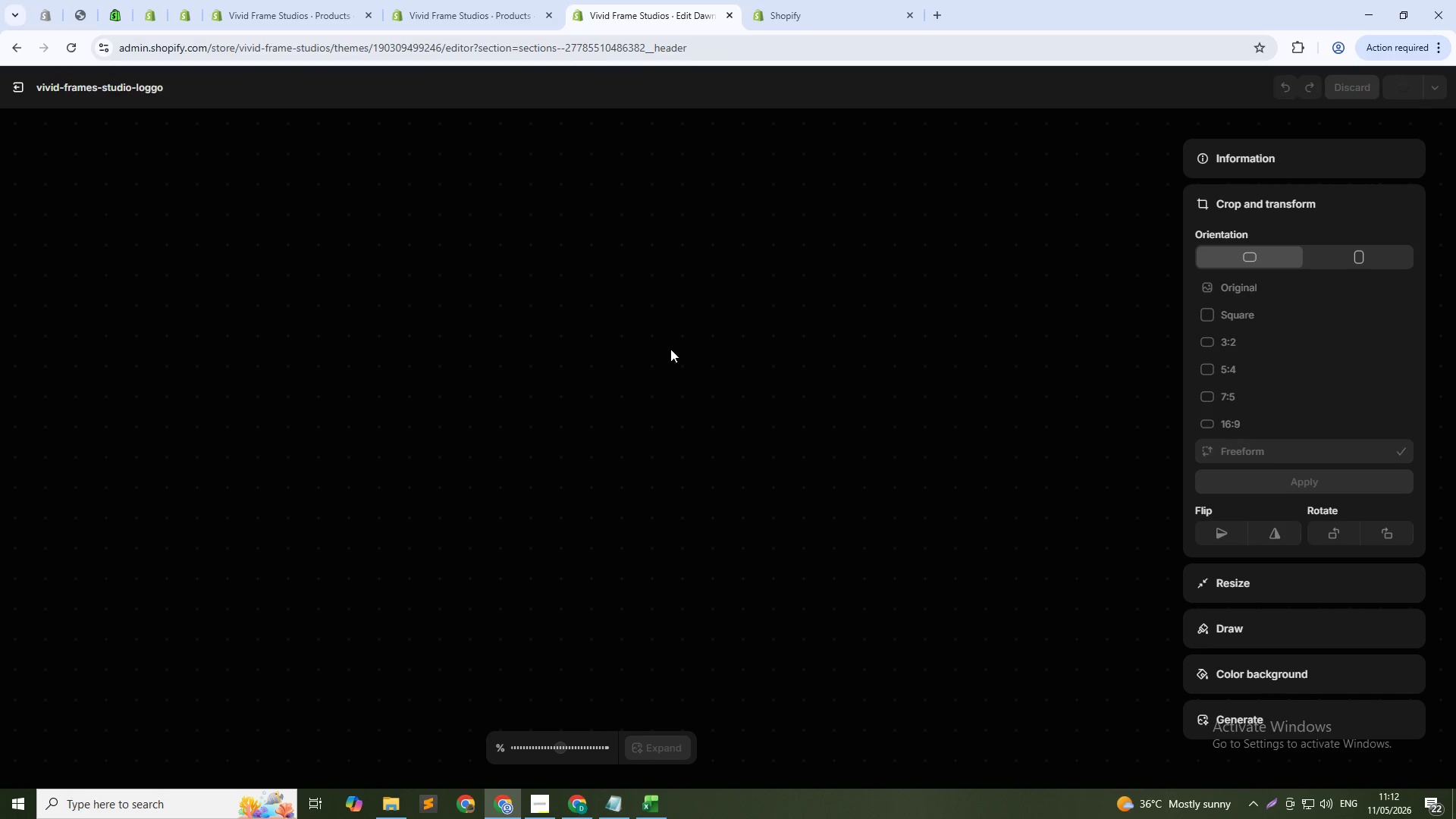 
left_click([1381, 281])
 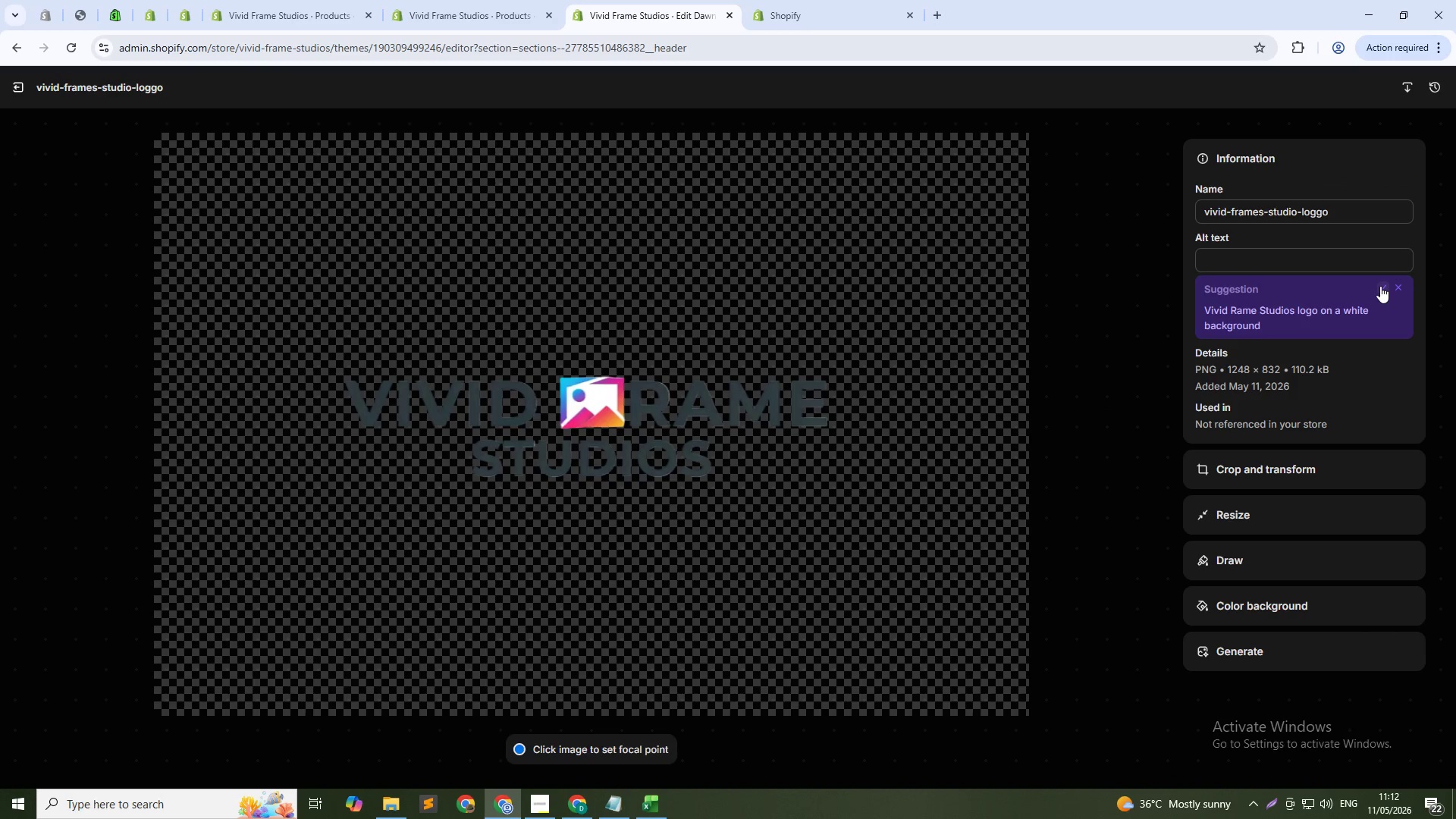 
left_click([1380, 286])
 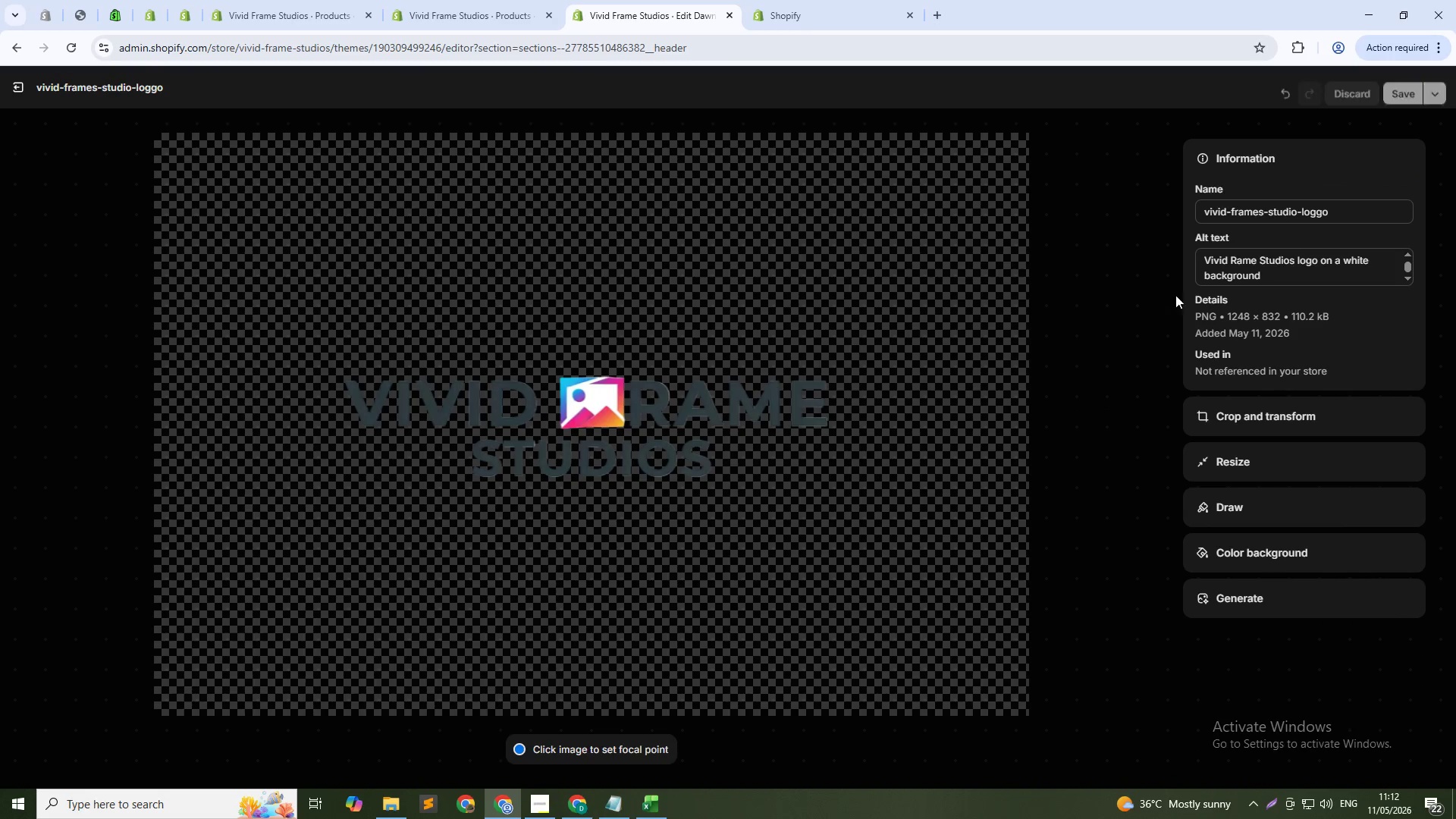 
scroll: coordinate [1338, 240], scroll_direction: up, amount: 2.0
 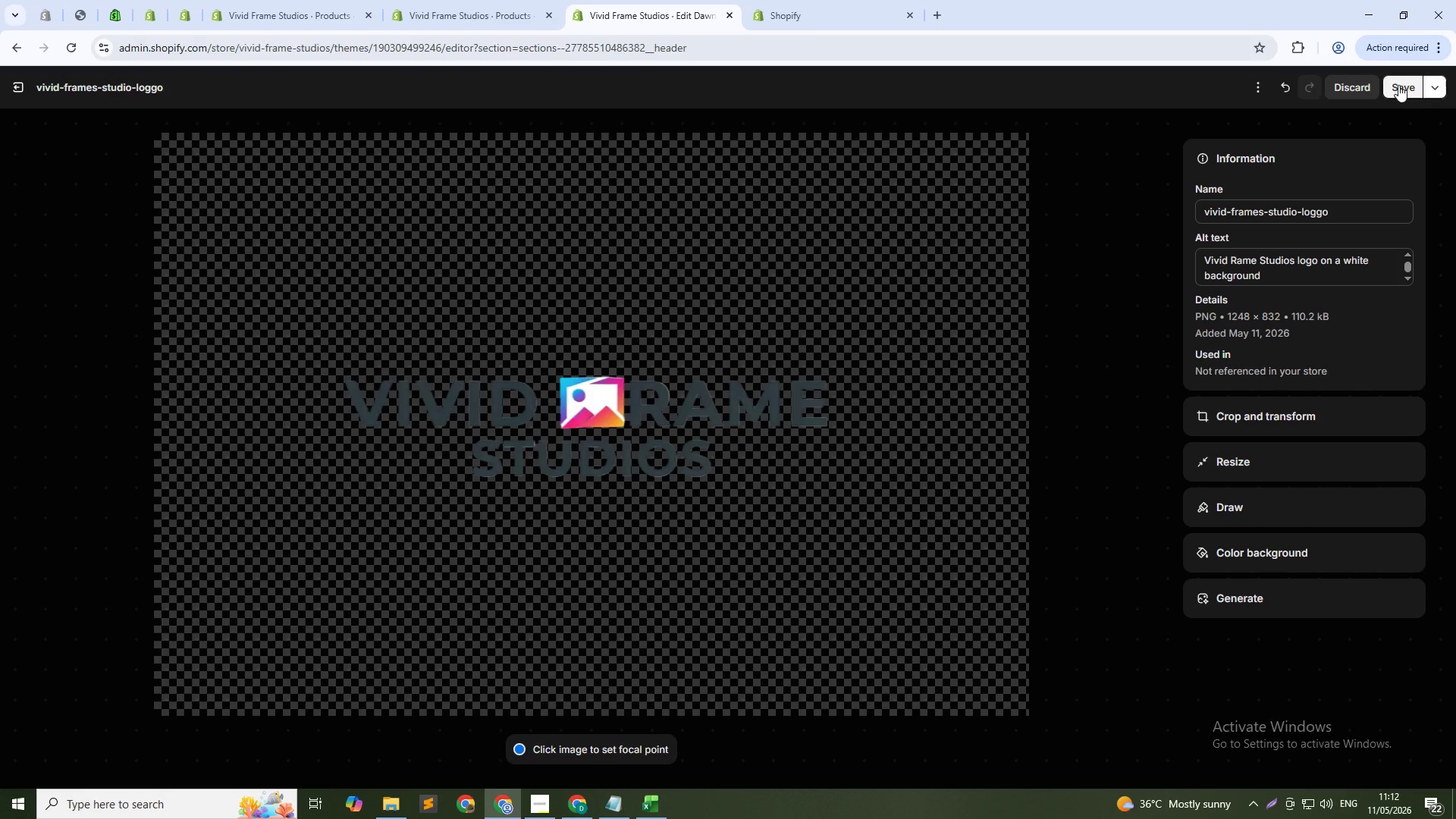 
left_click([1398, 85])
 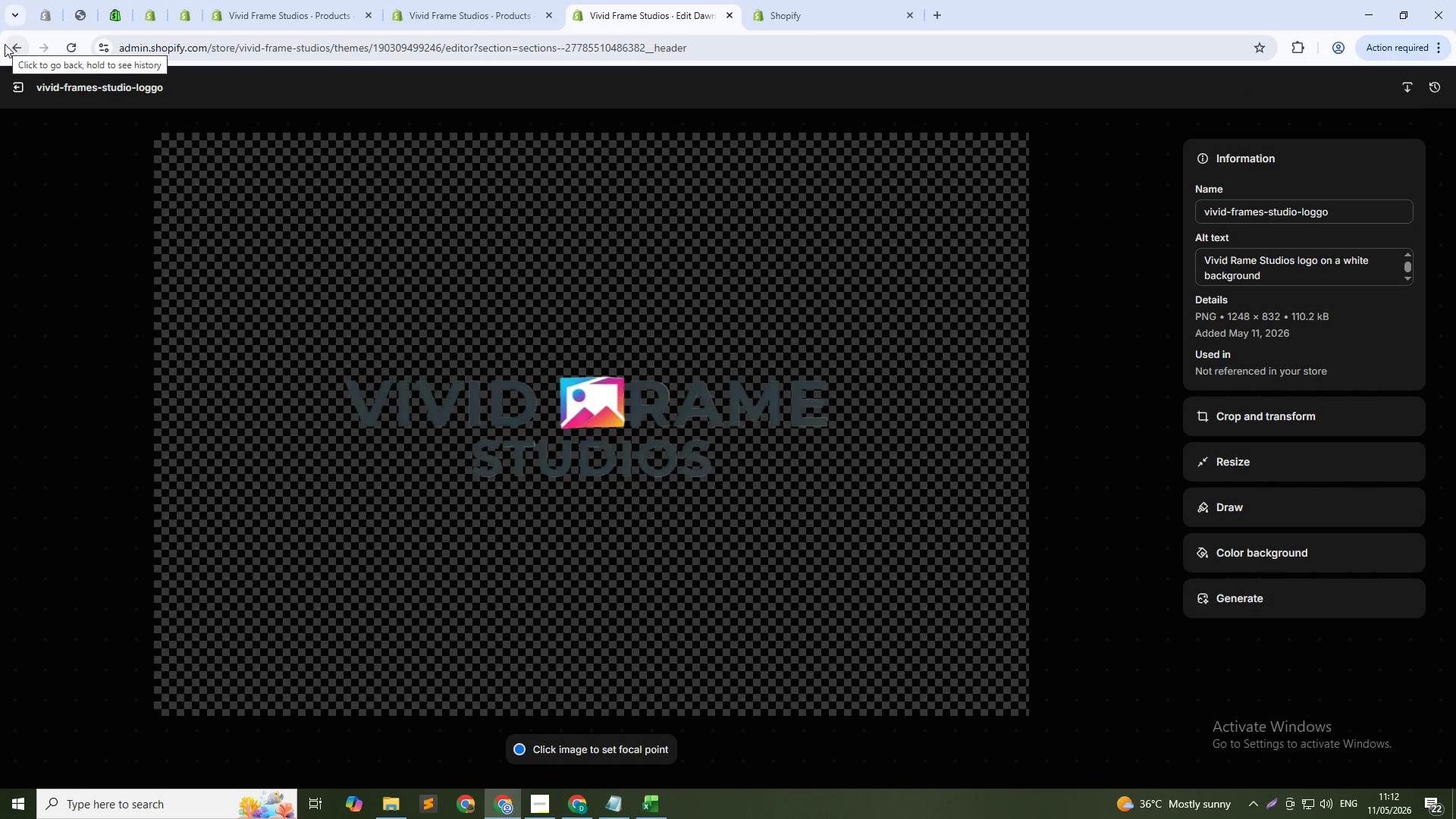 
wait(7.83)
 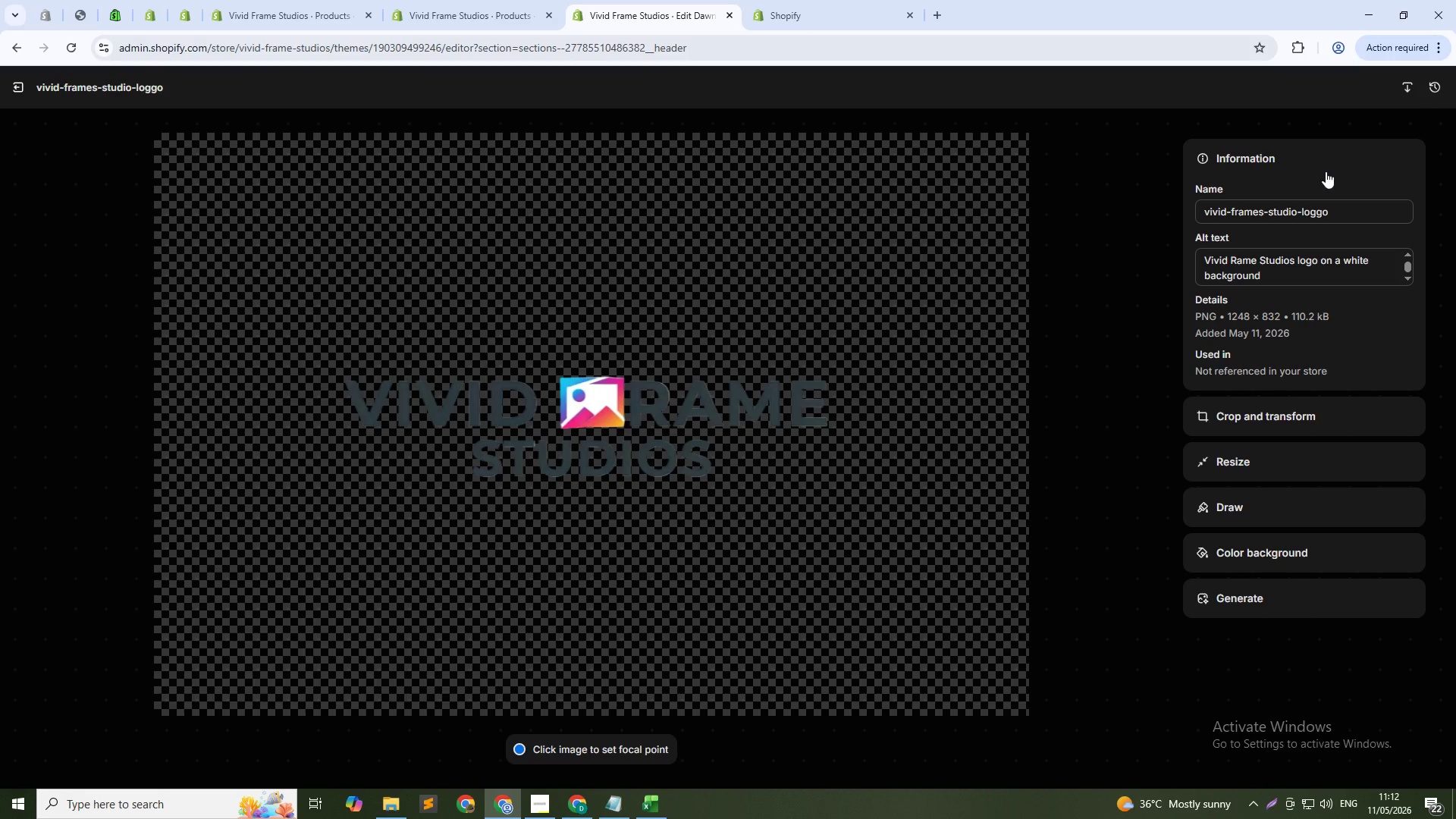 
left_click([19, 96])
 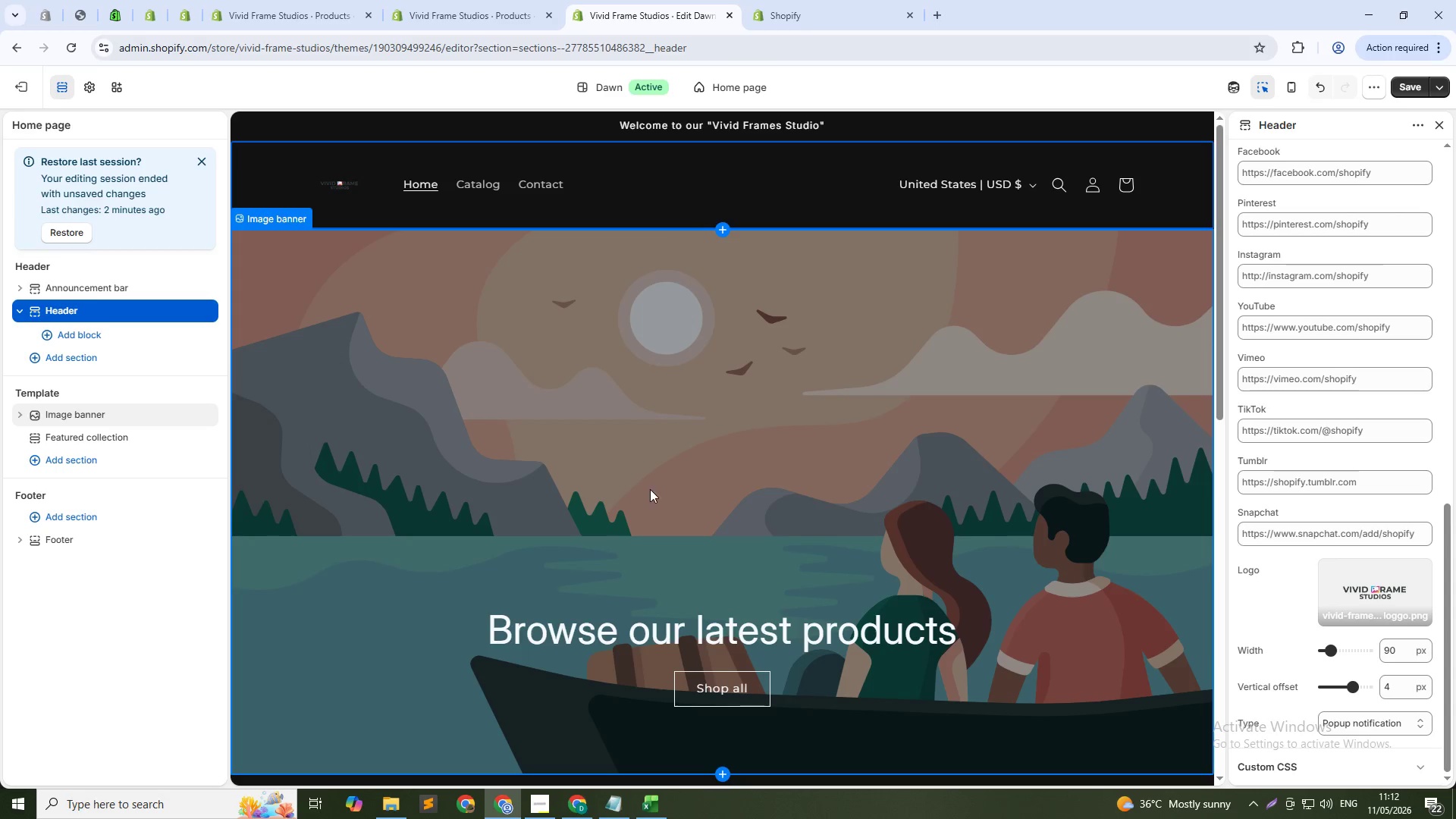 
scroll: coordinate [876, 425], scroll_direction: up, amount: 8.0
 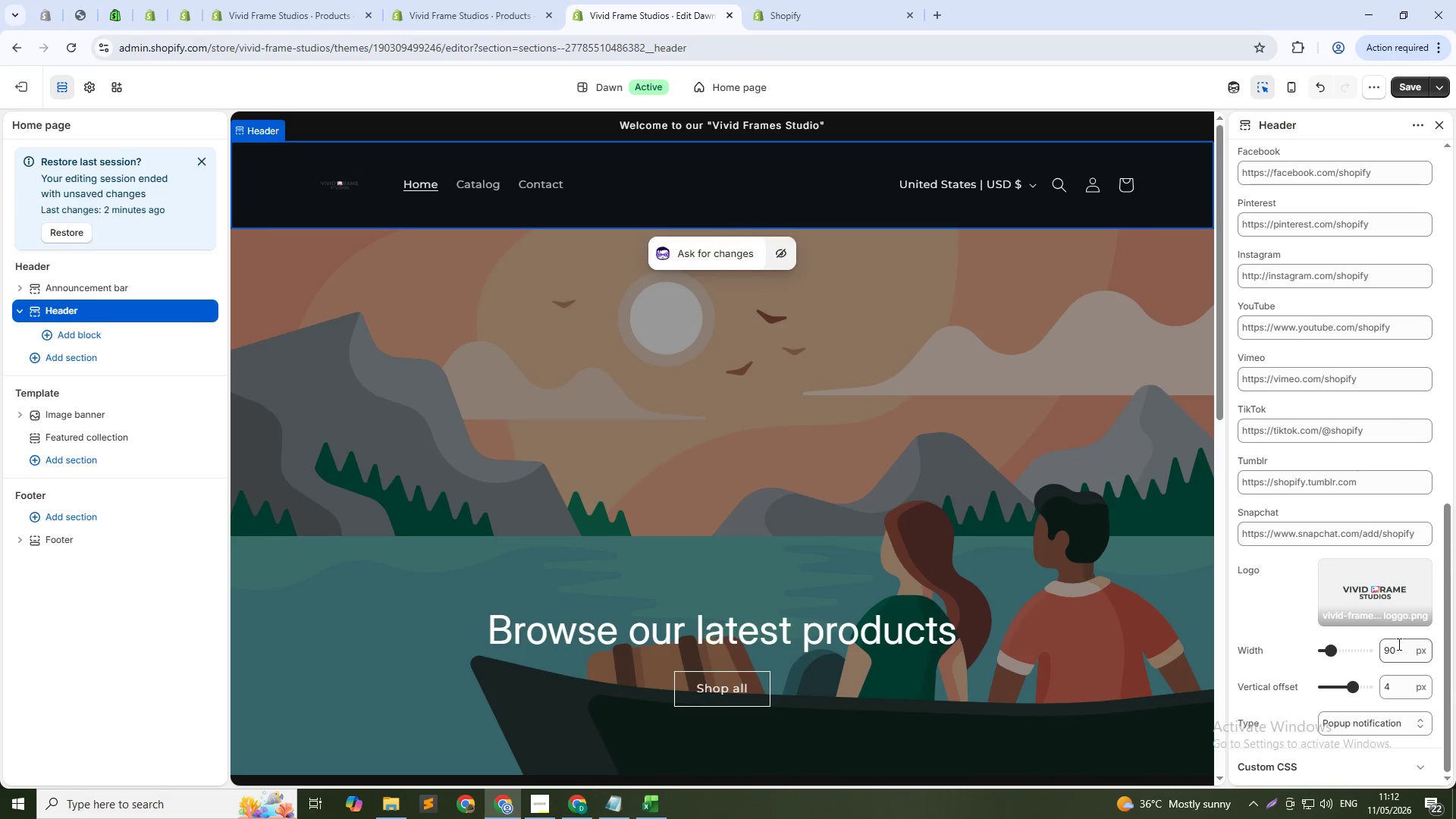 
left_click_drag(start_coordinate=[1398, 651], to_coordinate=[1363, 651])
 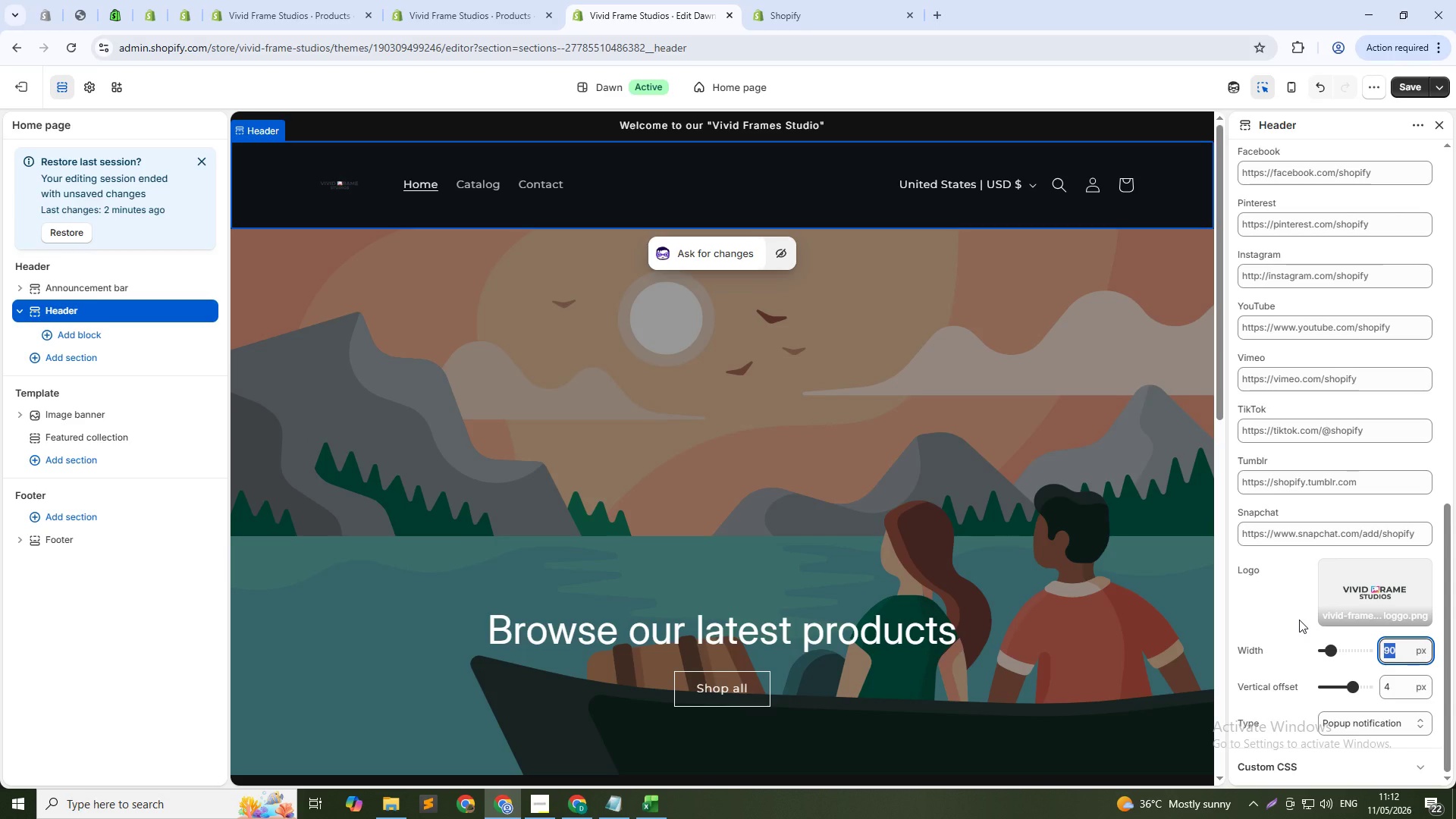 
hold_key(key=ArrowUp, duration=0.72)
 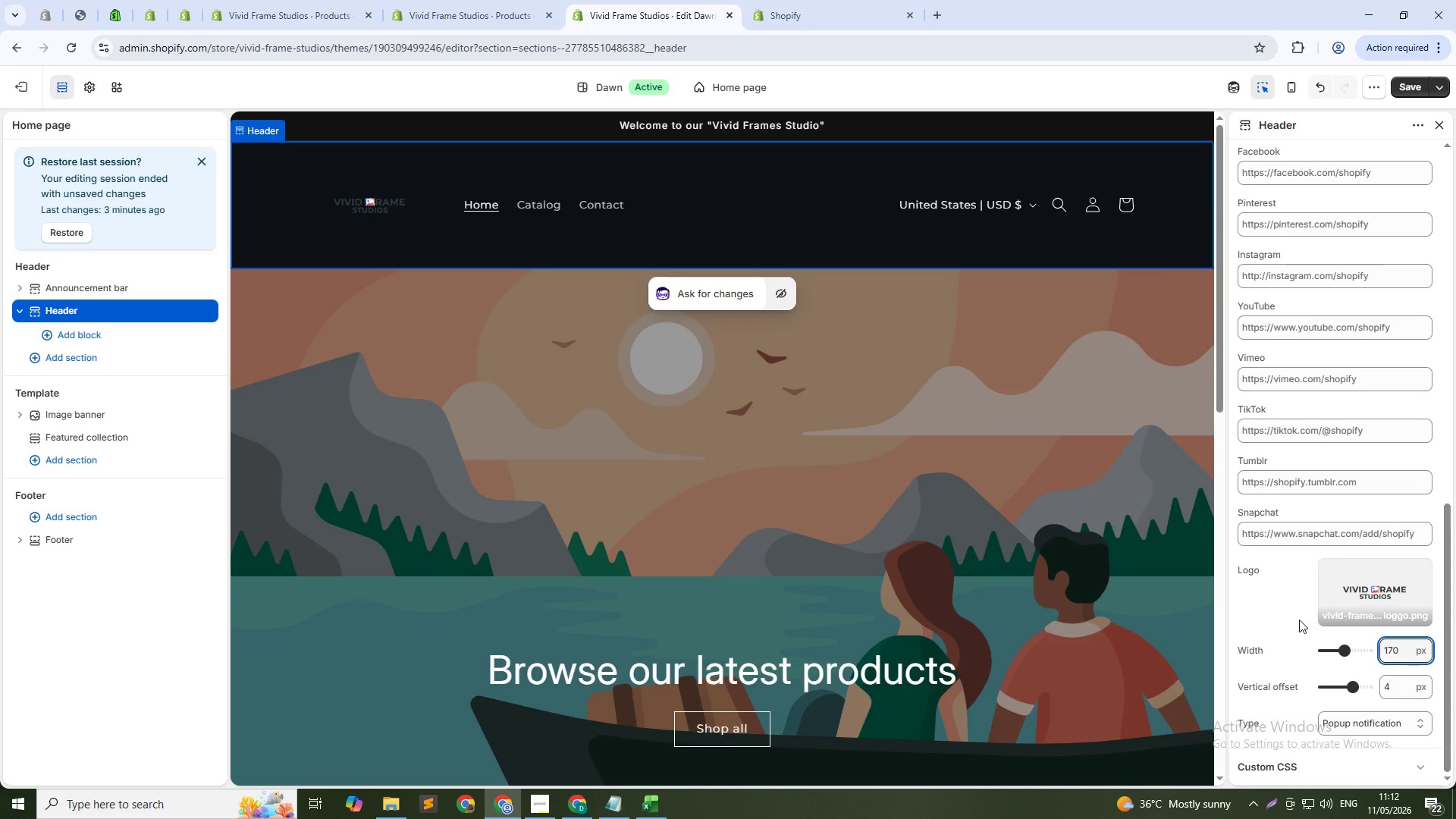 
wait(5.48)
 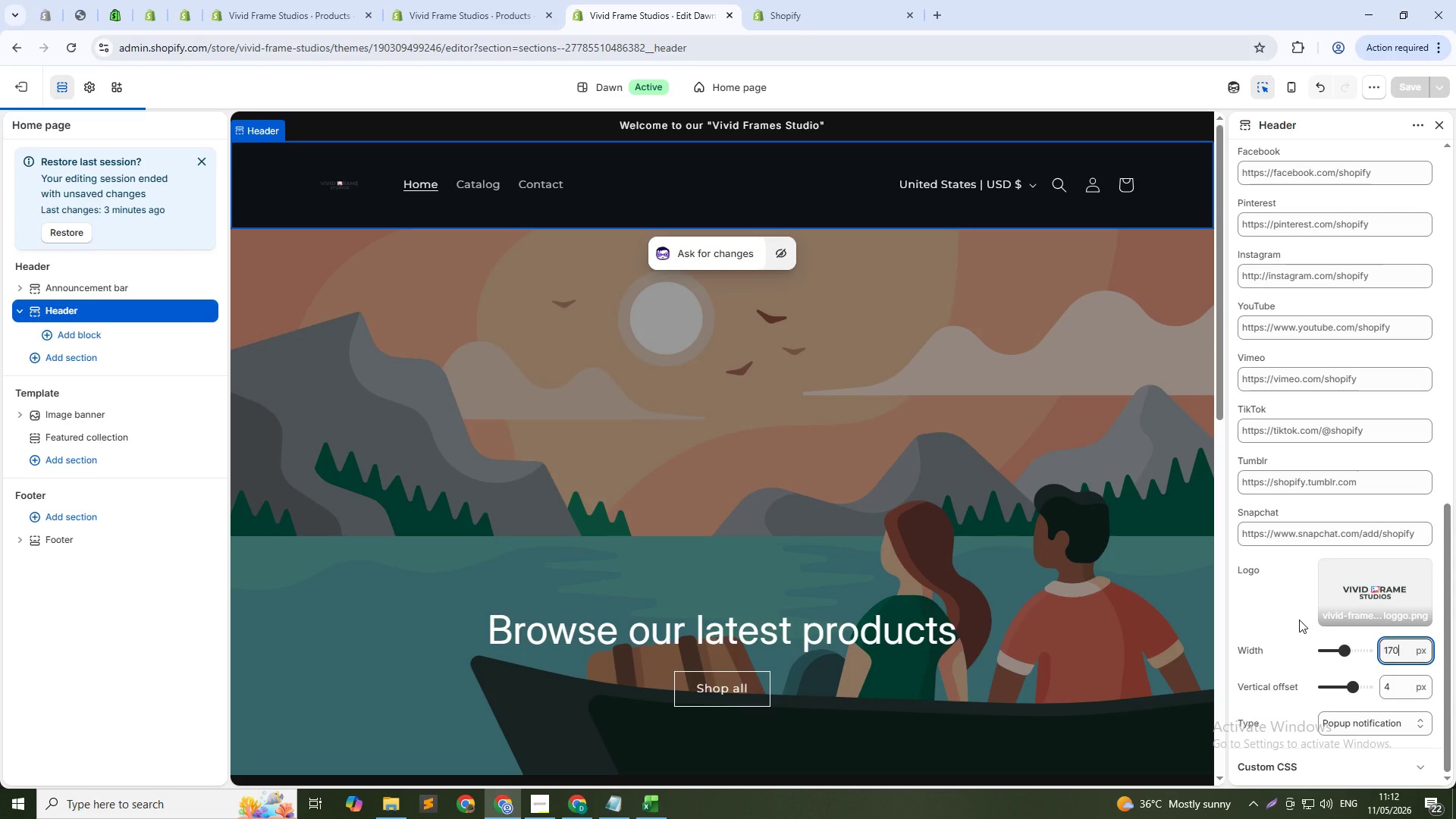 
key(Control+Z)
 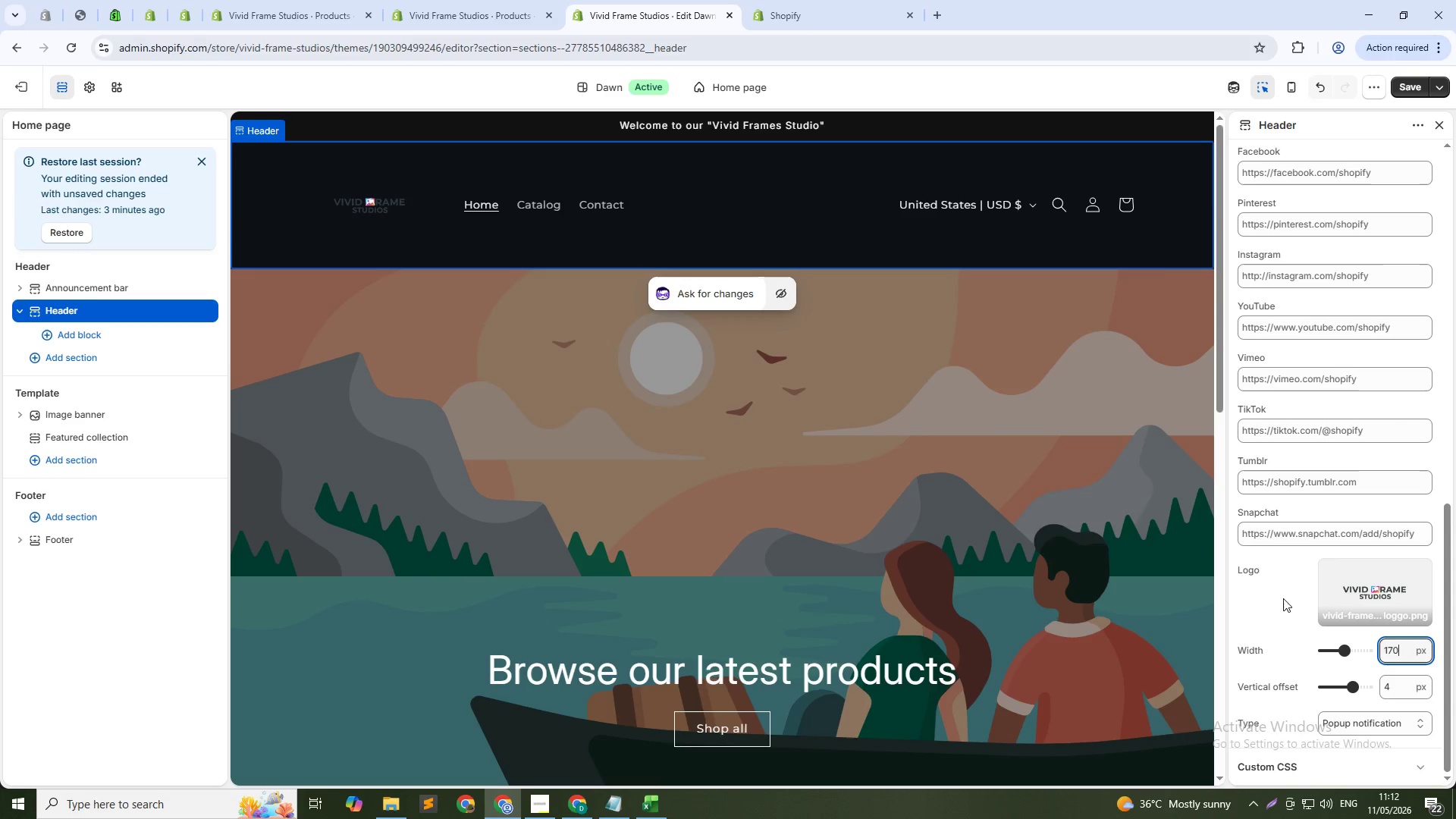 
key(Control+Z)
 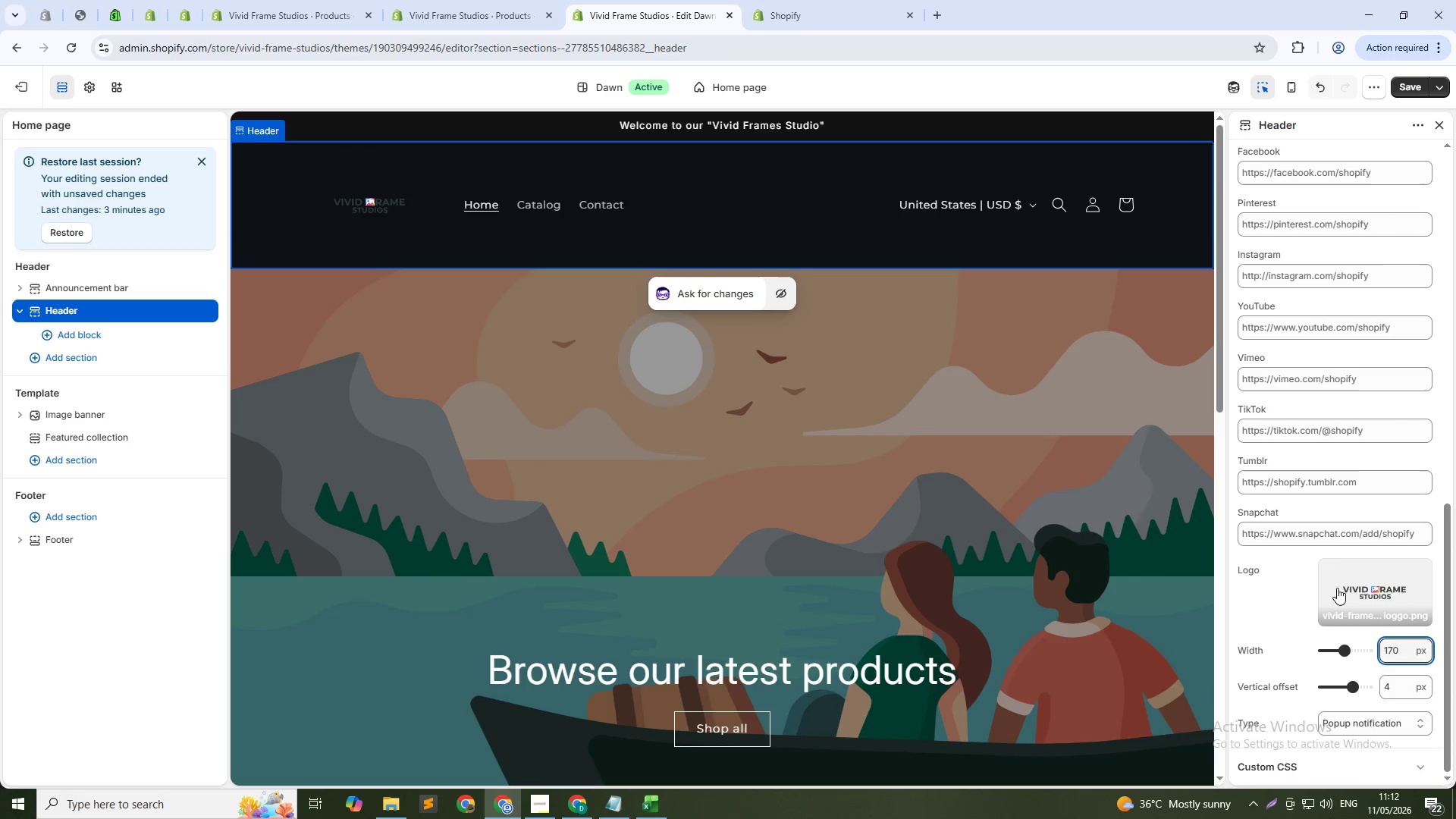 
key(Control+Z)
 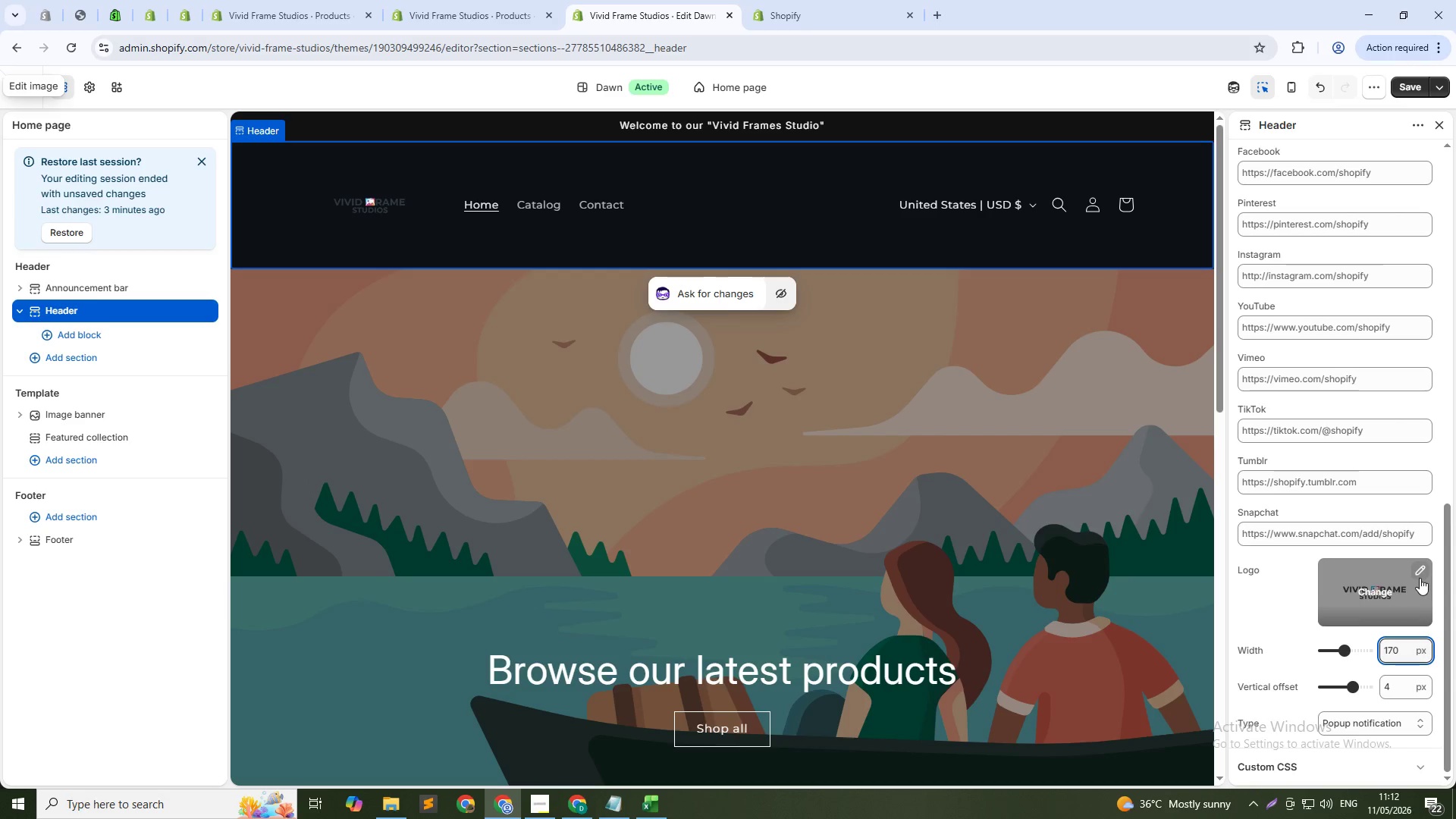 
left_click([1417, 575])
 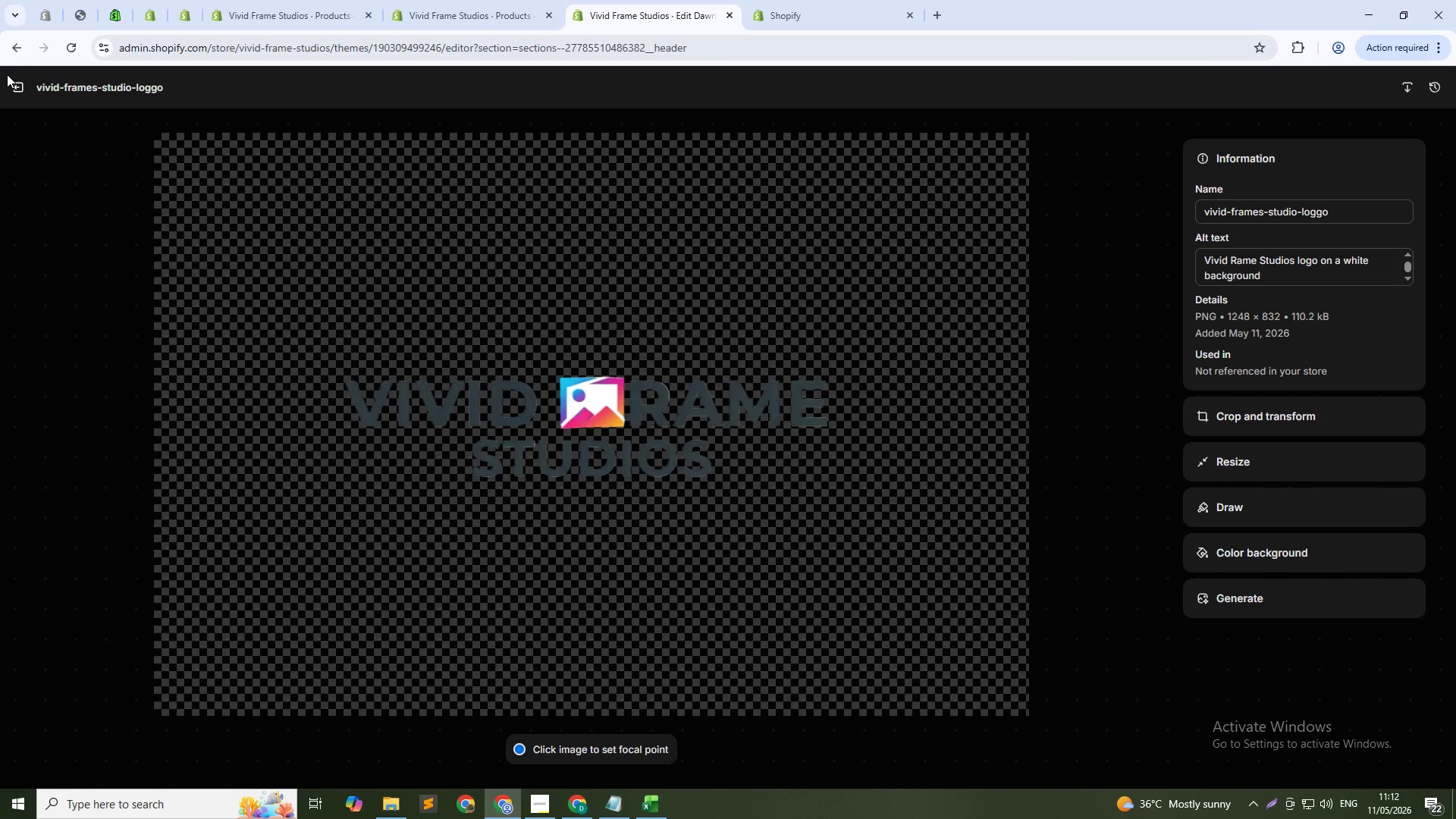 
left_click([13, 63])
 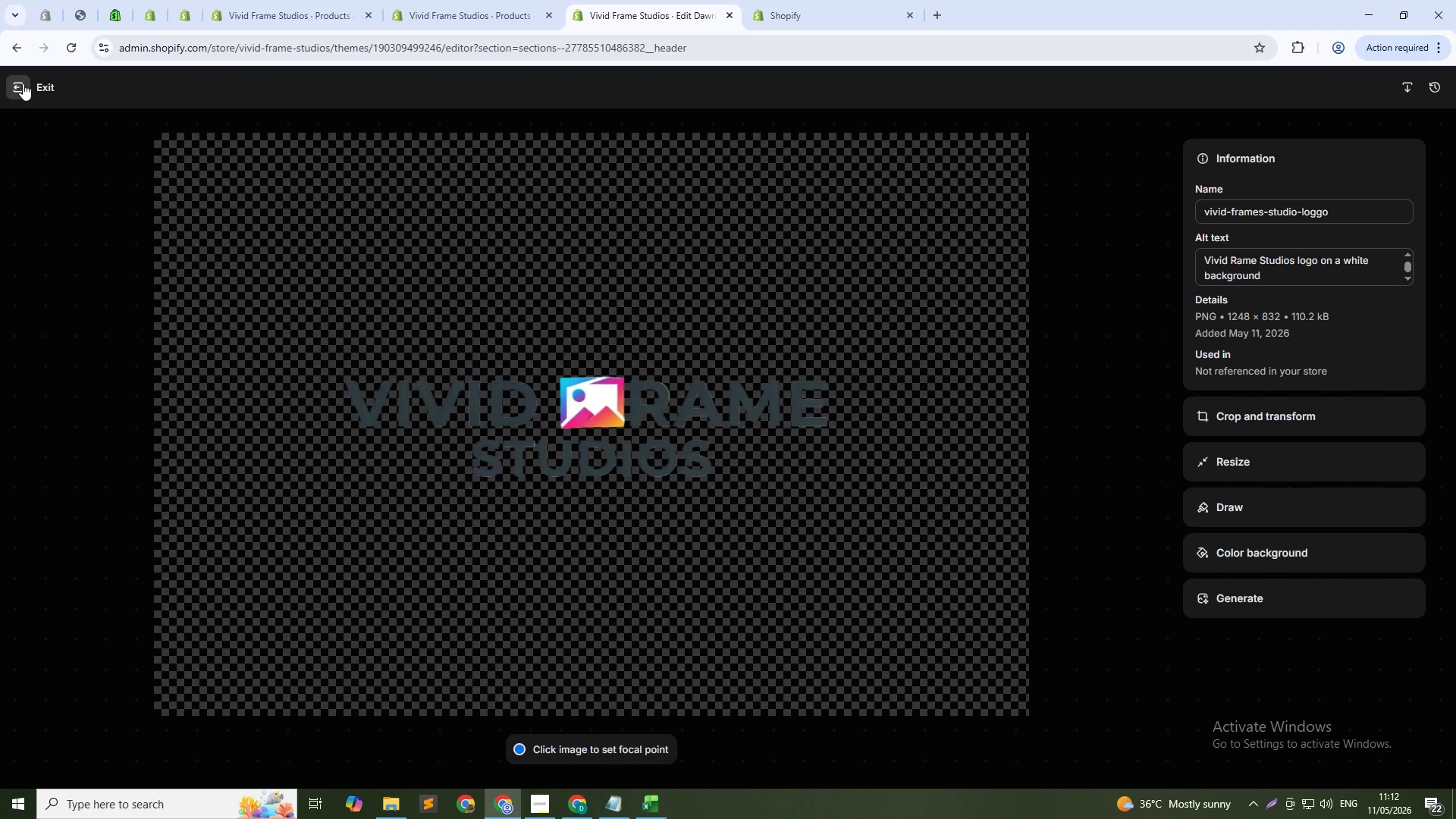 
left_click([23, 83])
 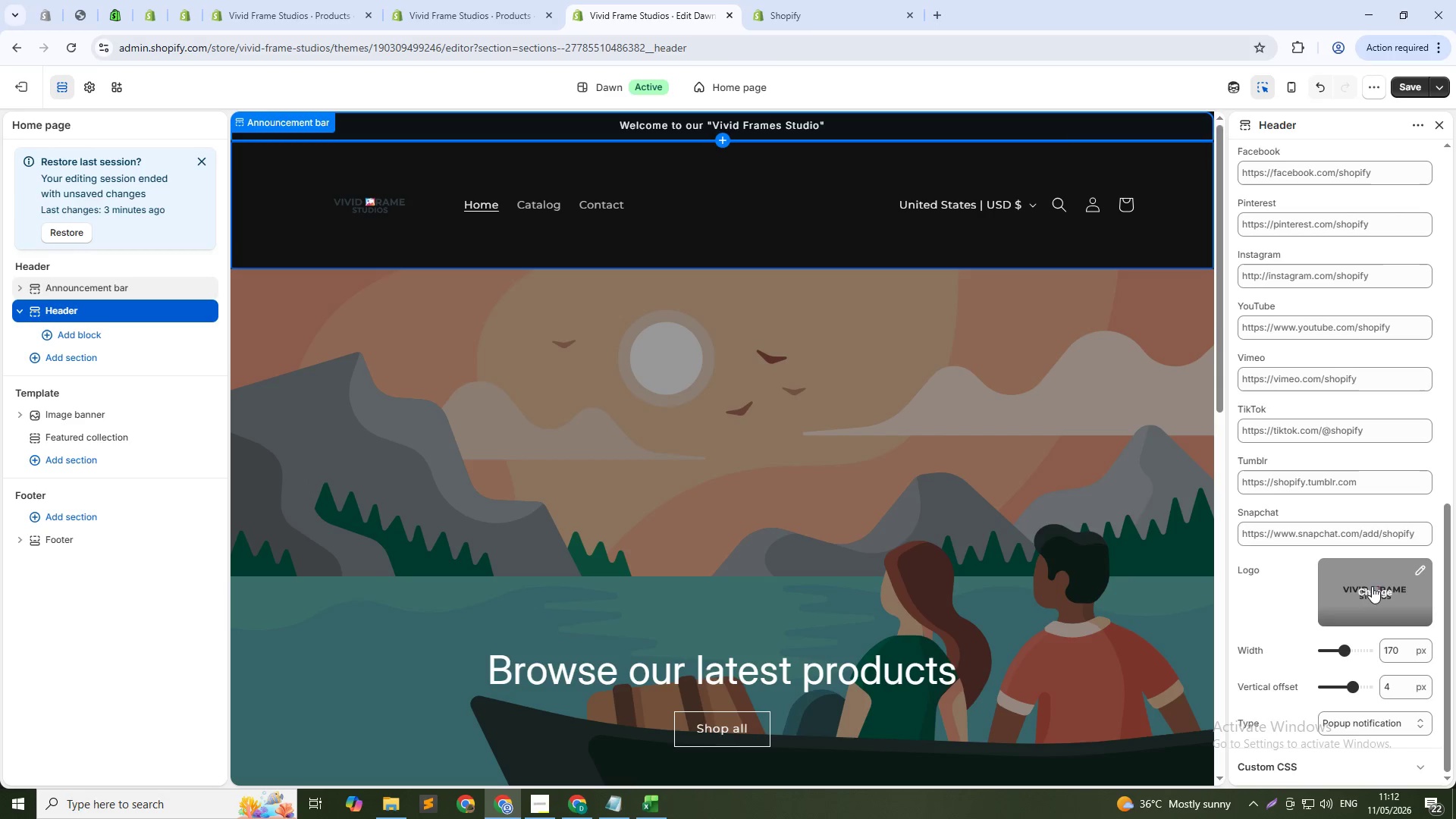 
left_click([1370, 587])
 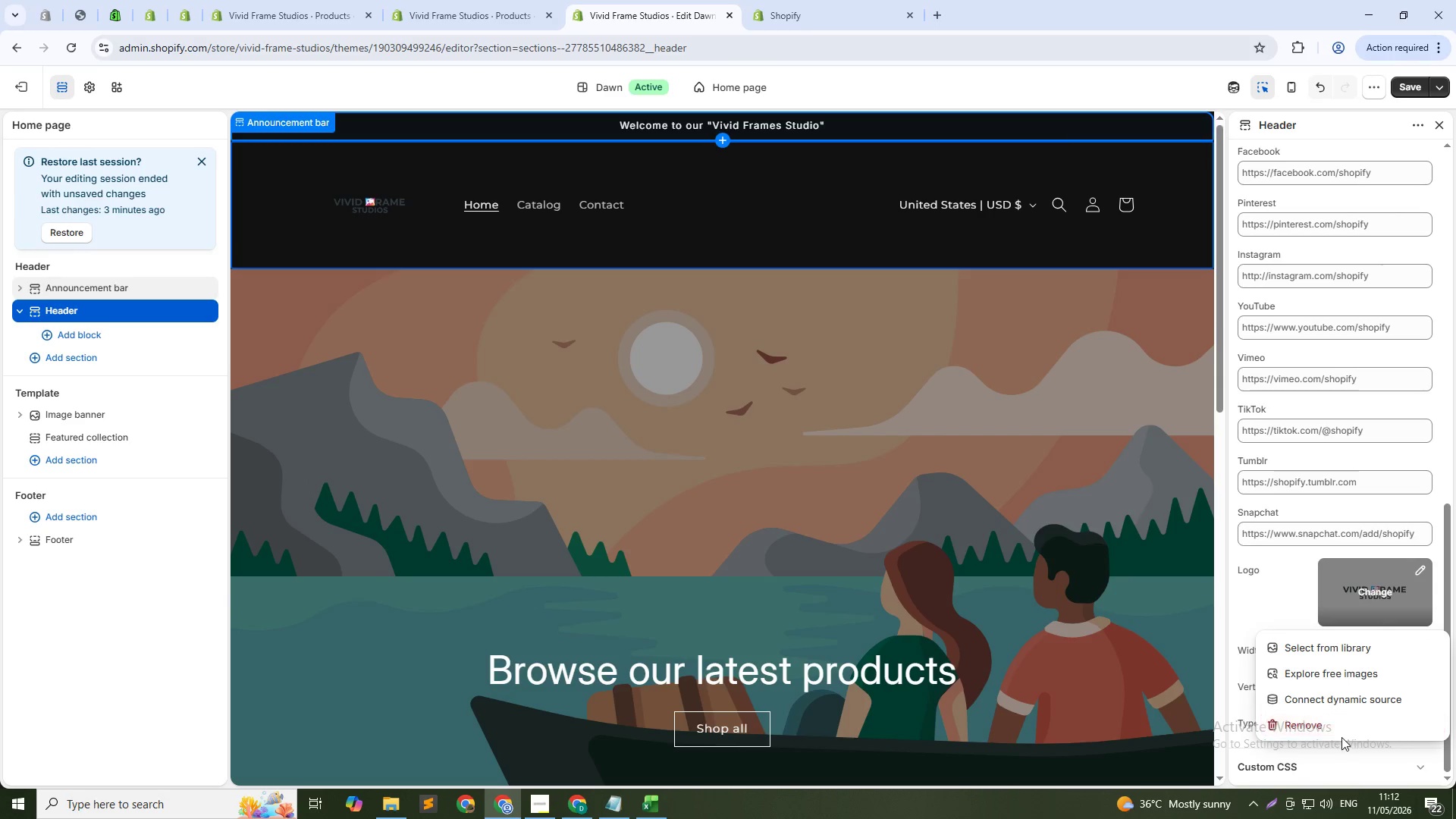 
left_click([1341, 737])
 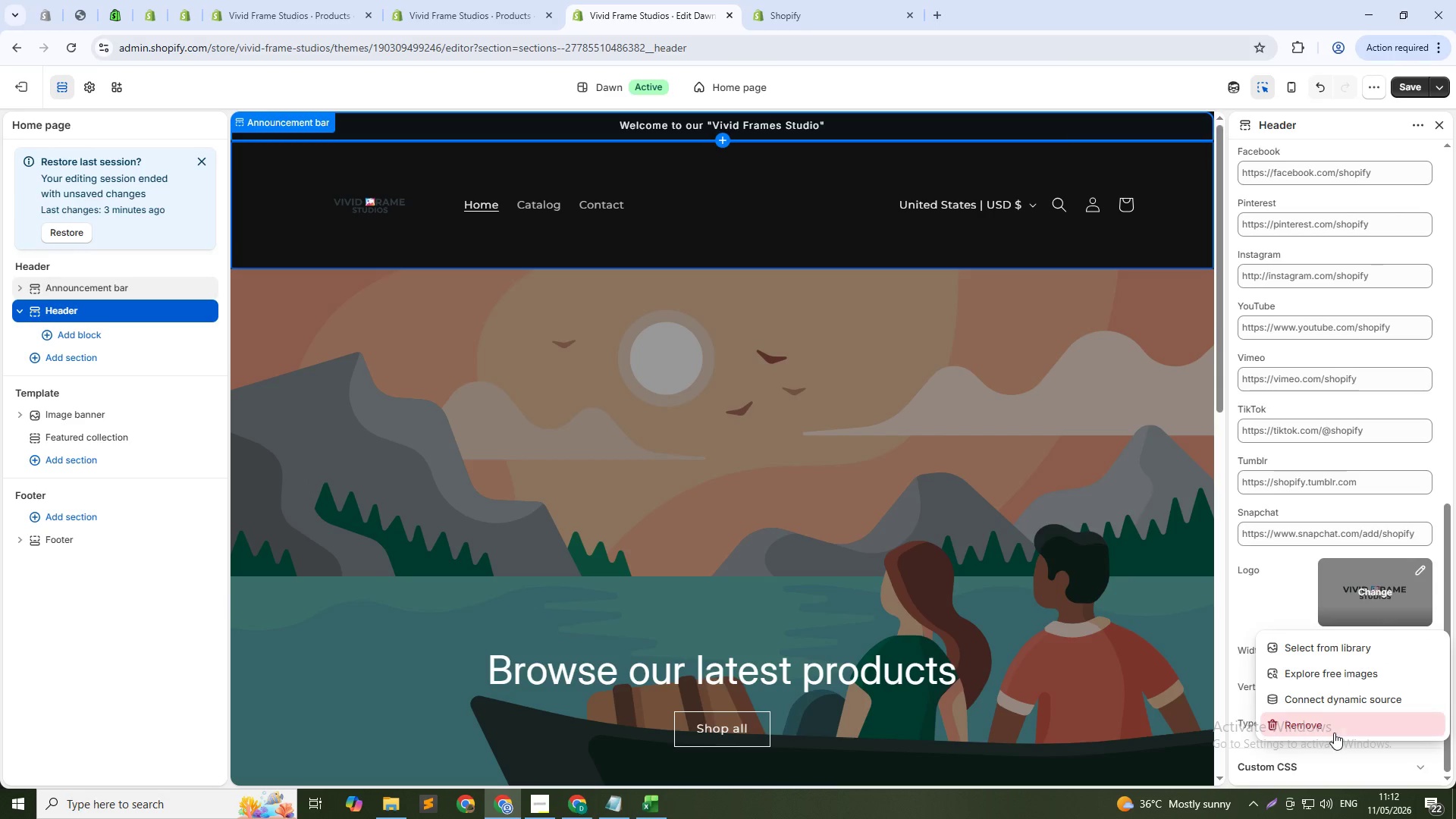 
left_click([1334, 733])
 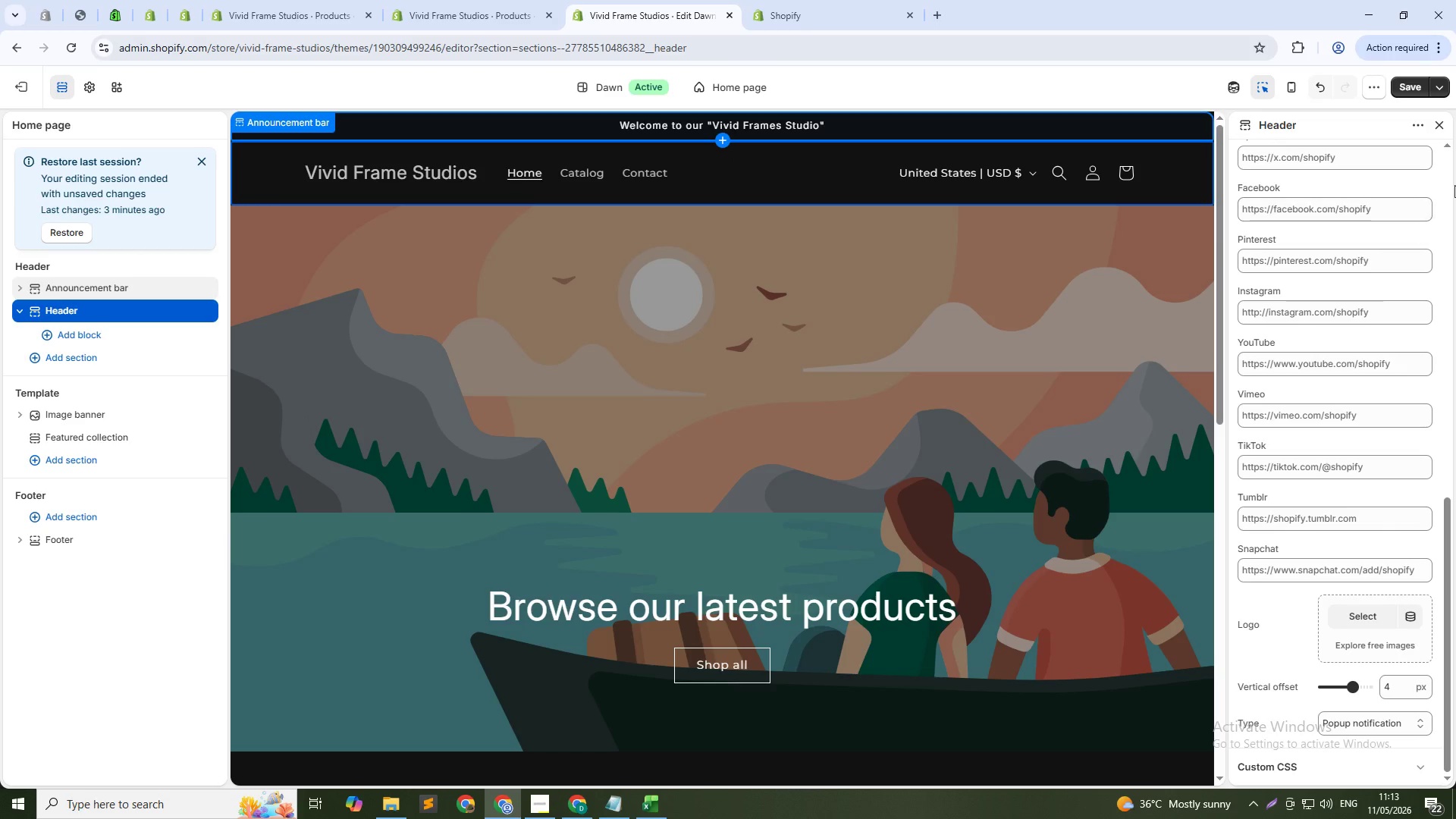 
left_click([1404, 88])
 